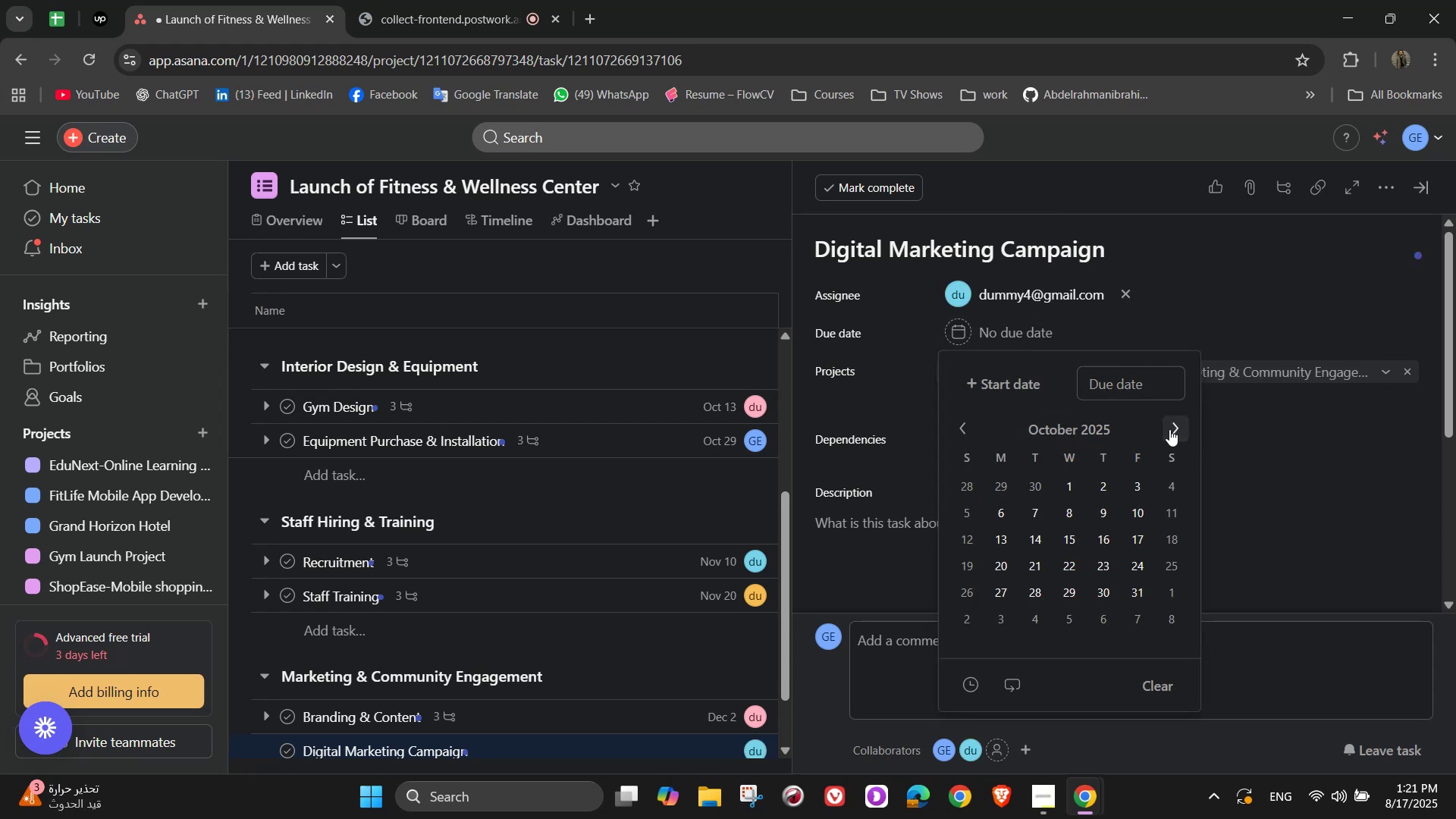 
left_click([1169, 429])
 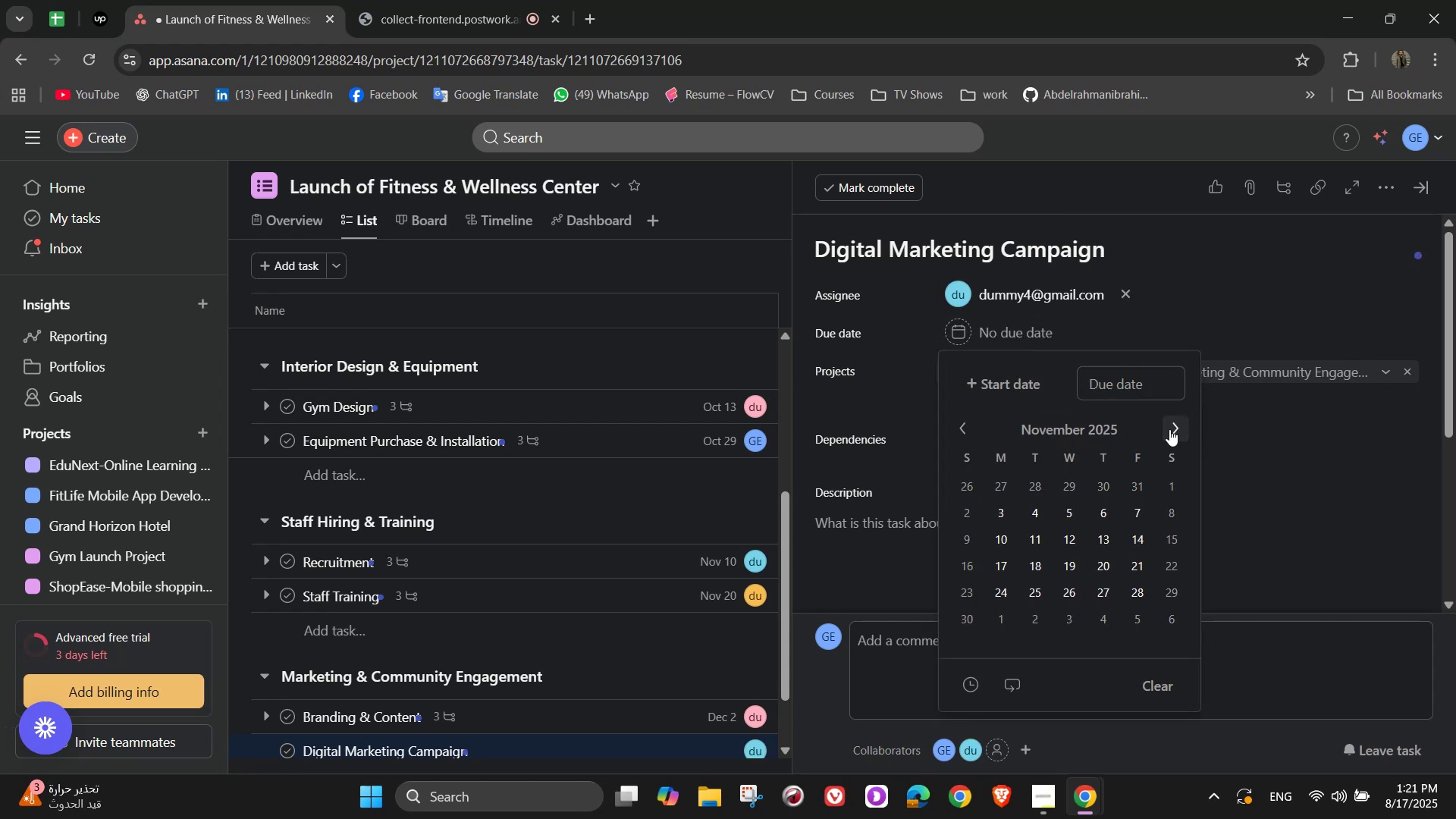 
left_click([1169, 429])
 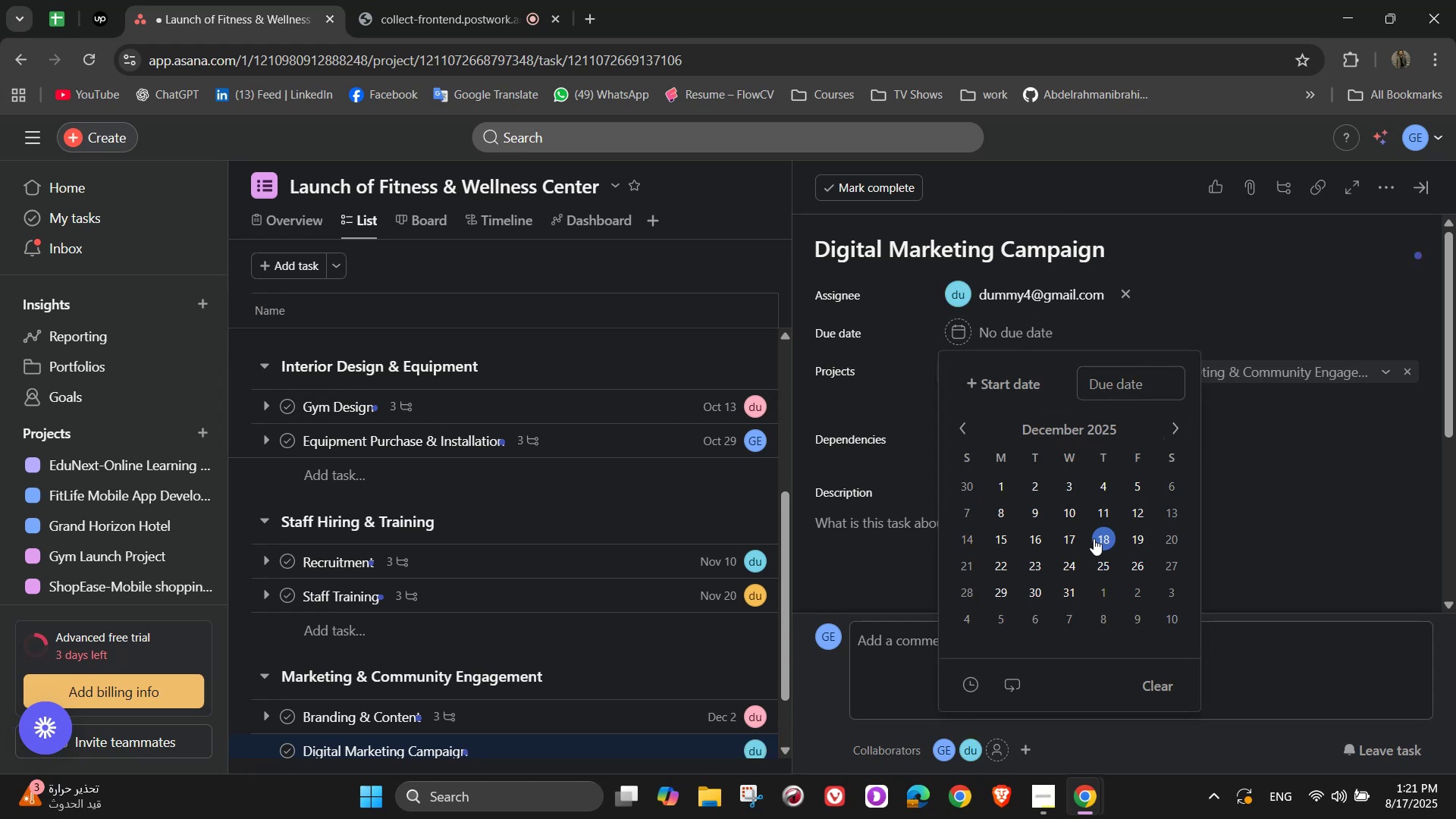 
left_click([1054, 538])
 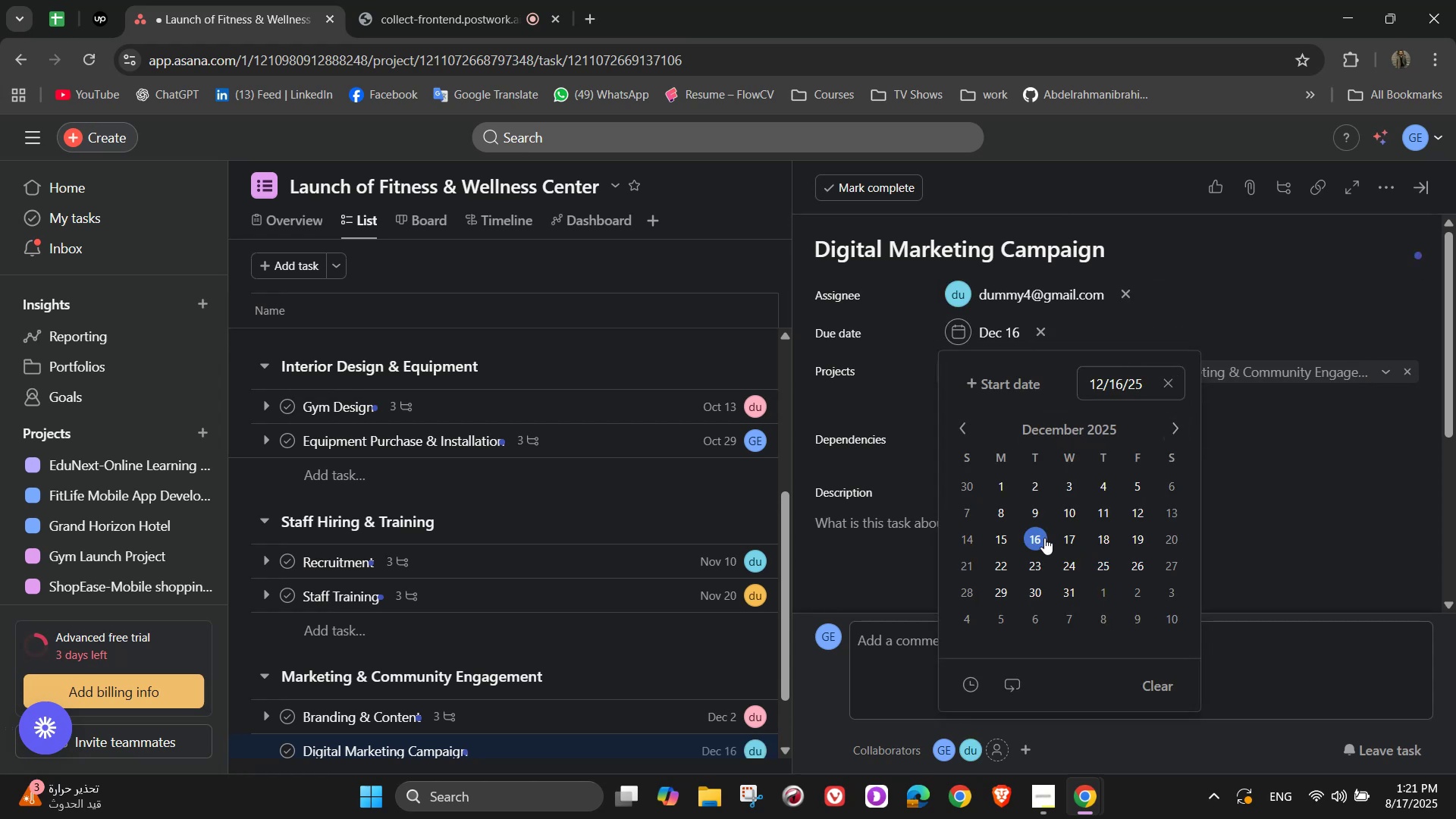 
double_click([1270, 469])
 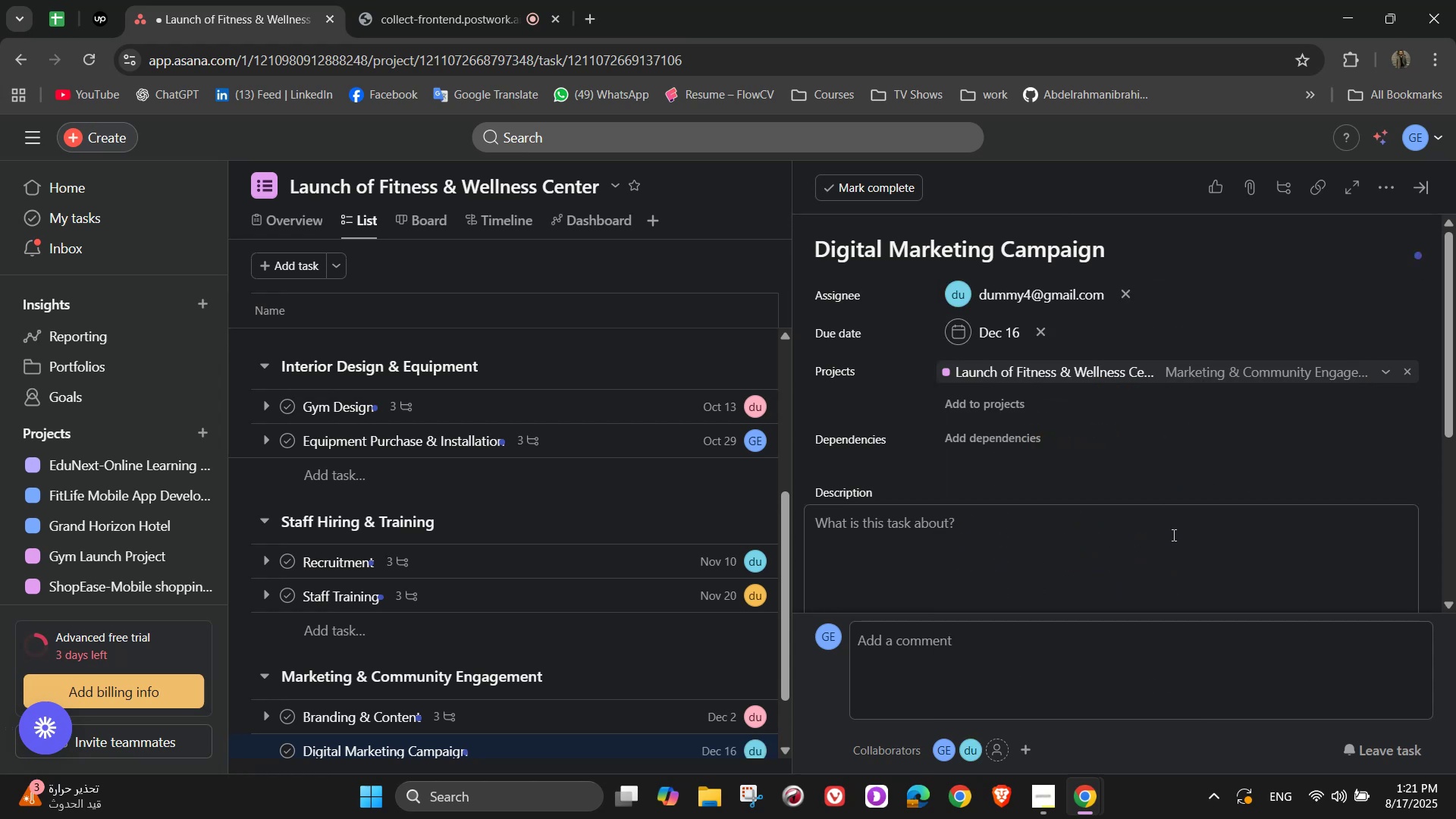 
triple_click([1170, 549])
 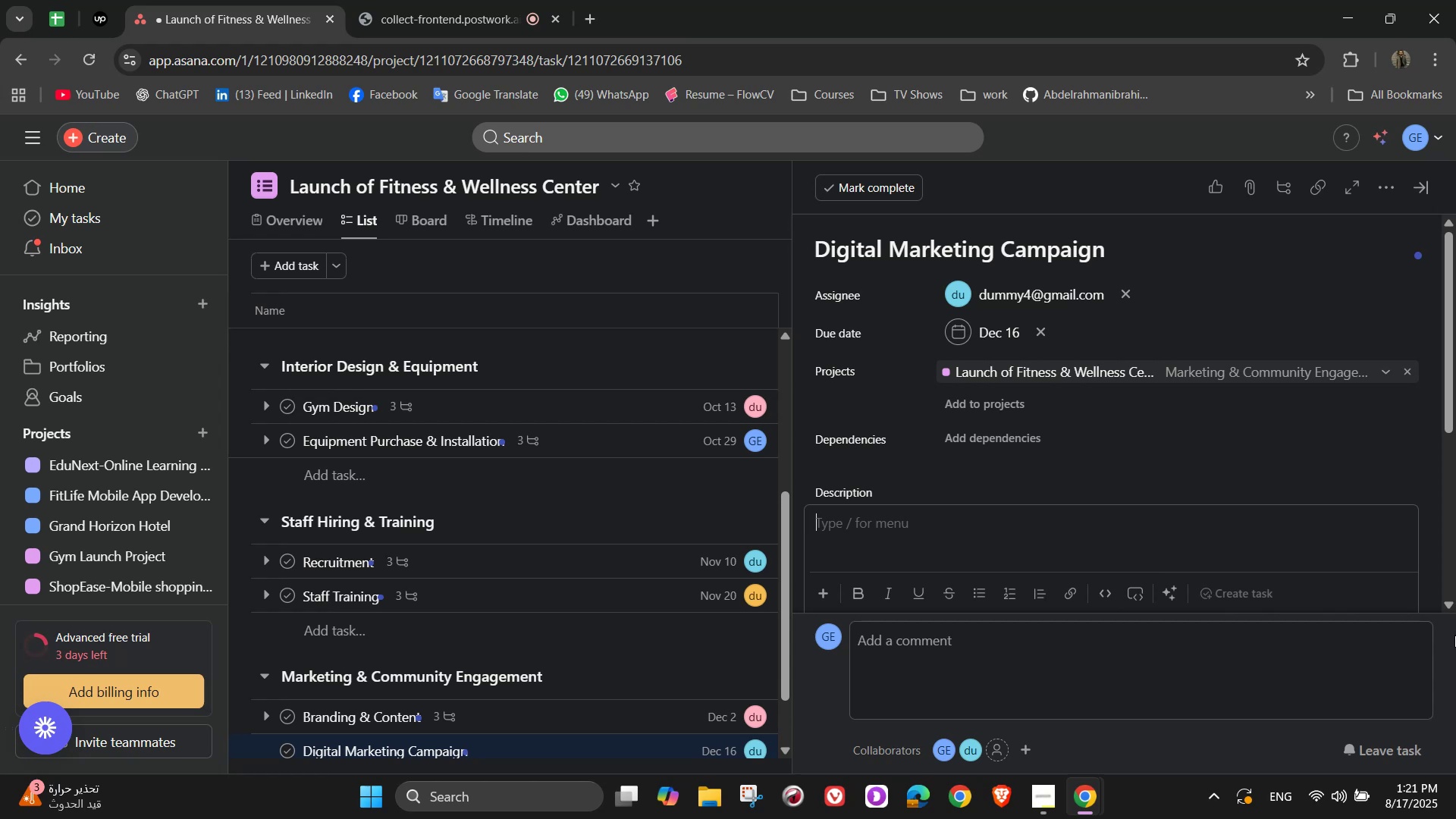 
wait(9.04)
 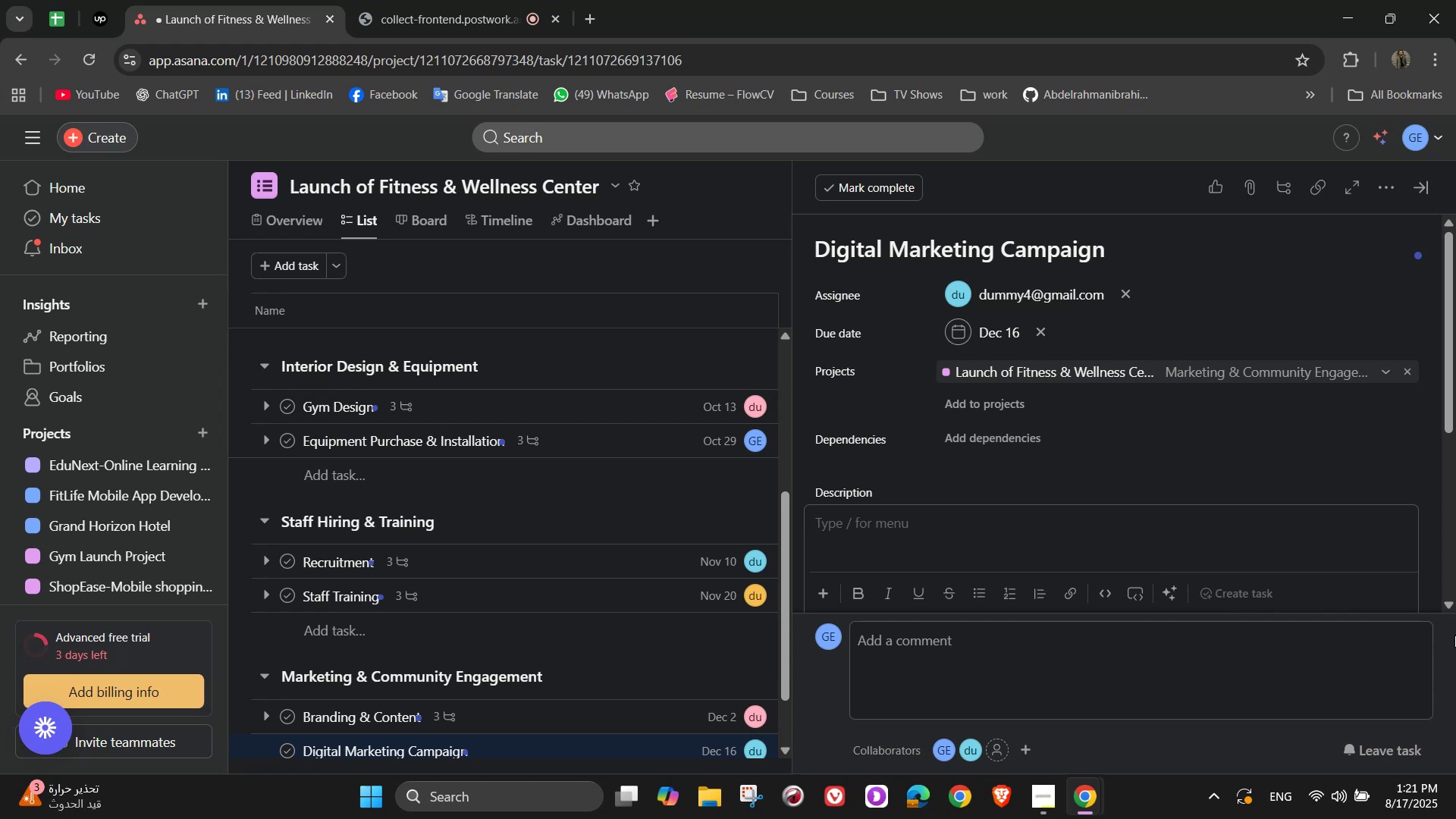 
type(Promote through social media and )
 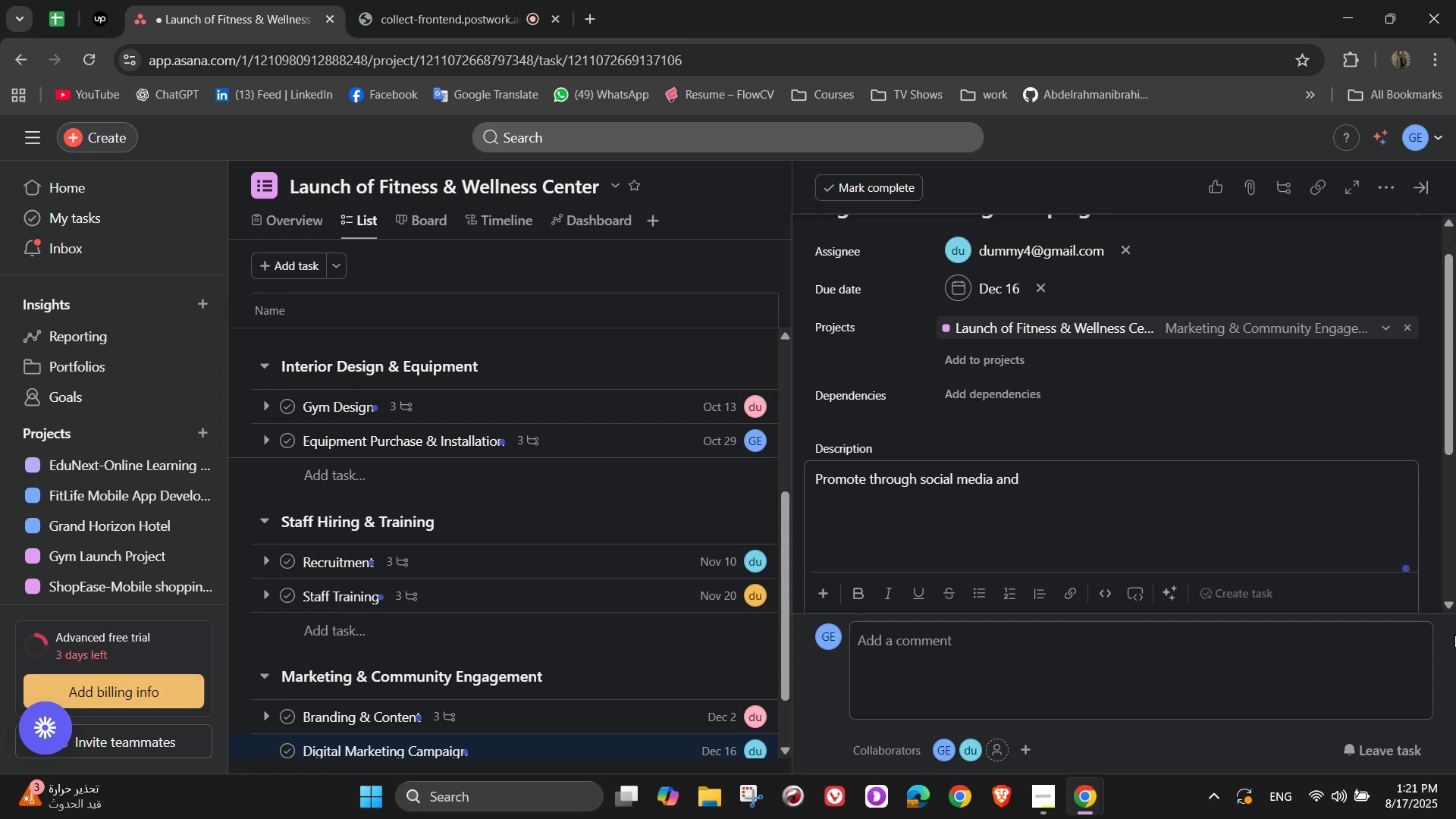 
wait(8.01)
 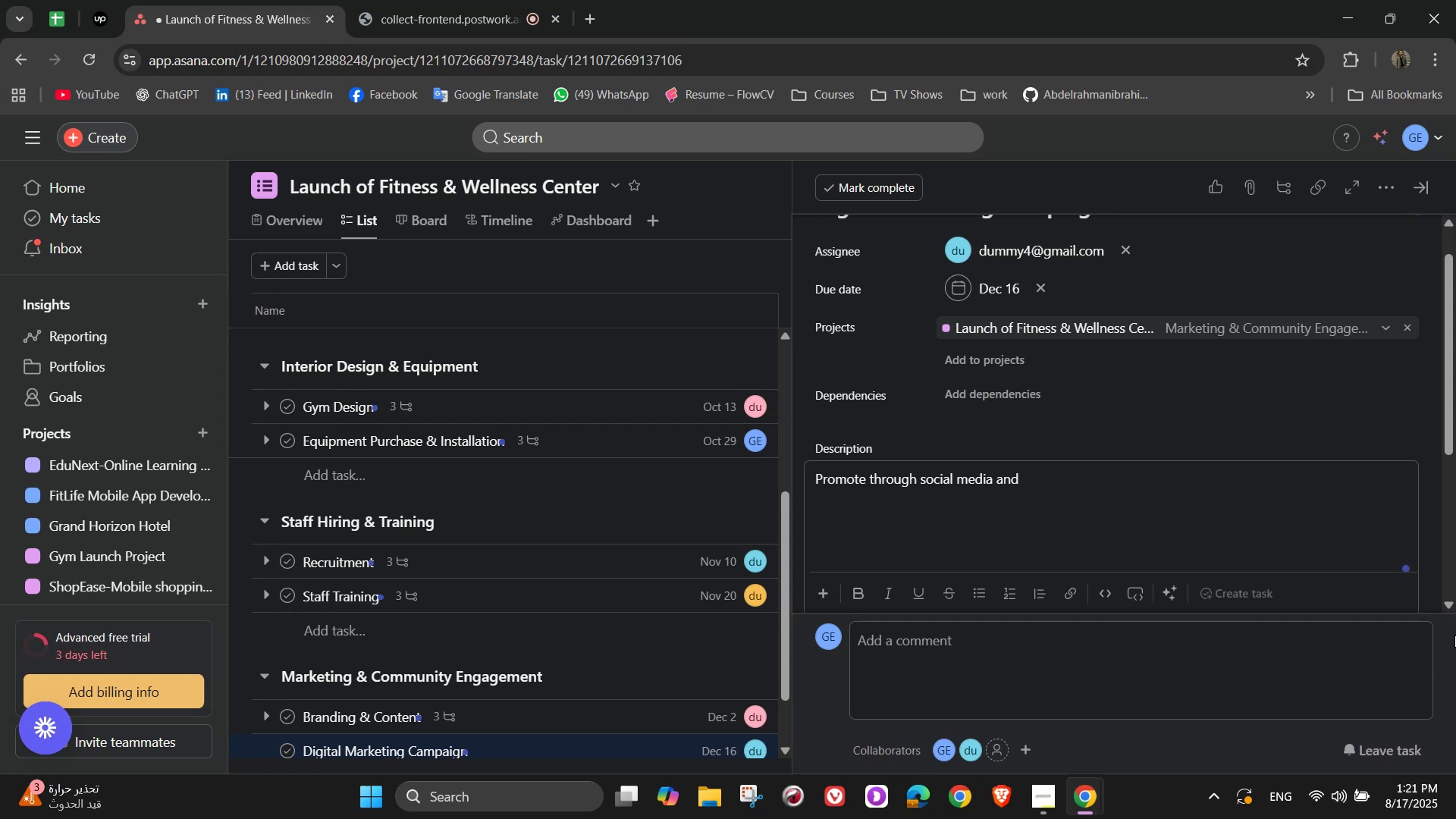 
type(influencer marketing)
 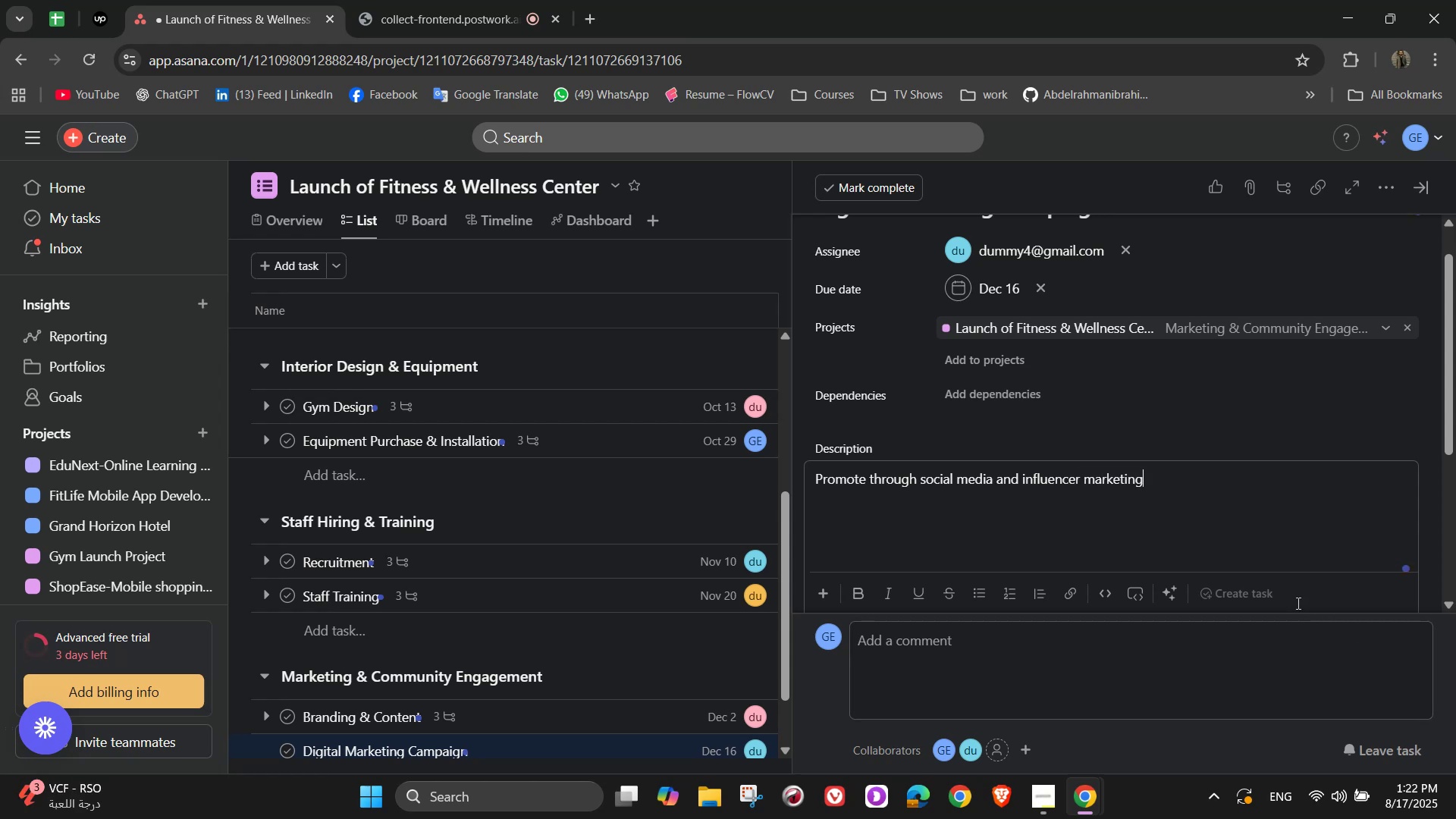 
scroll: coordinate [1168, 419], scroll_direction: down, amount: 3.0
 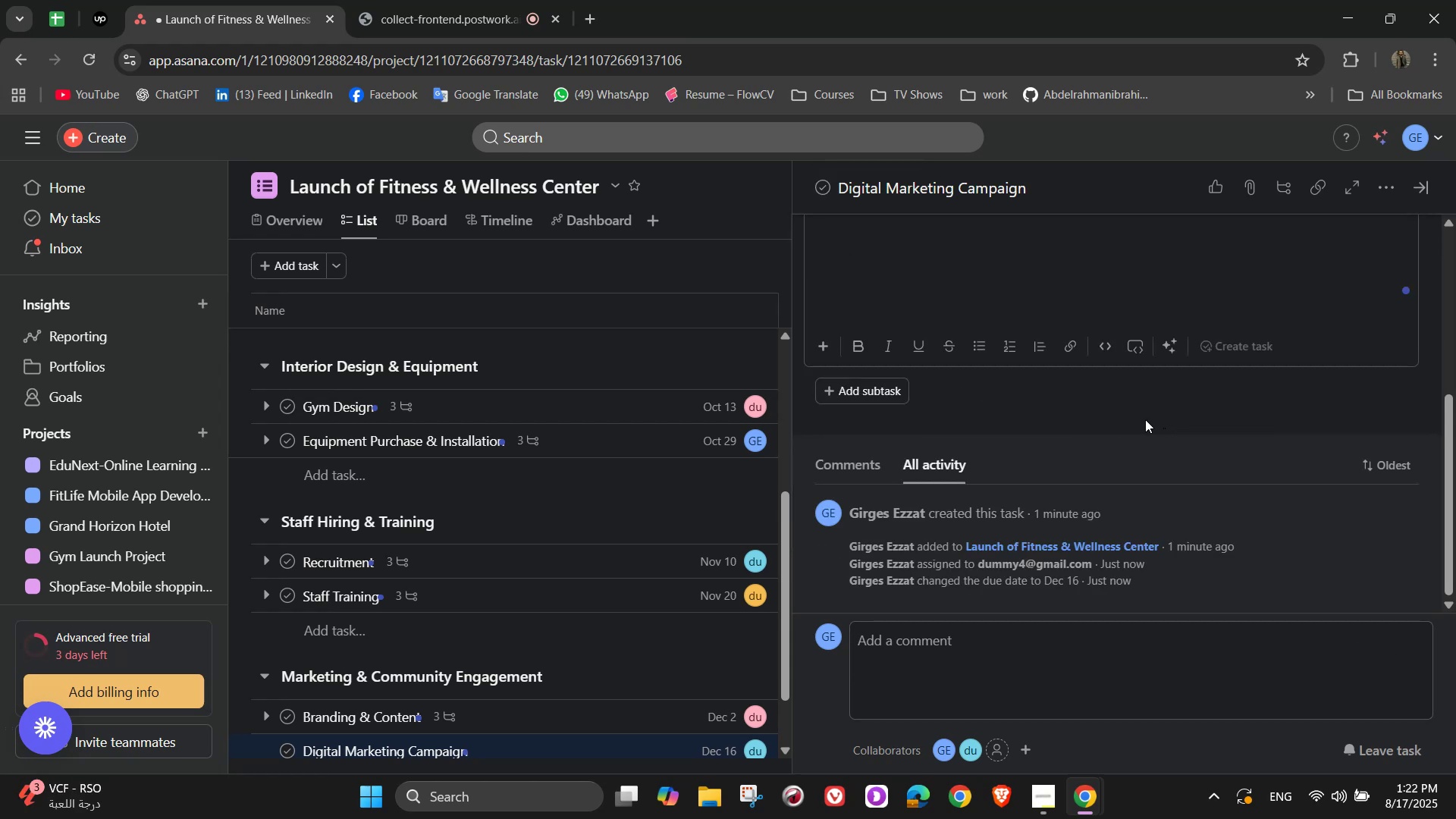 
left_click([1145, 419])
 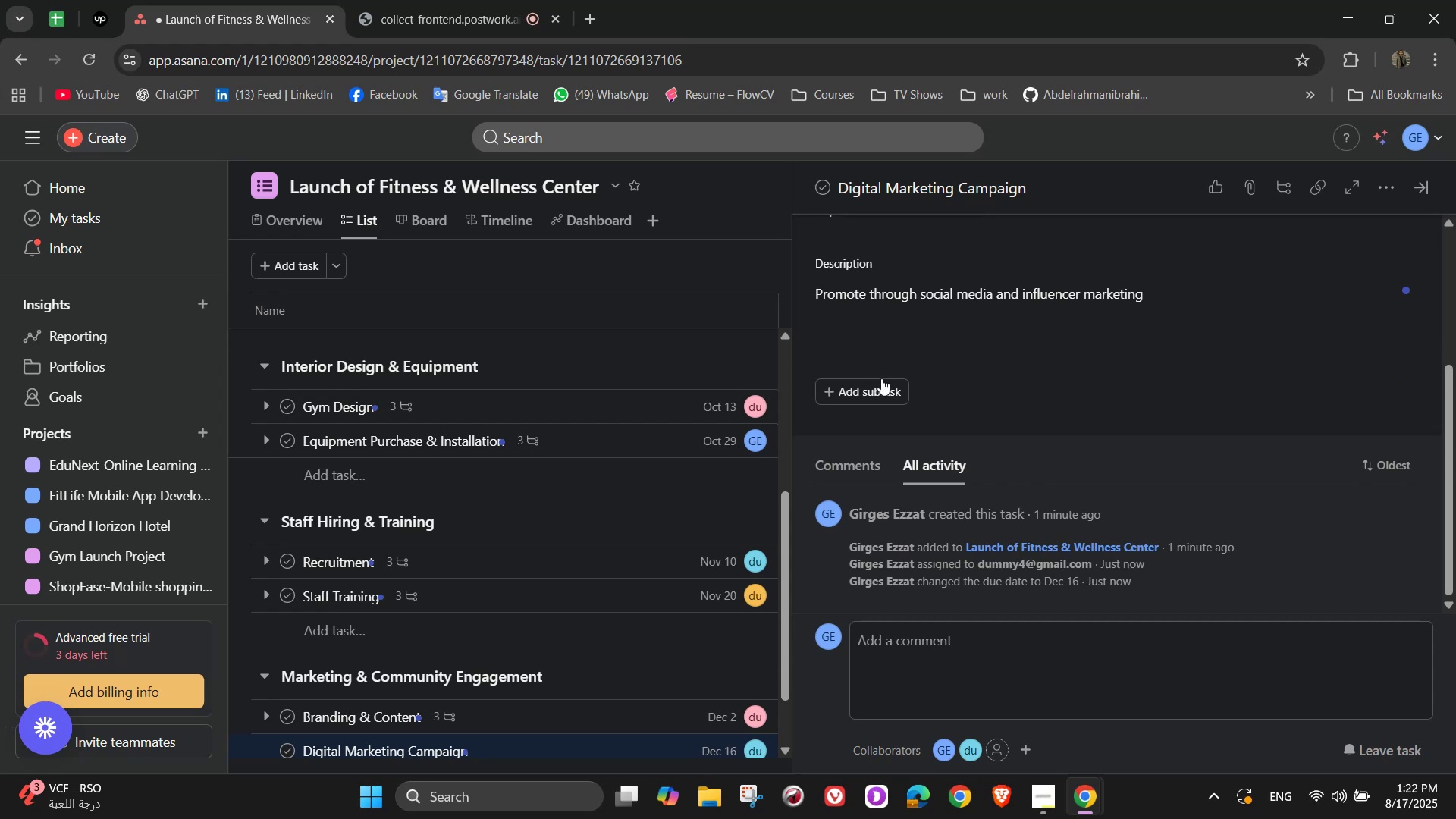 
left_click([865, 404])
 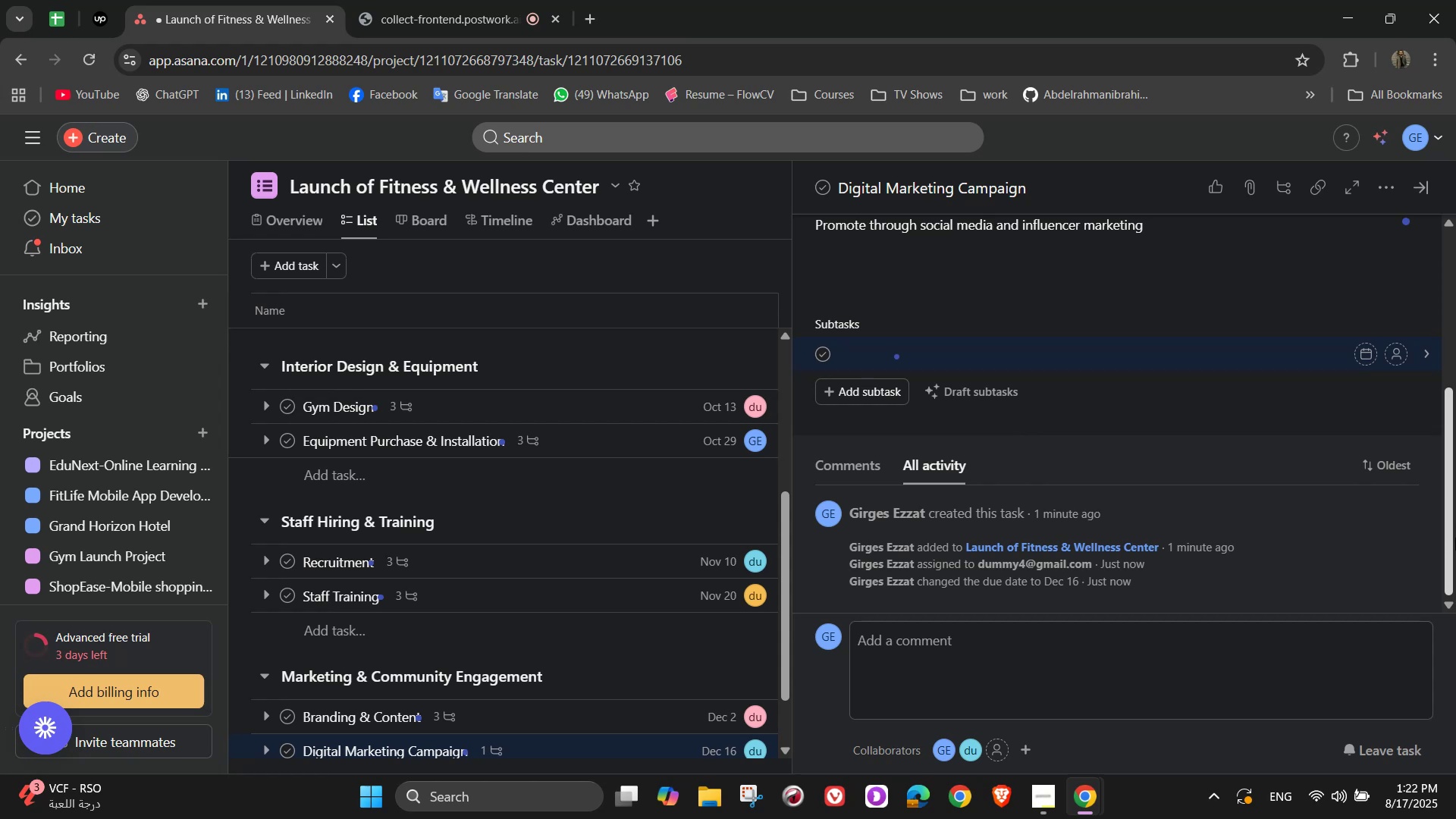 
wait(14.17)
 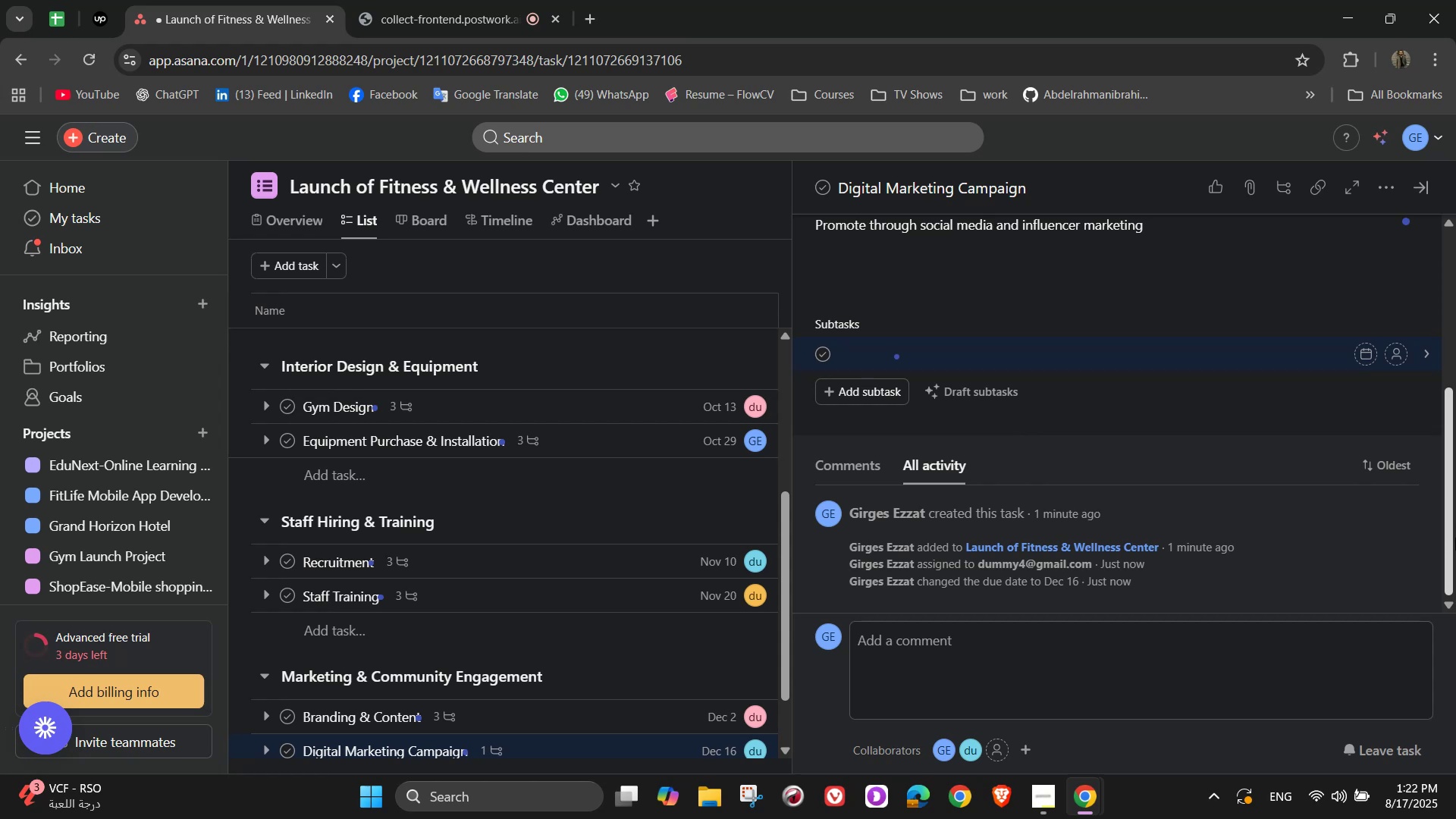 
type(Run Instagram )
 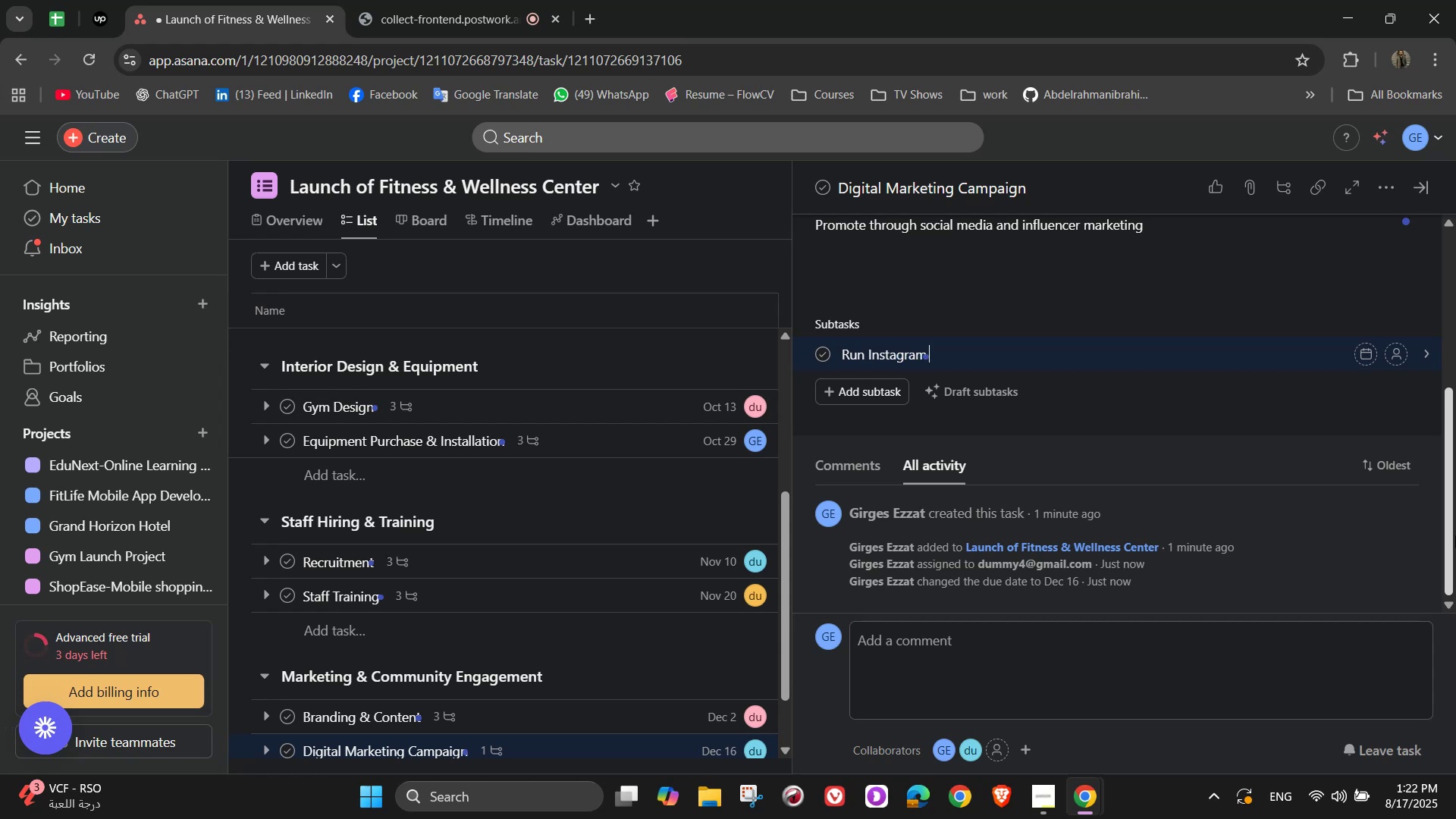 
type(& TikTok)
 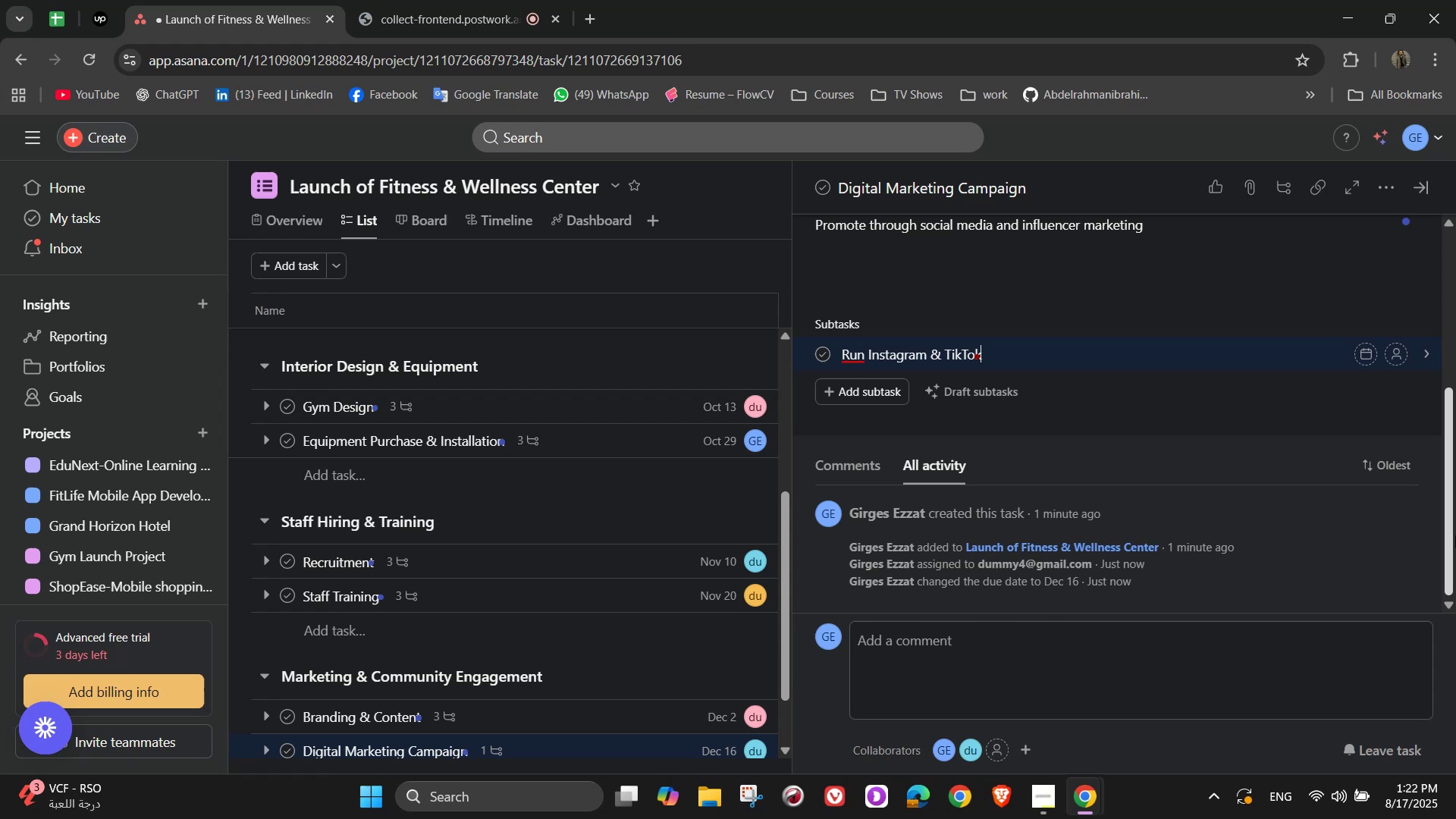 
wait(6.68)
 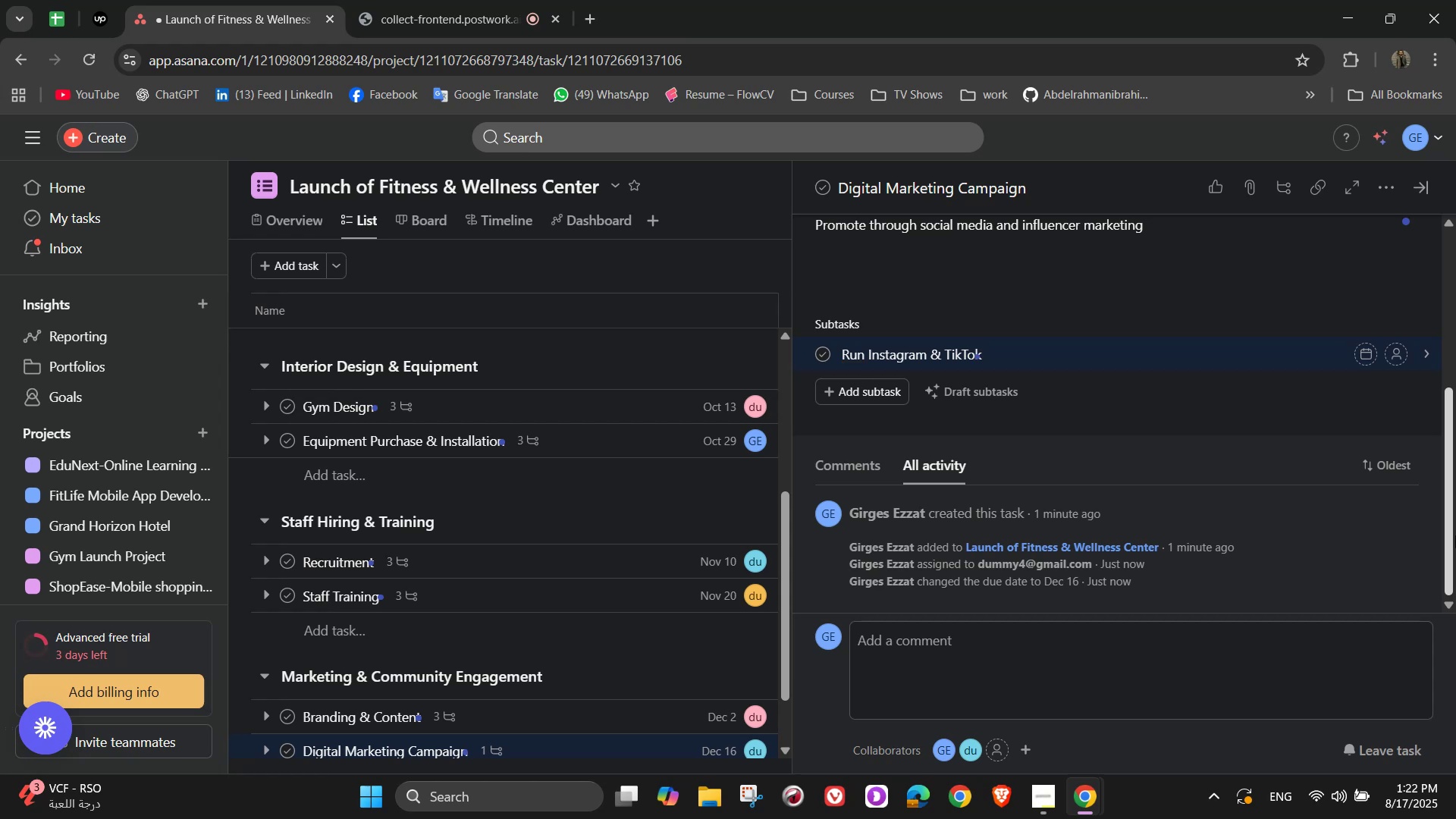 
type( ads)
 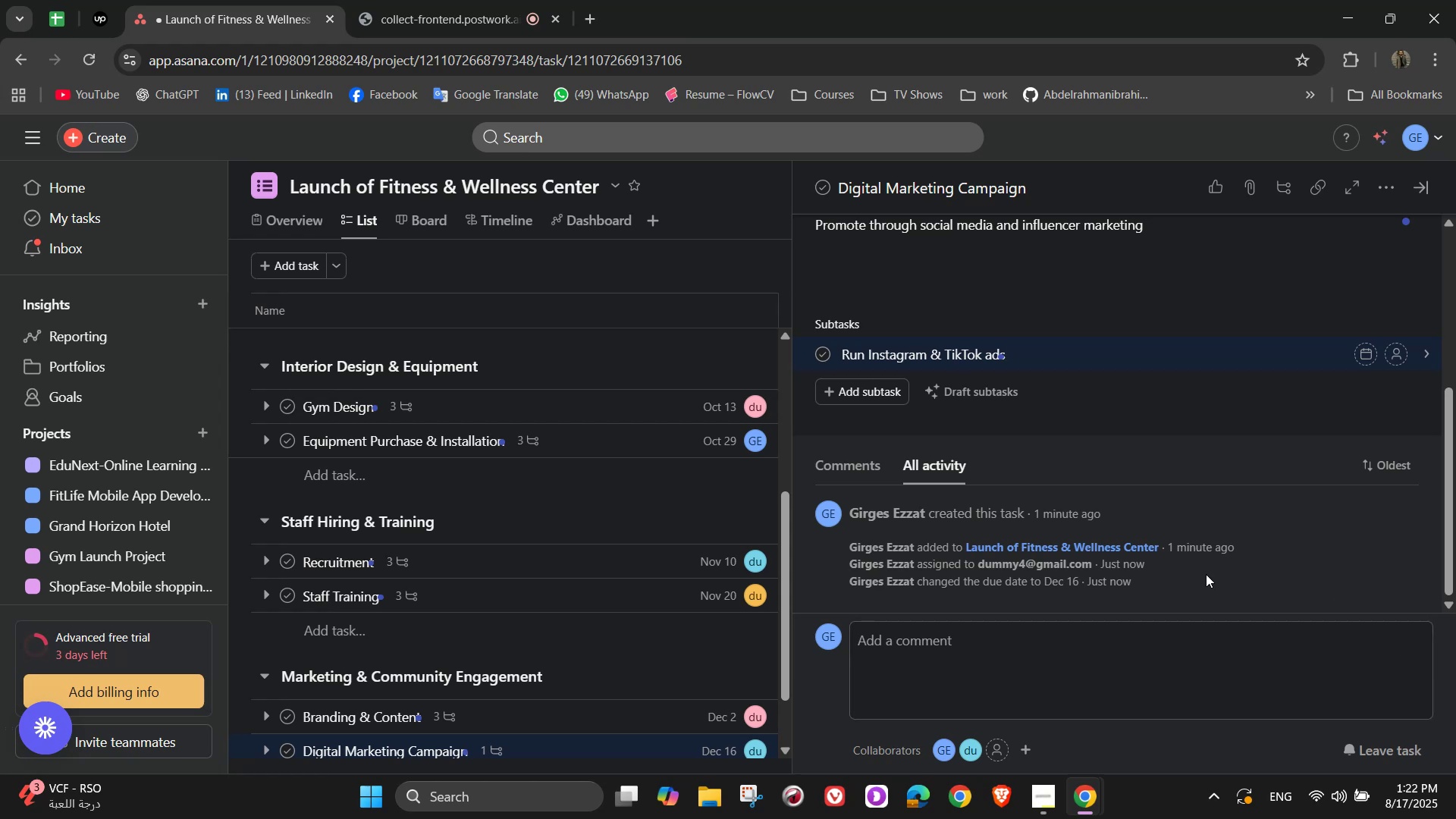 
wait(7.14)
 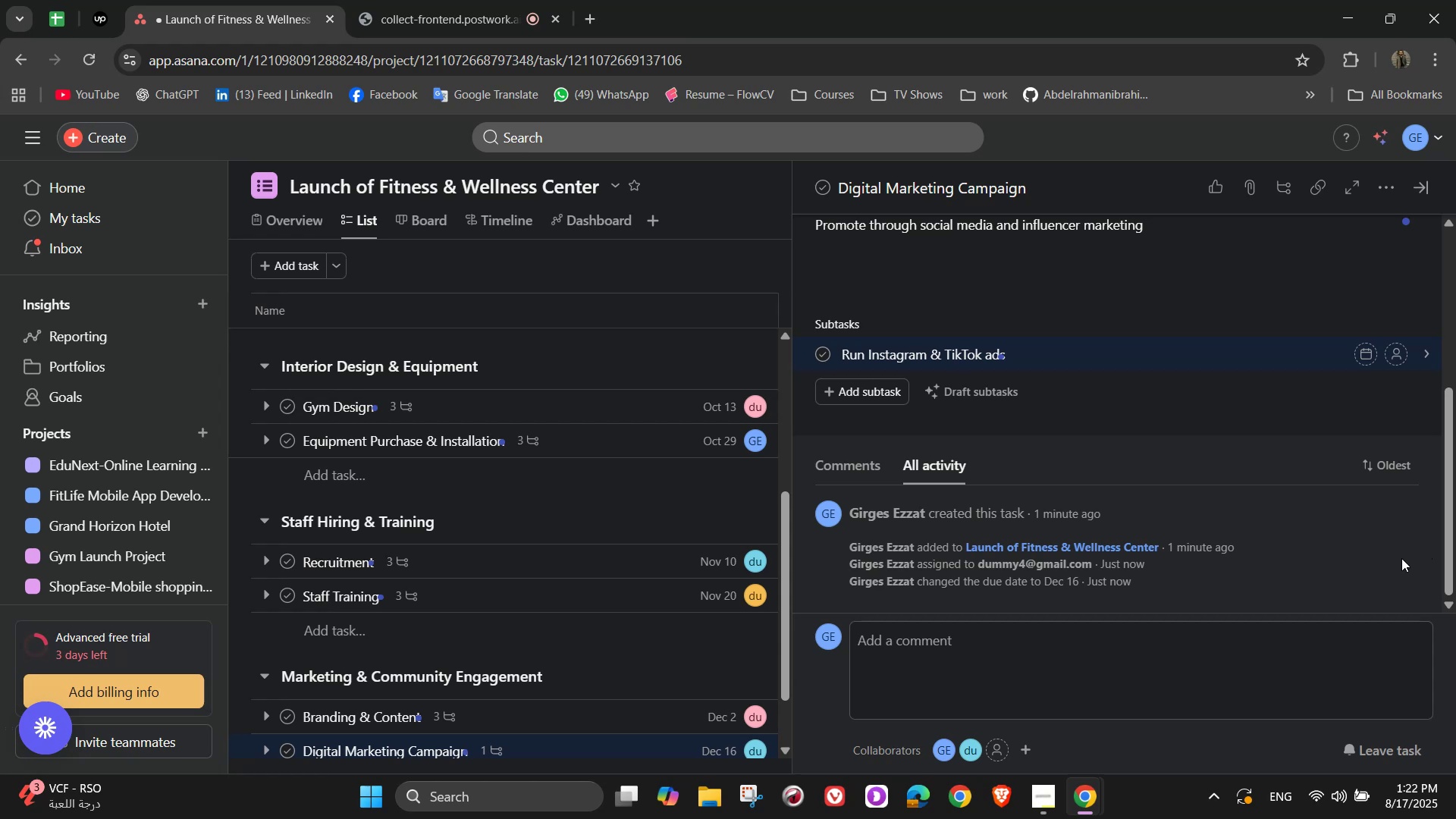 
left_click([846, 393])
 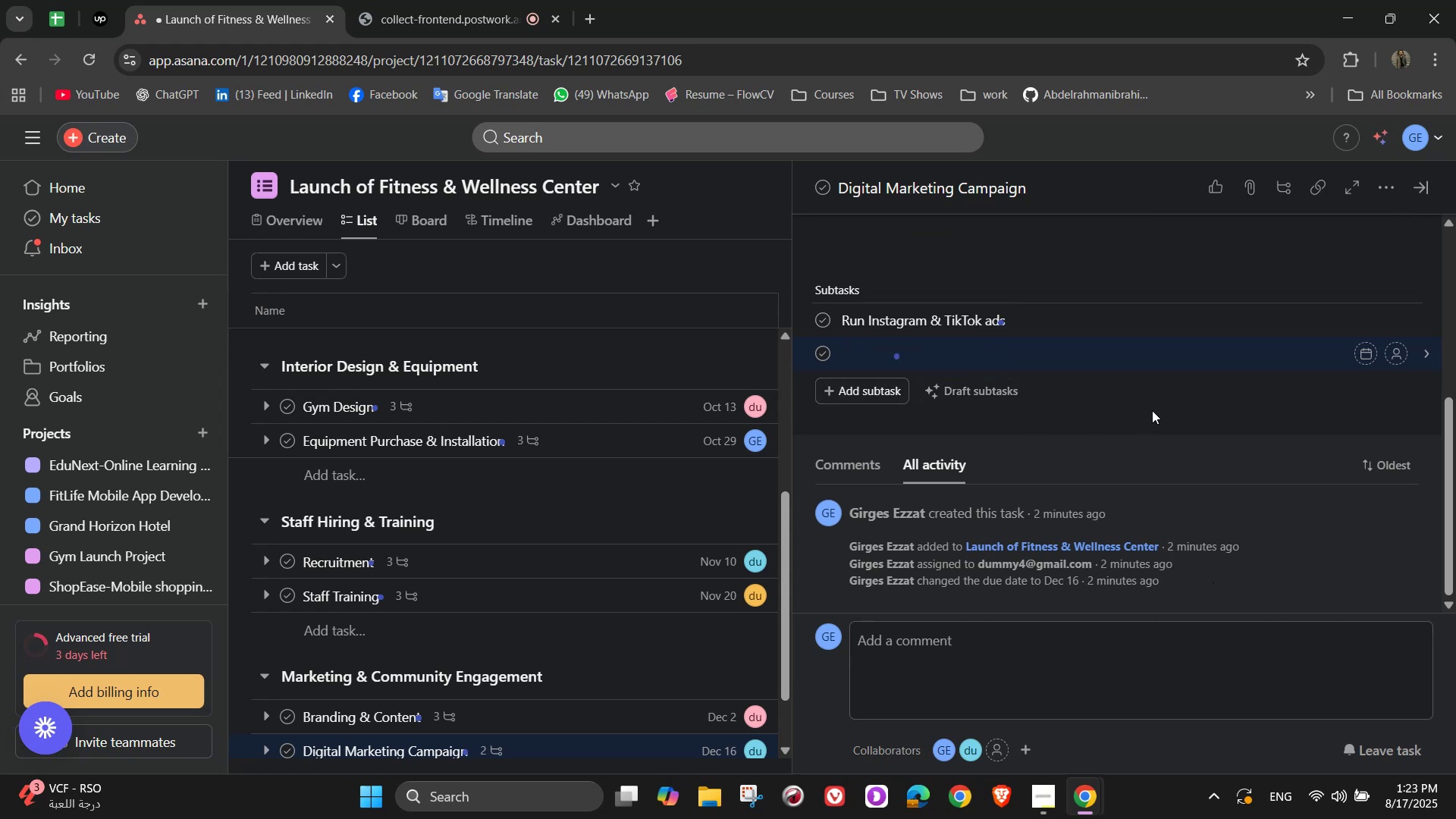 
wait(6.04)
 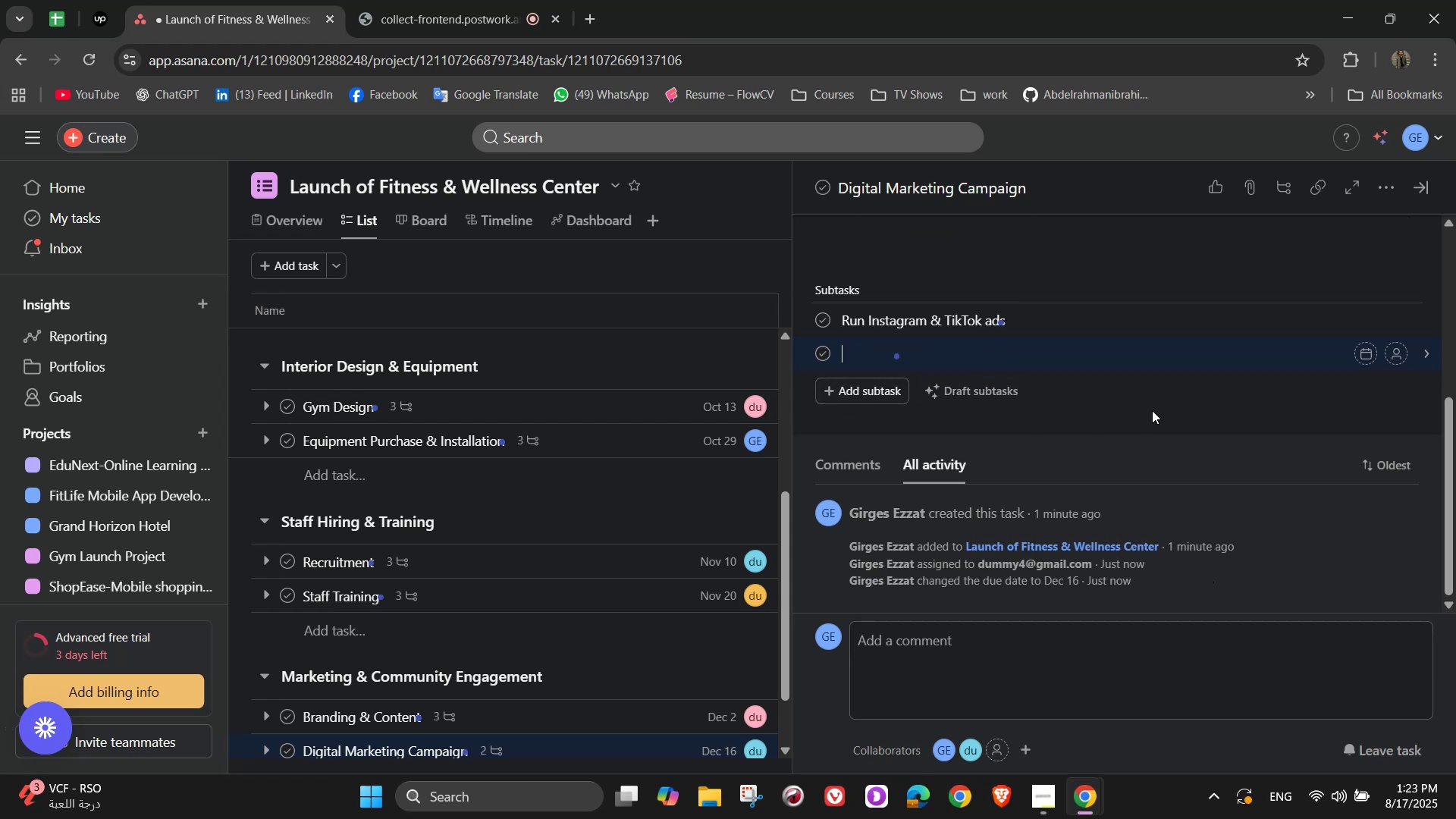 
type(PP)
key(Backspace)
type(artner with fitness influencers)
key(NumpadEnter)
 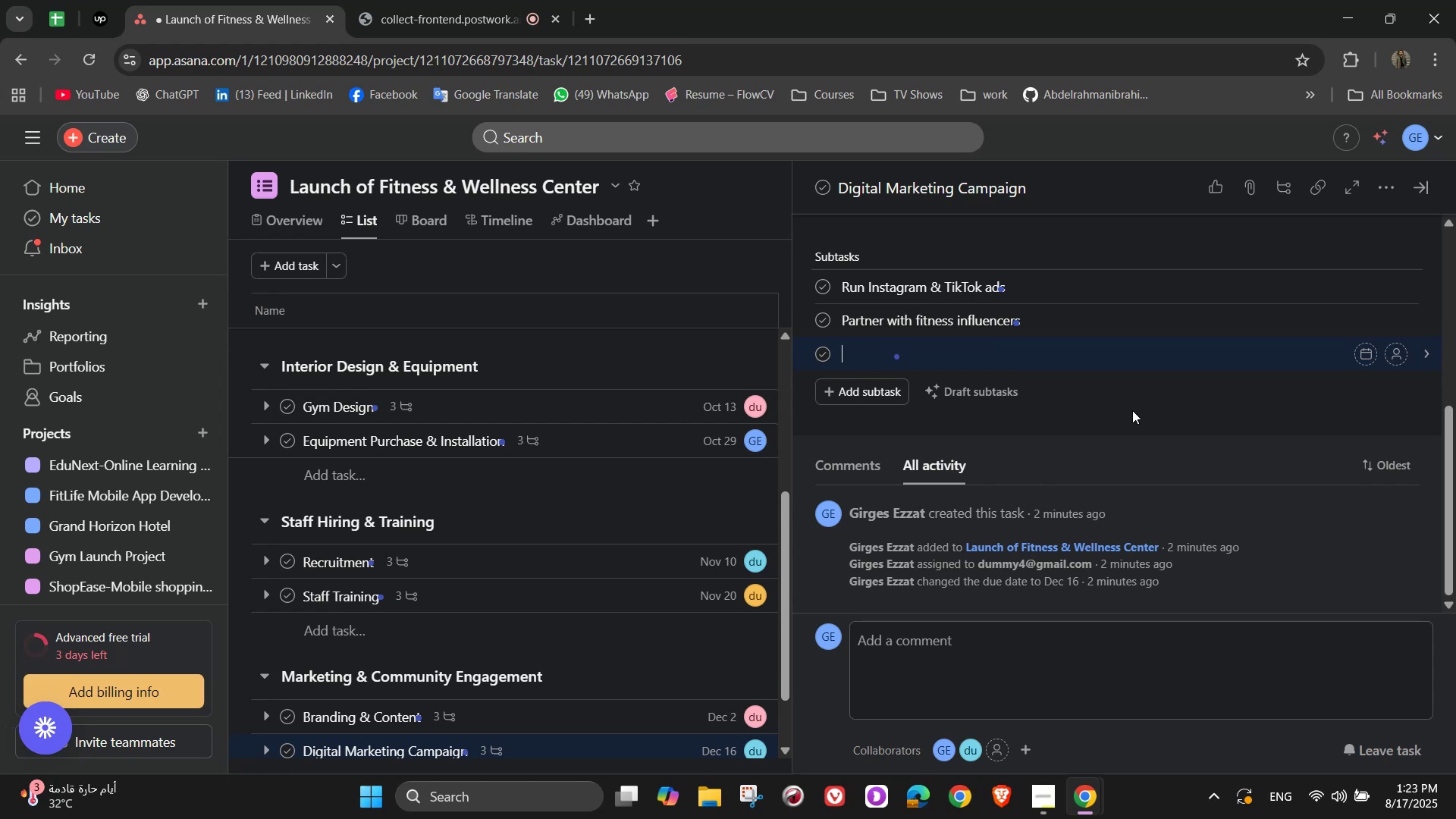 
wait(11.92)
 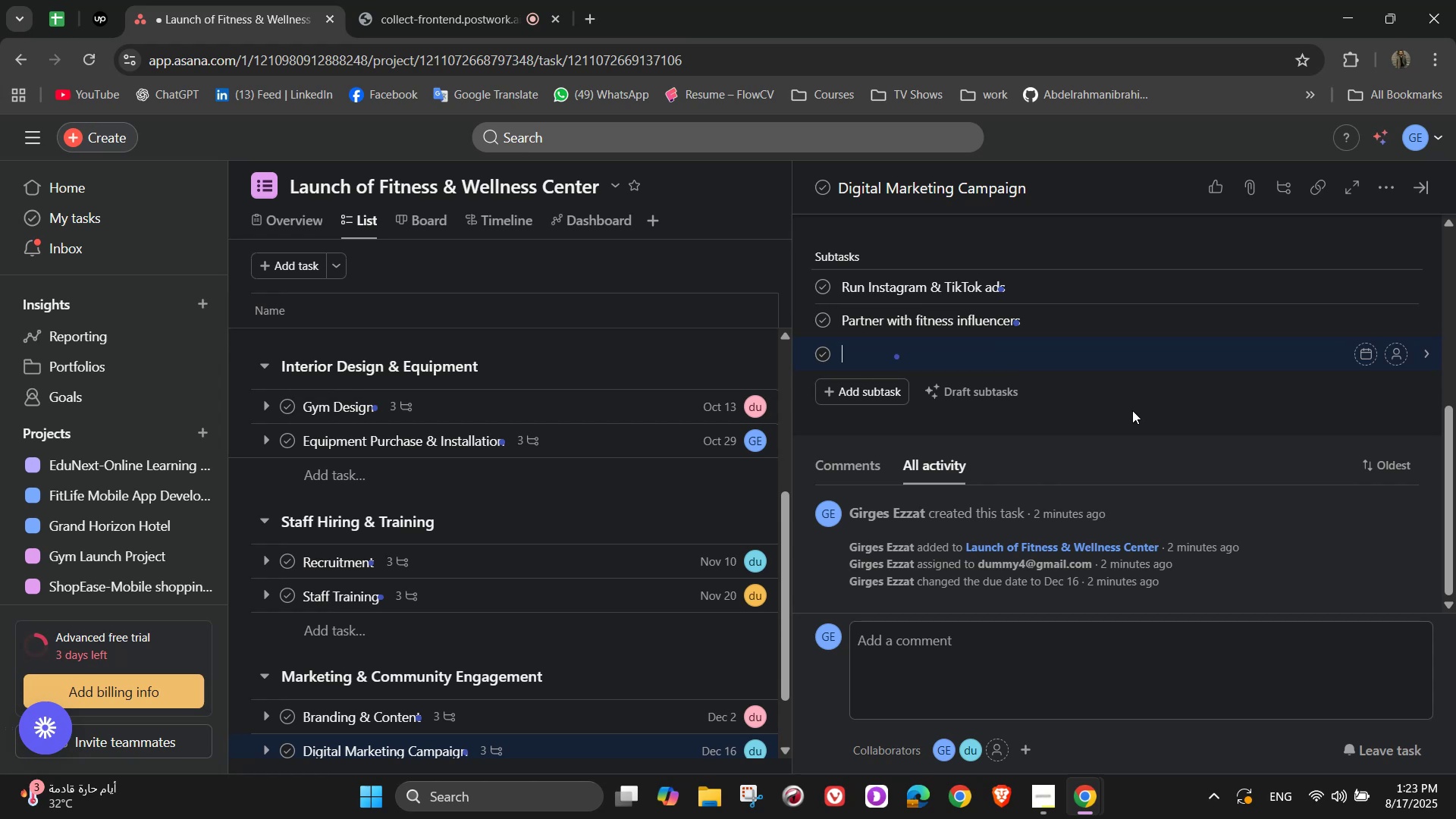 
type(Offer early )
key(Backspace)
type(-)
 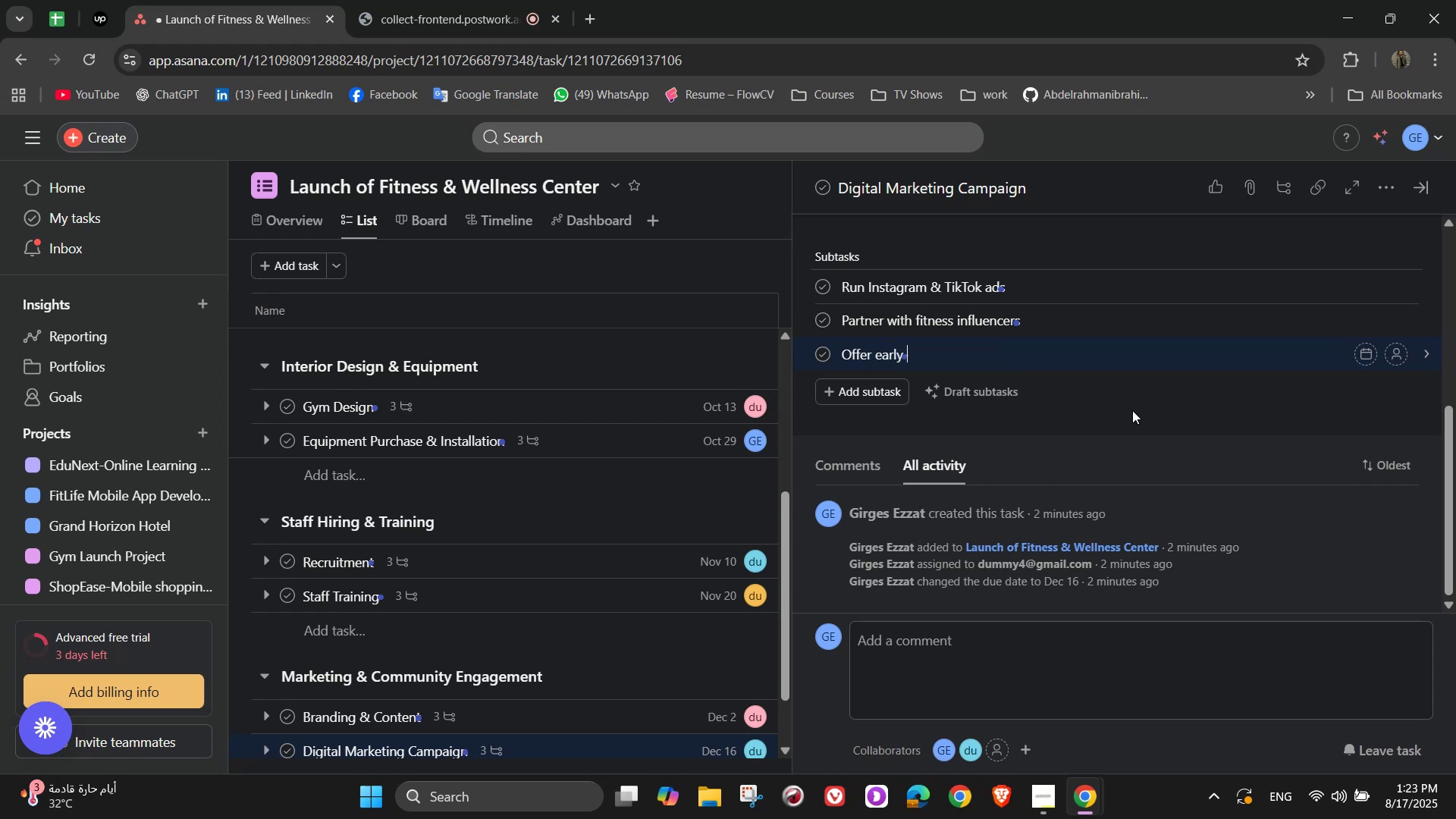 
type(bird )
 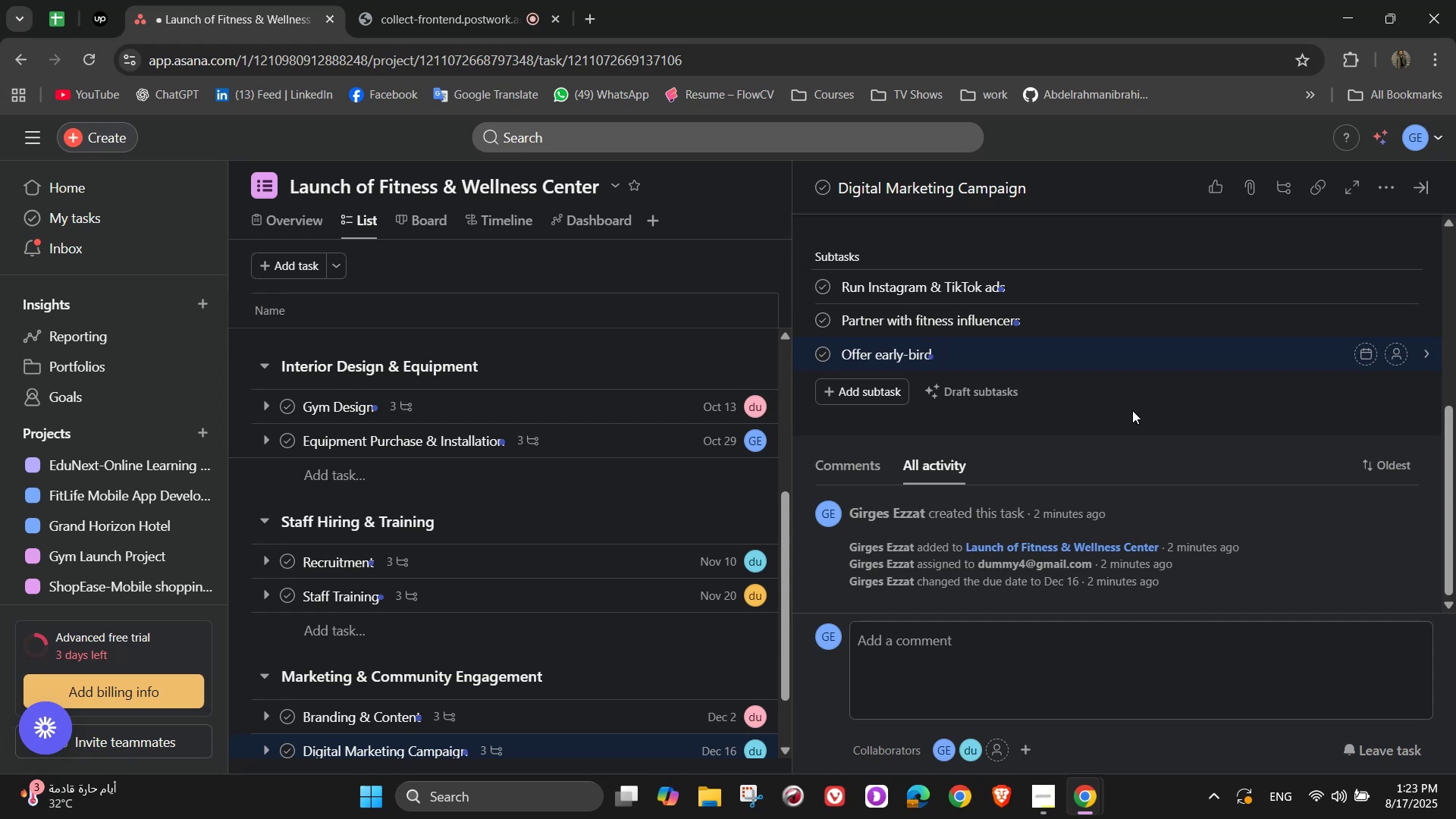 
wait(6.57)
 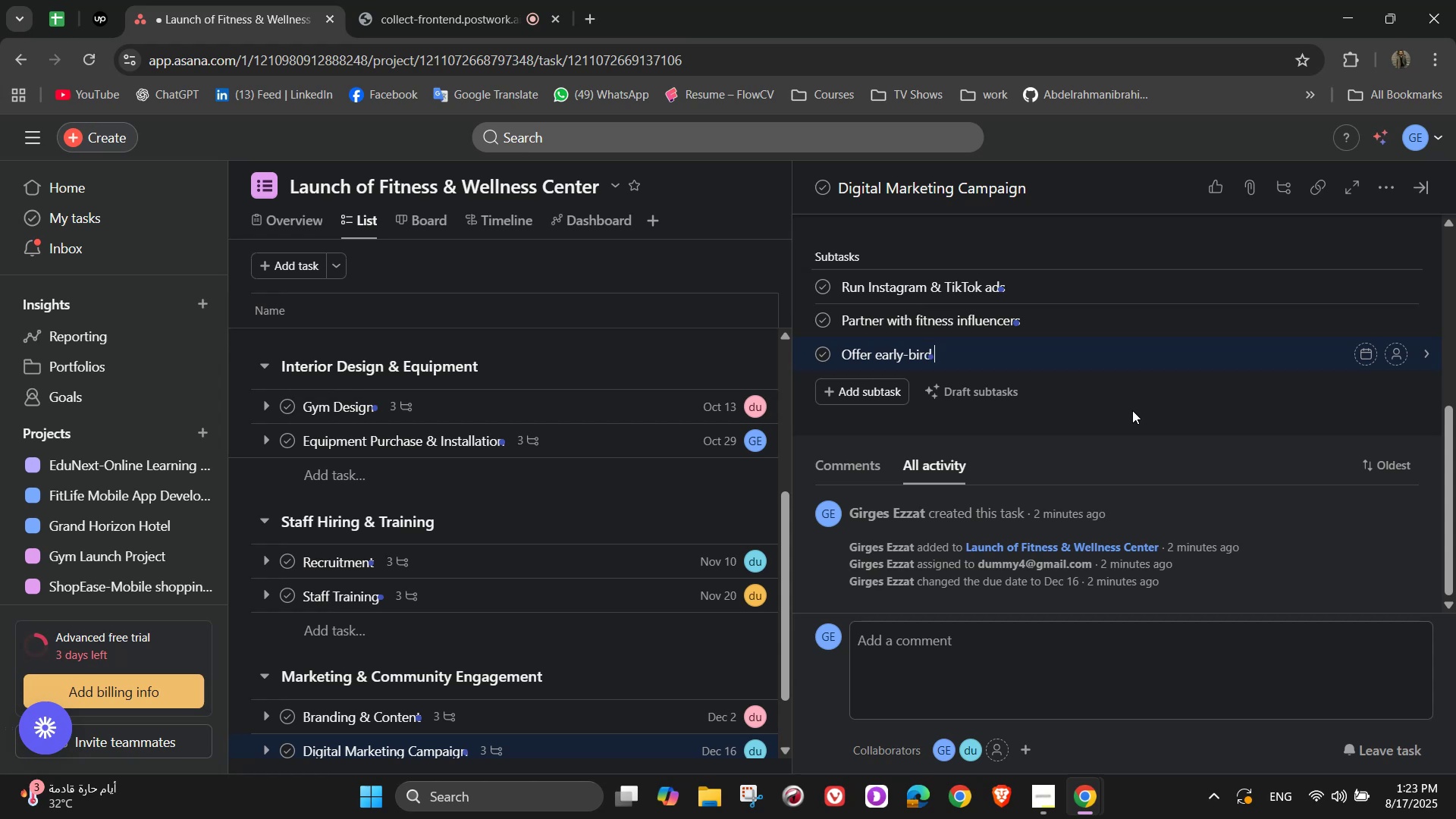 
type(membership discounts)
 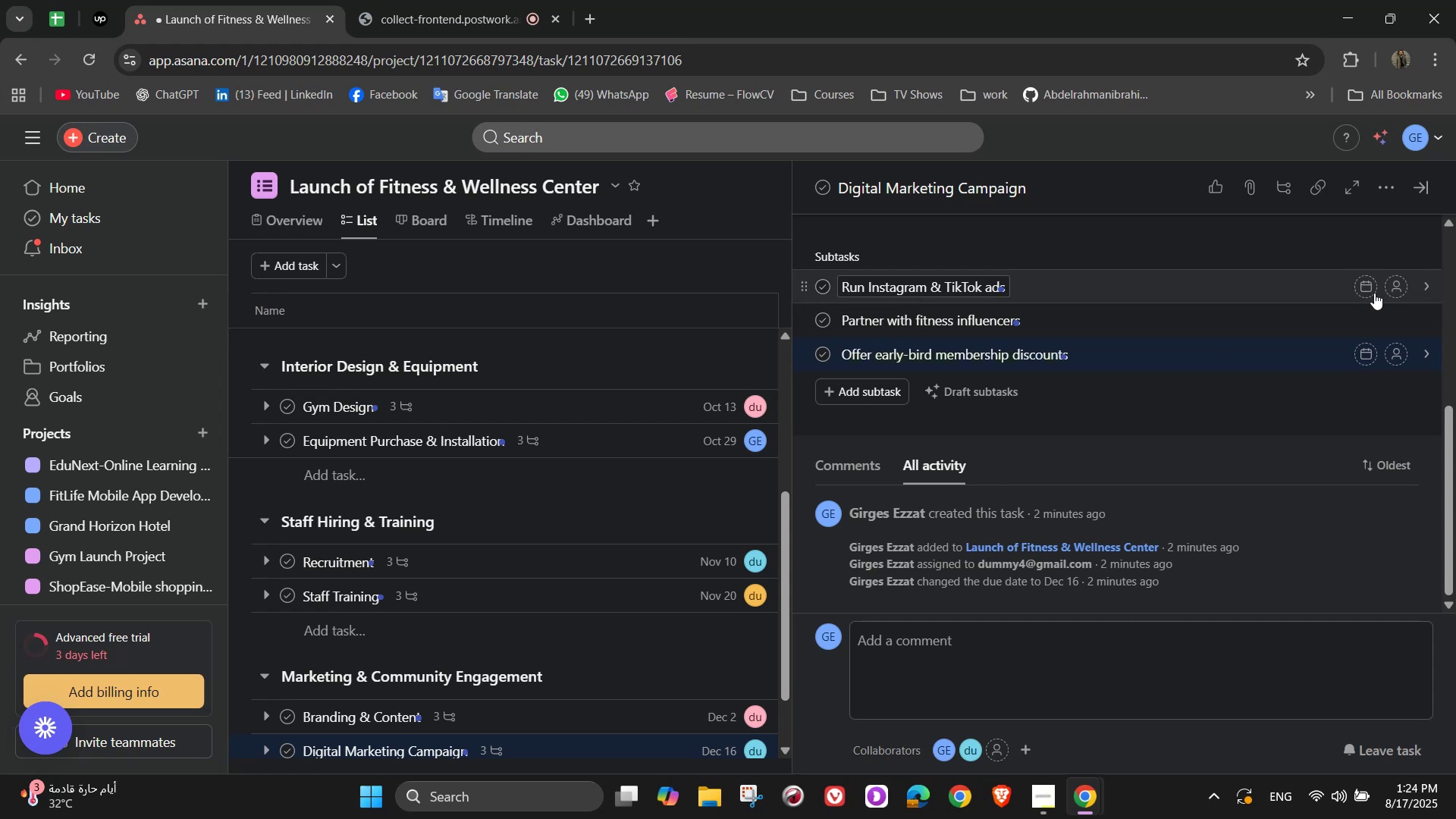 
left_click([1406, 284])
 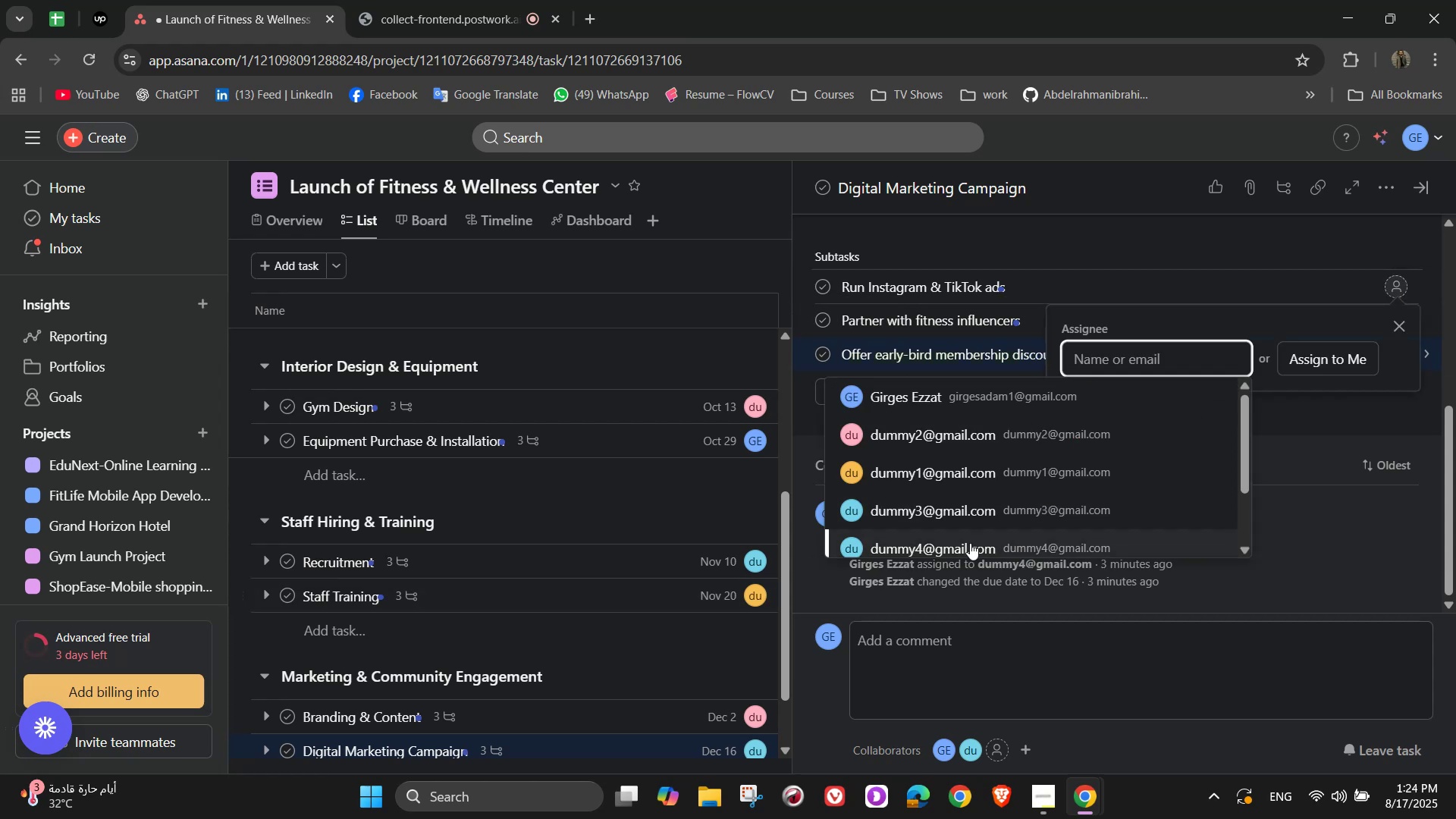 
left_click([970, 544])
 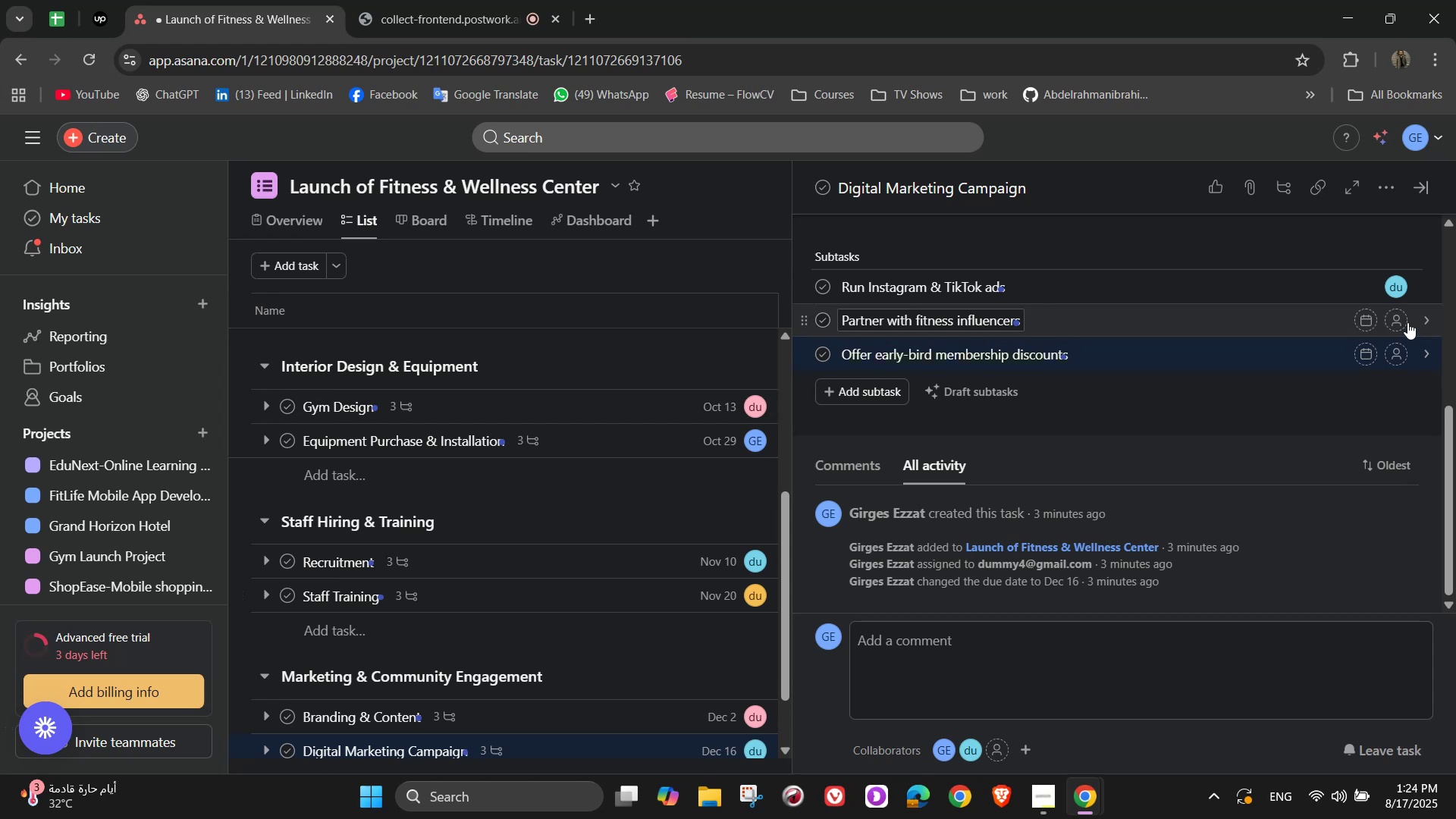 
left_click([1403, 322])
 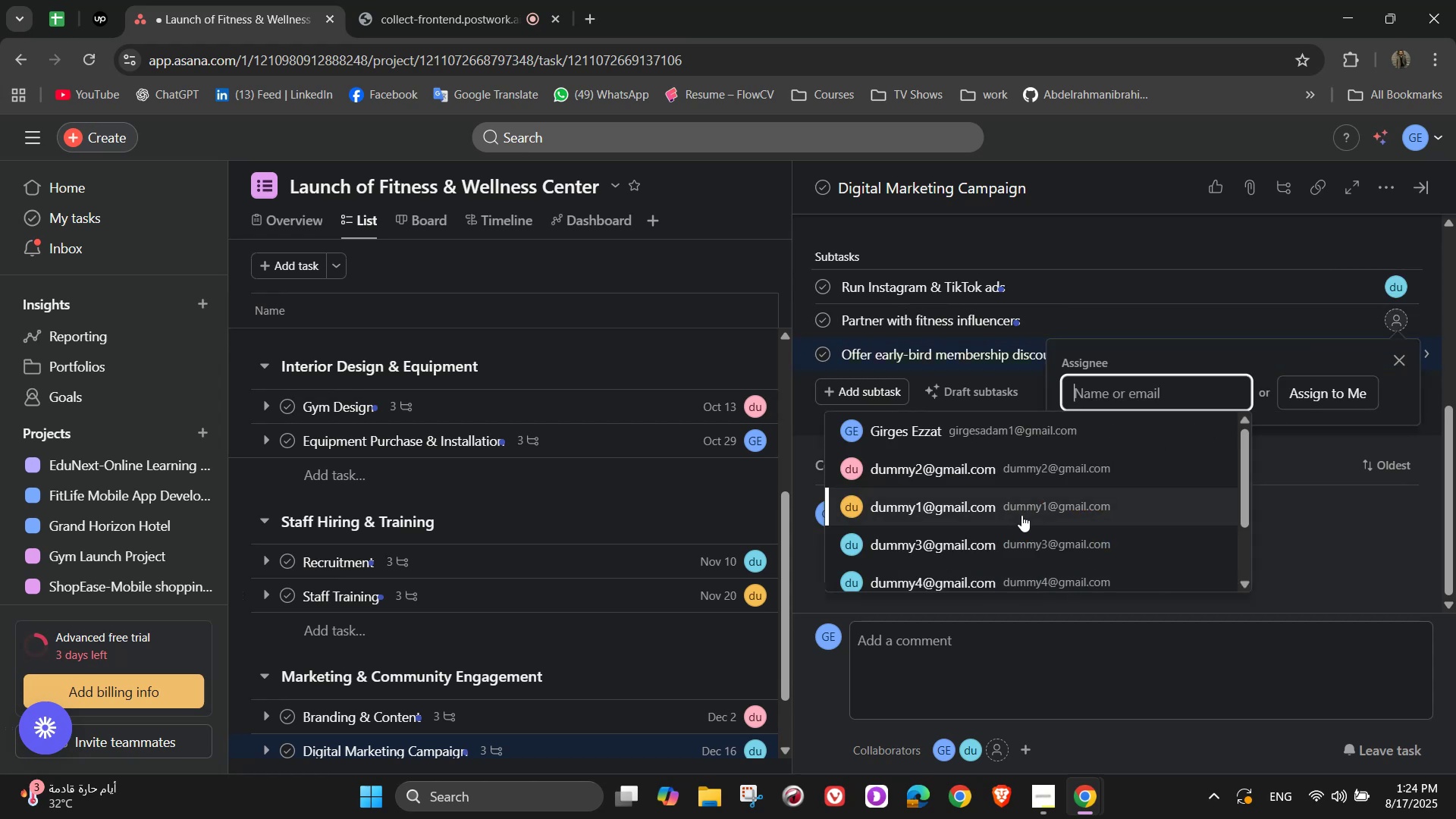 
left_click([1021, 515])
 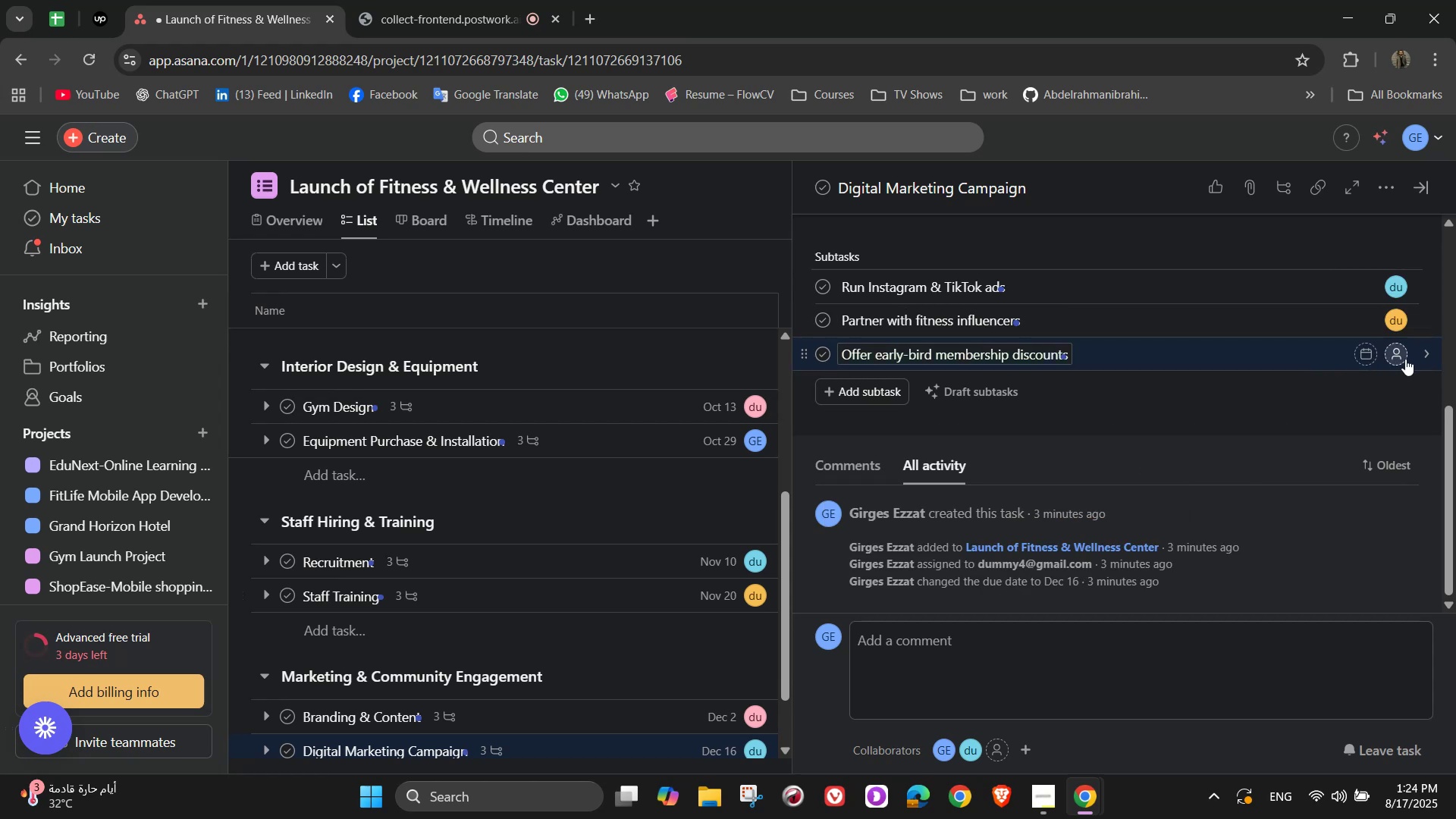 
left_click([1396, 356])
 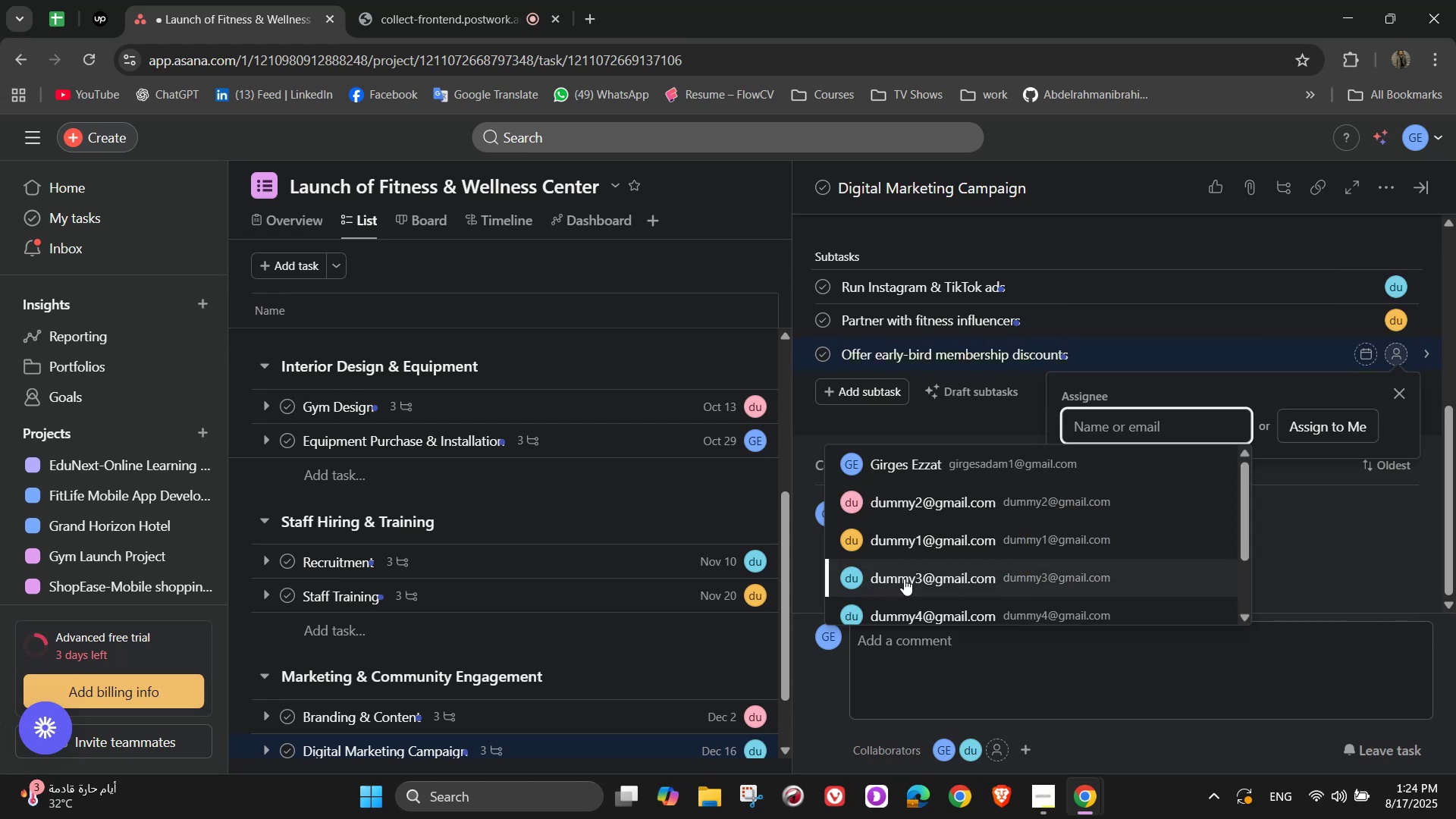 
left_click([943, 506])
 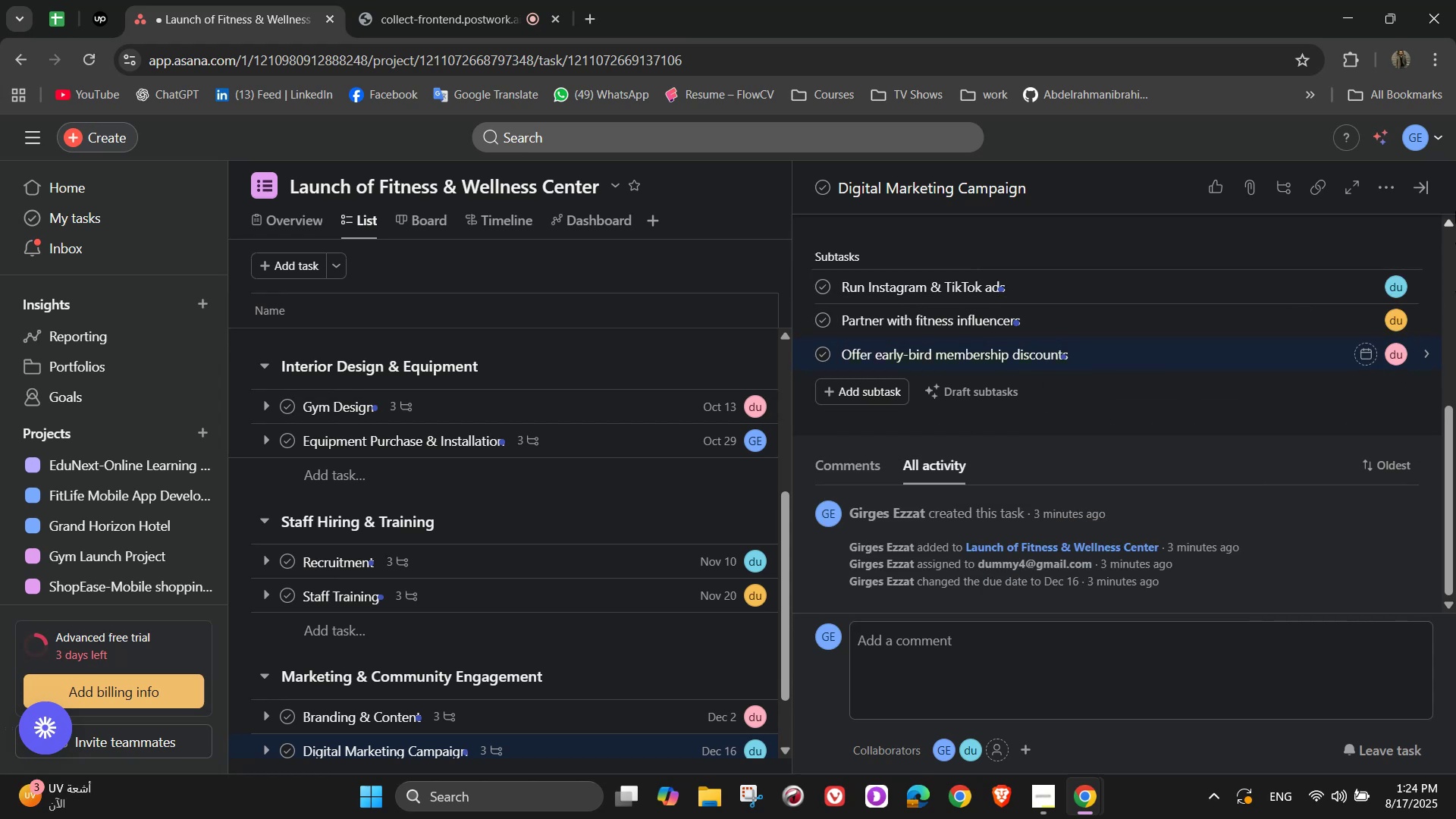 
left_click([1423, 186])
 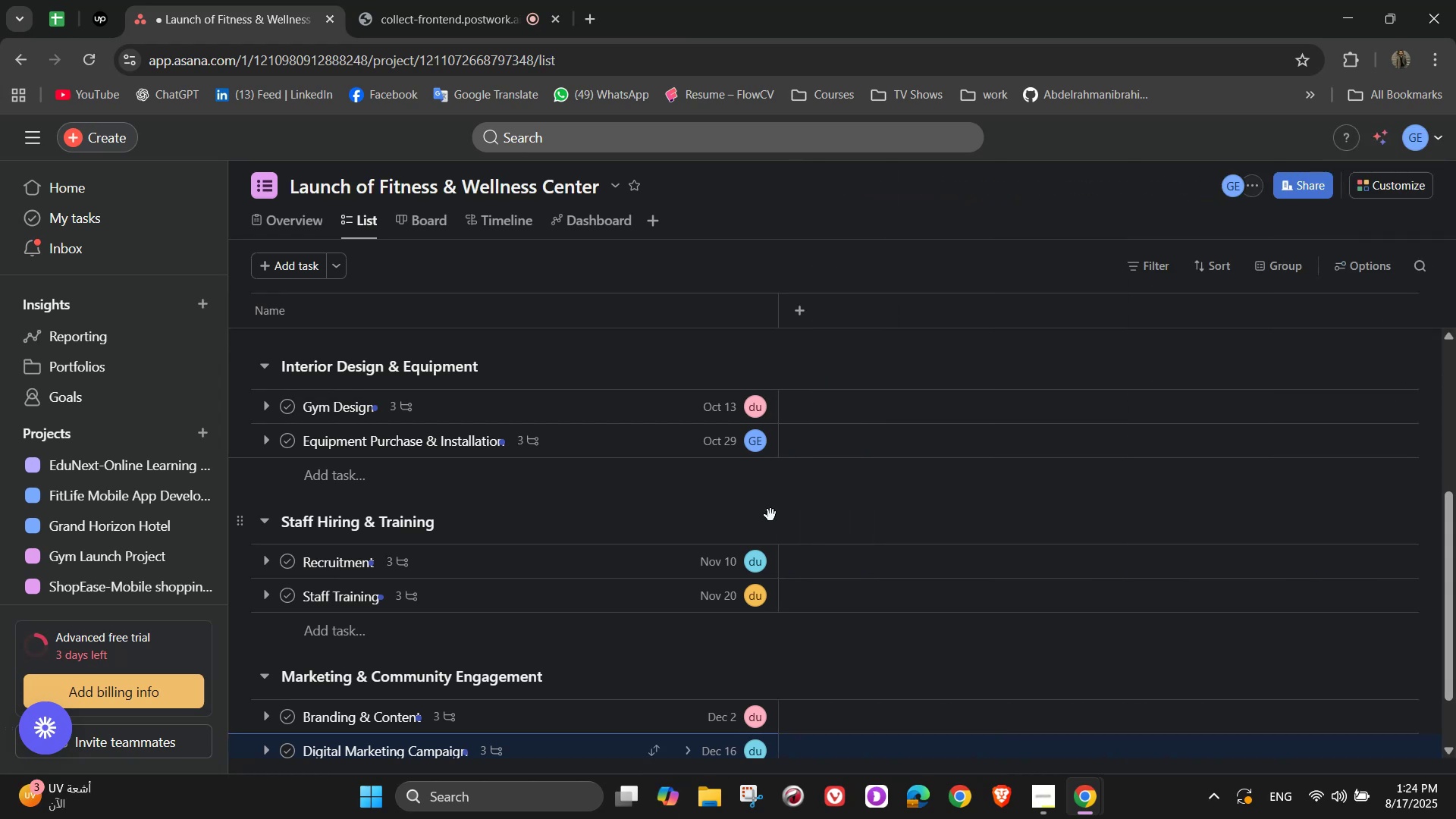 
scroll: coordinate [770, 515], scroll_direction: down, amount: 2.0
 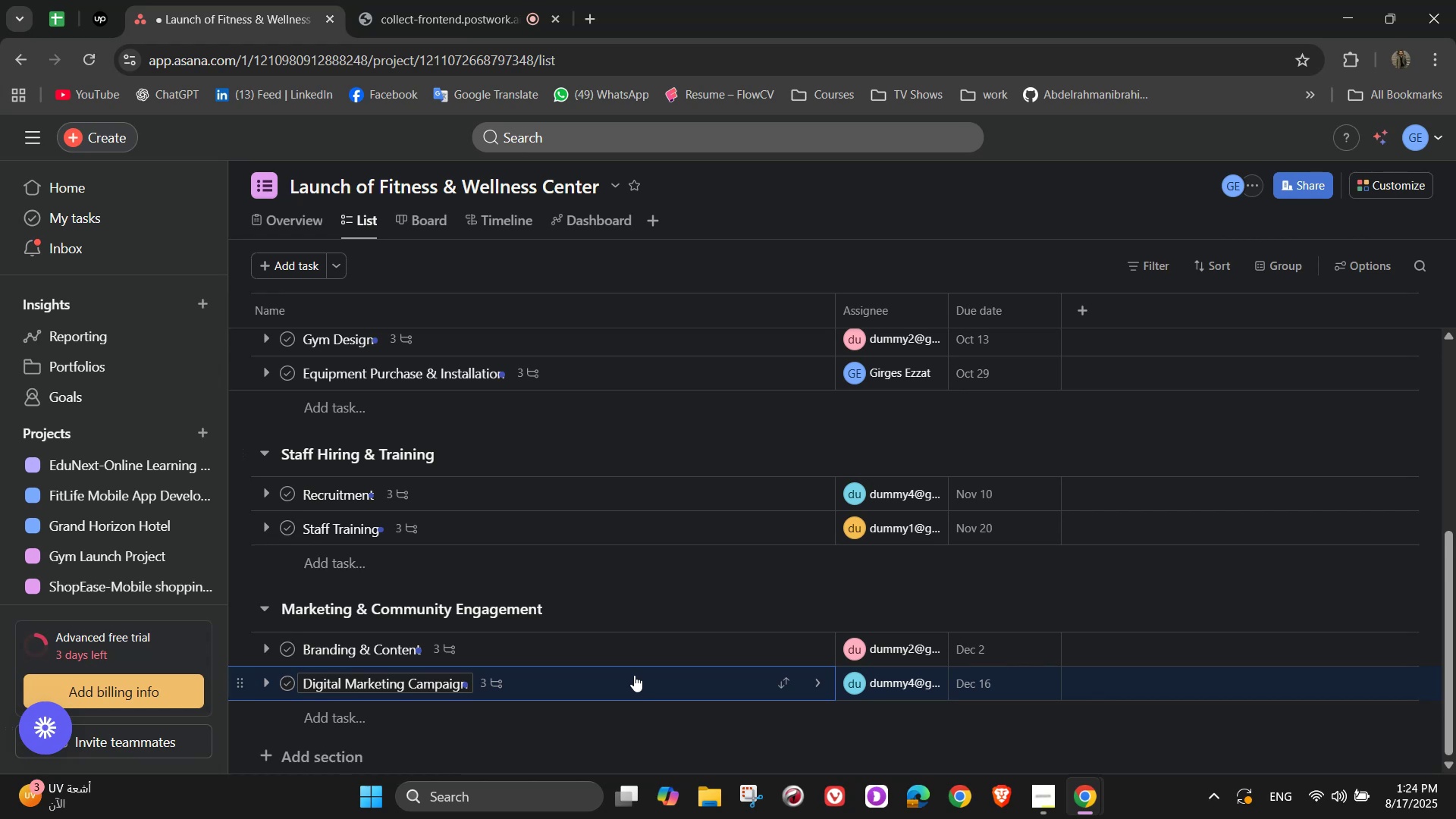 
wait(8.22)
 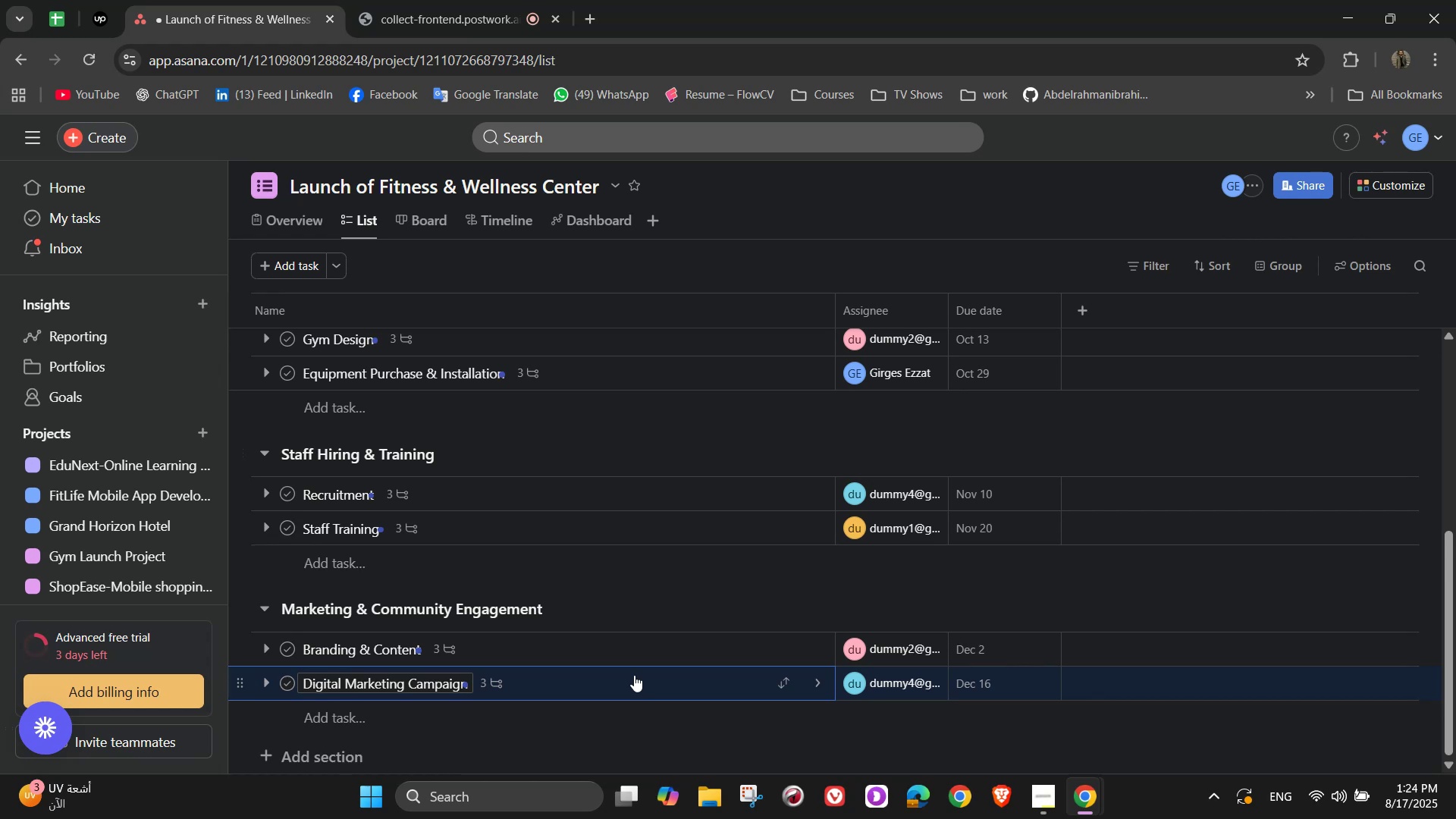 
left_click([365, 717])
 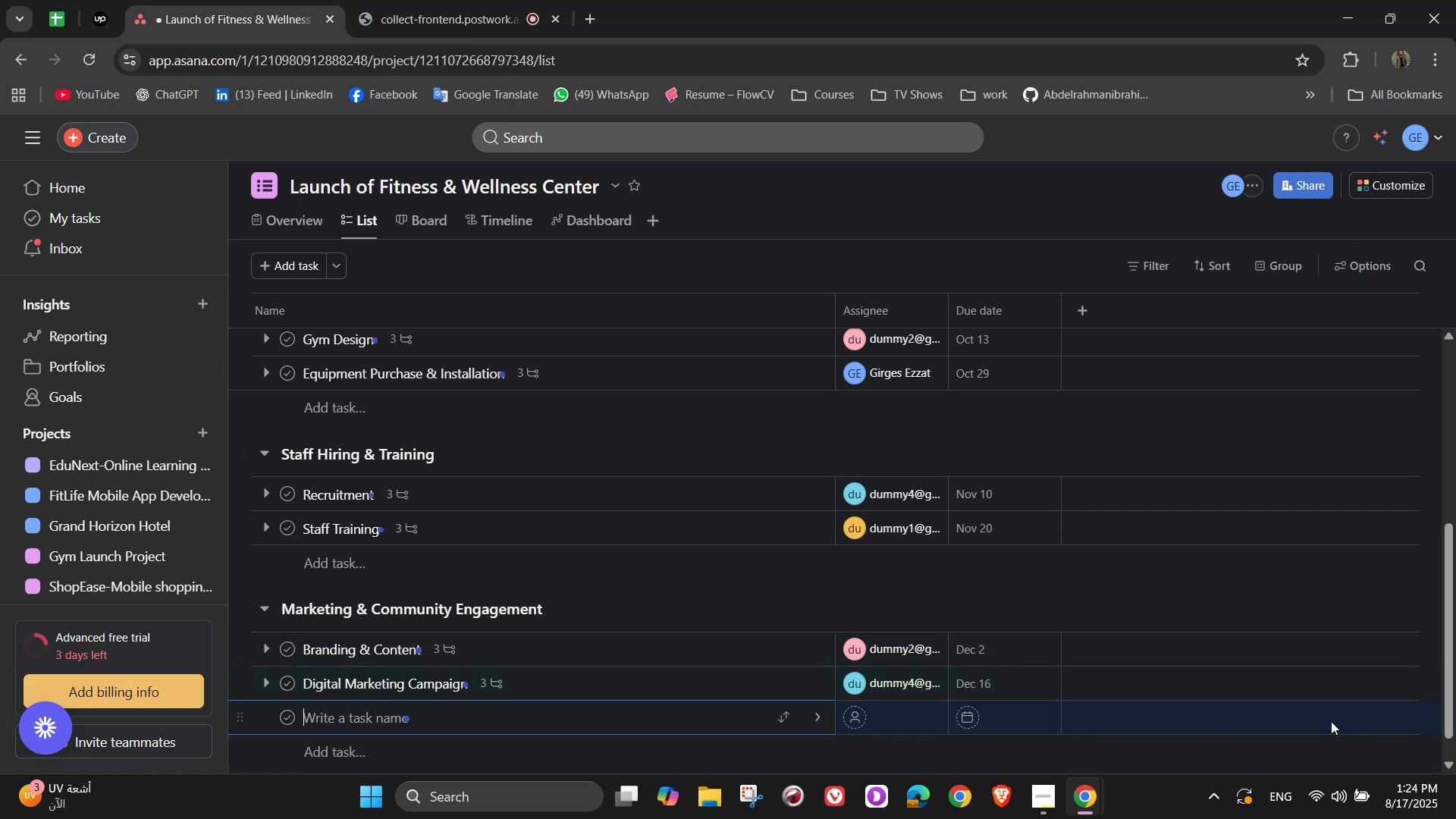 
type(Community )
 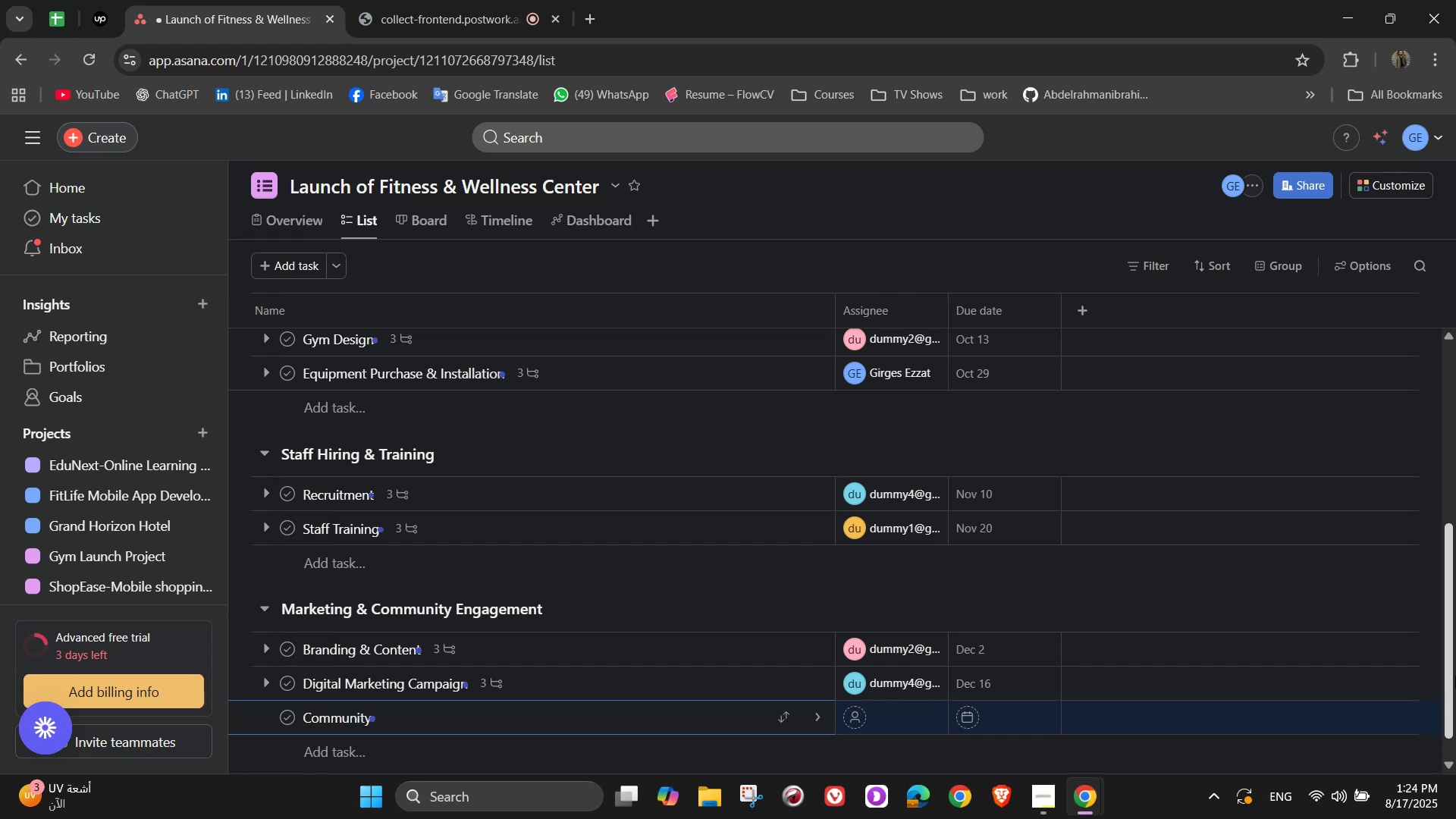 
wait(5.64)
 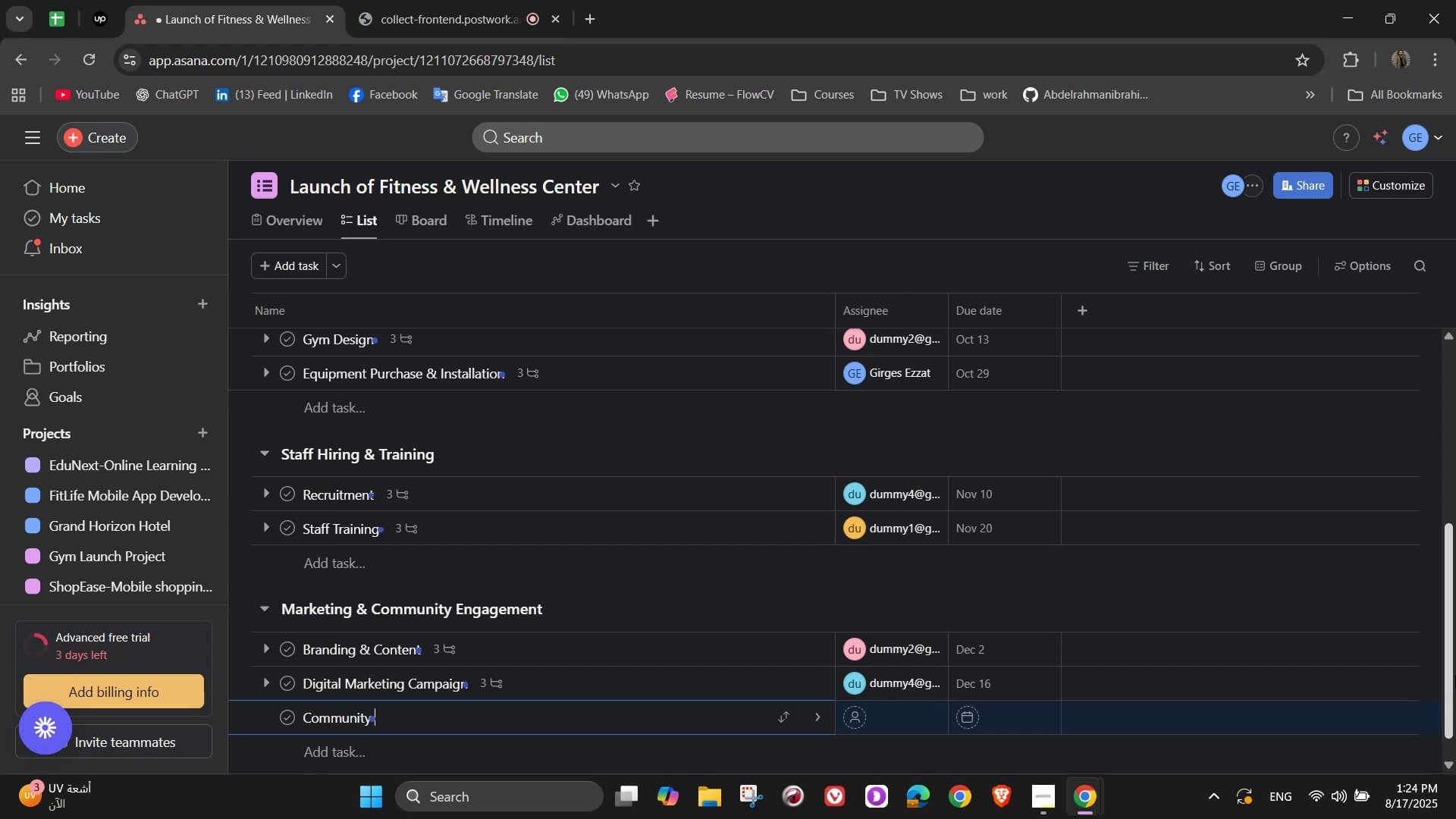 
type(engagement)
 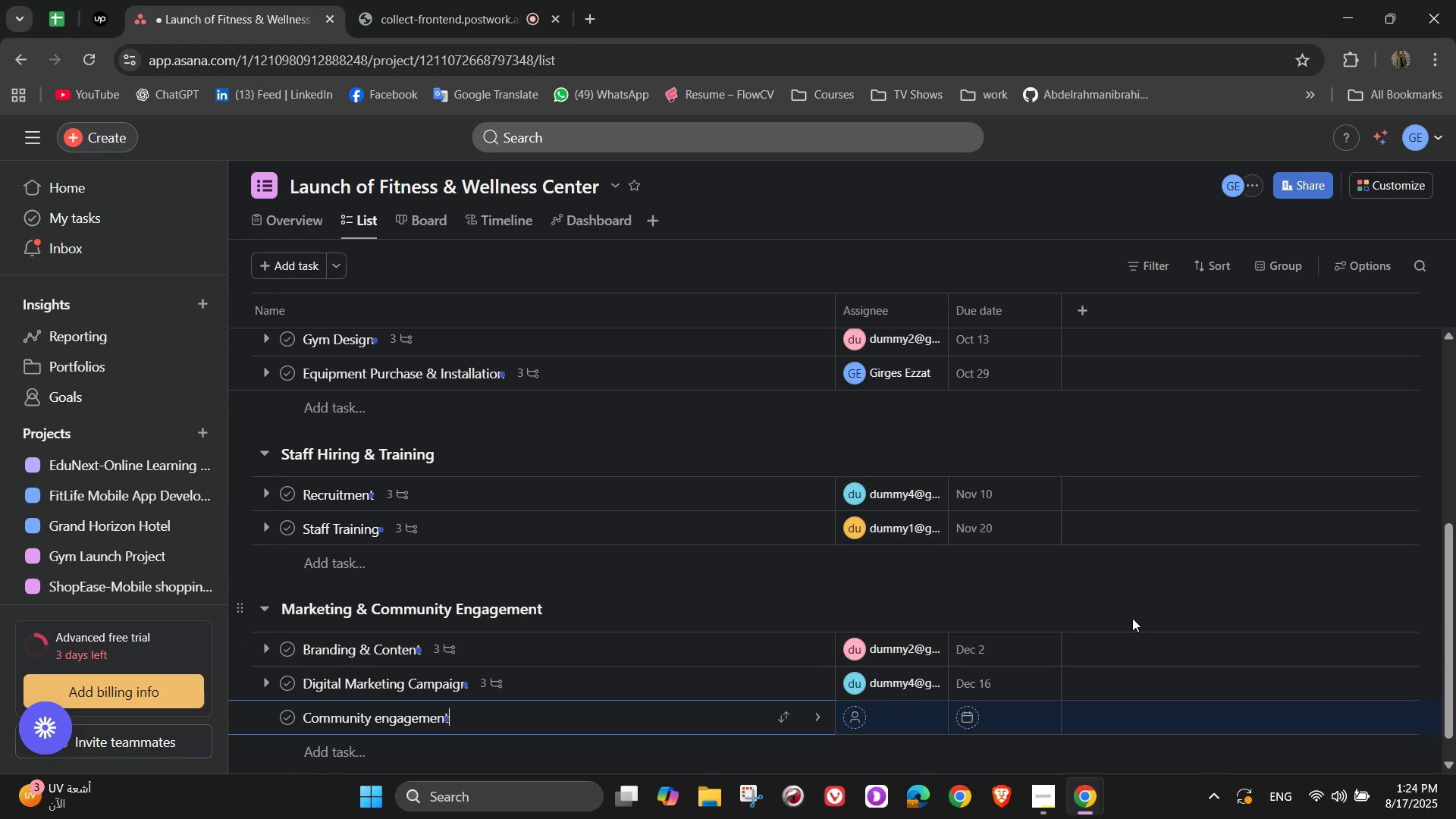 
left_click([820, 715])
 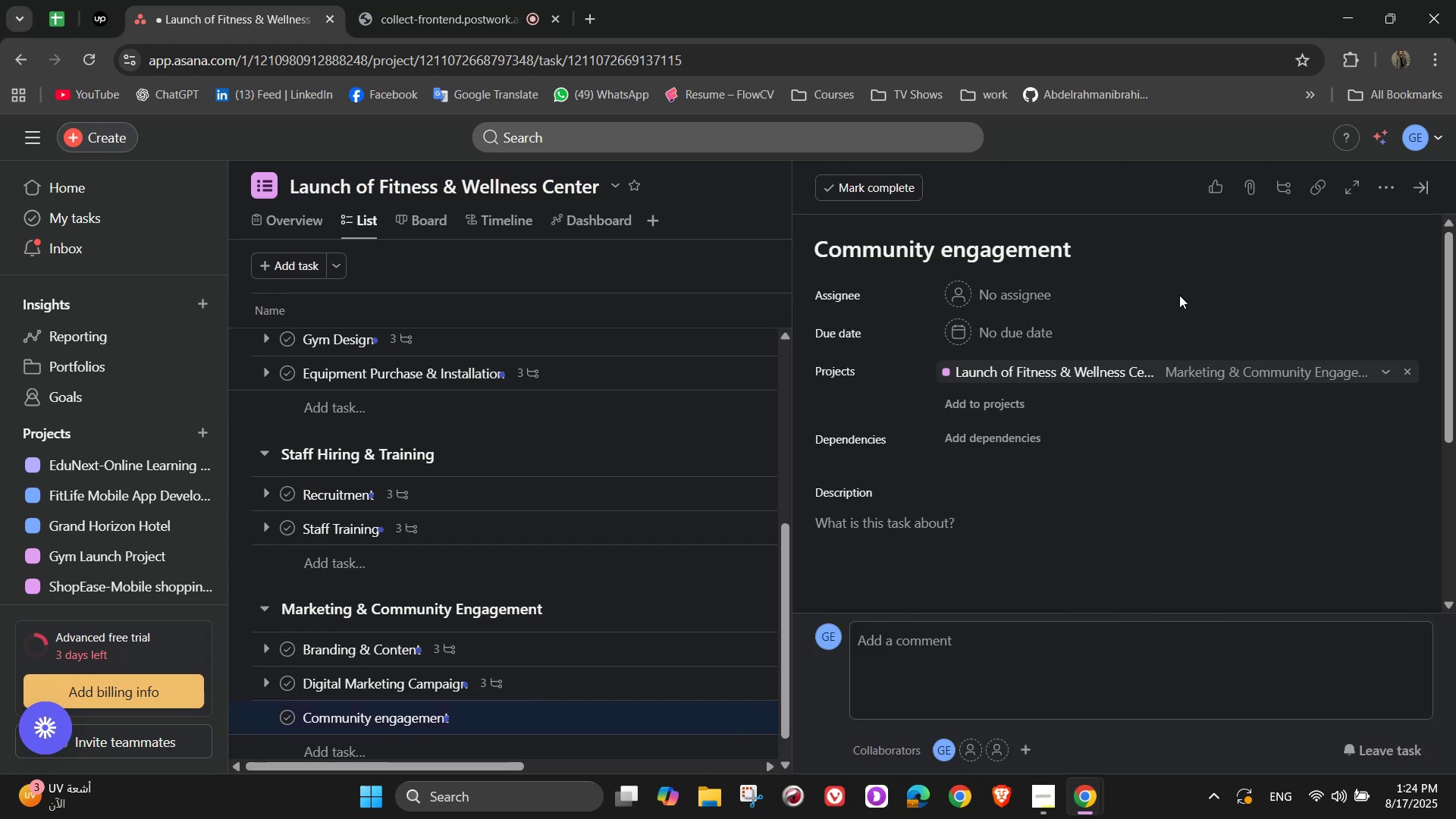 
mouse_move([1068, 311])
 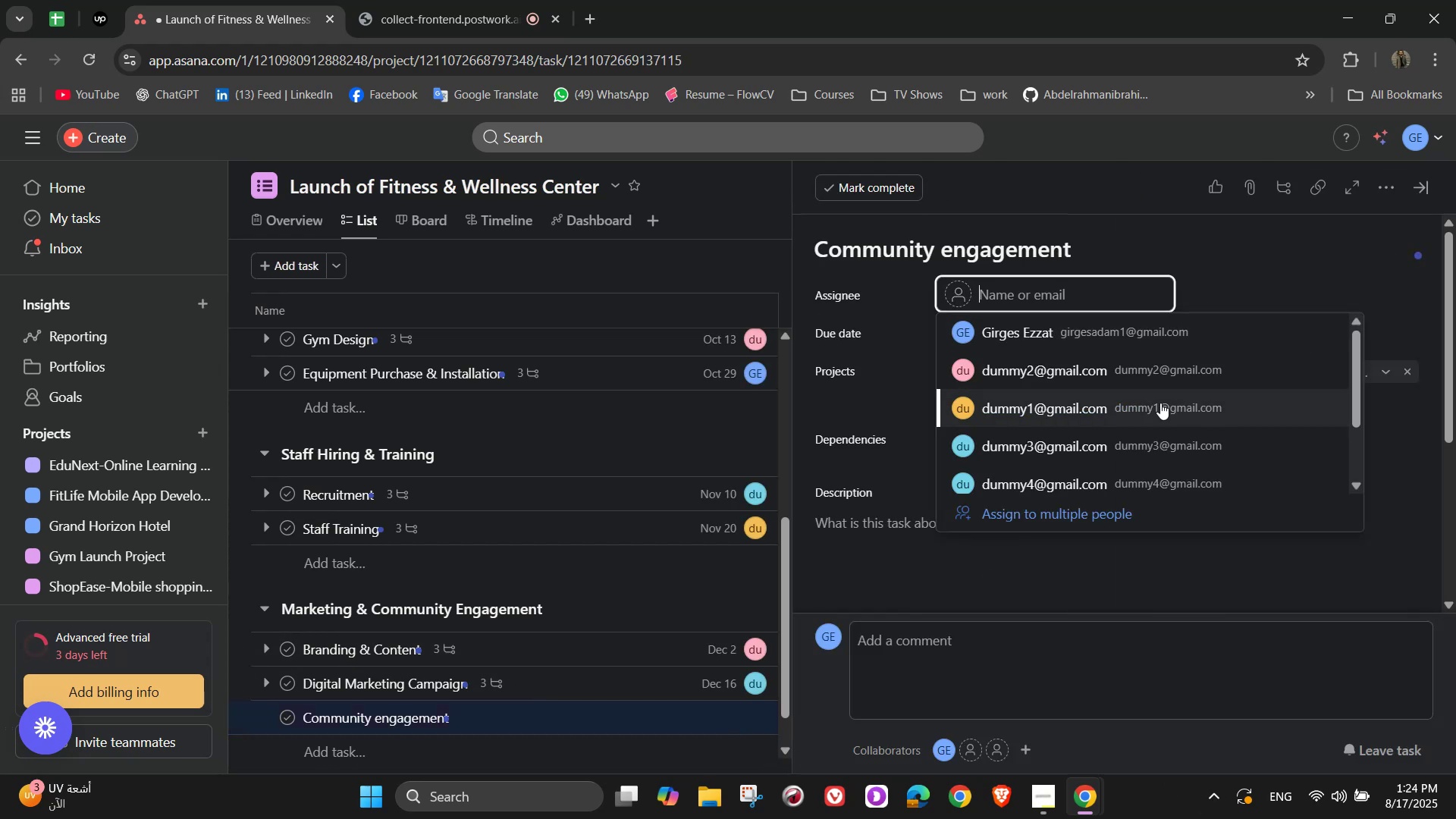 
left_click([1129, 395])
 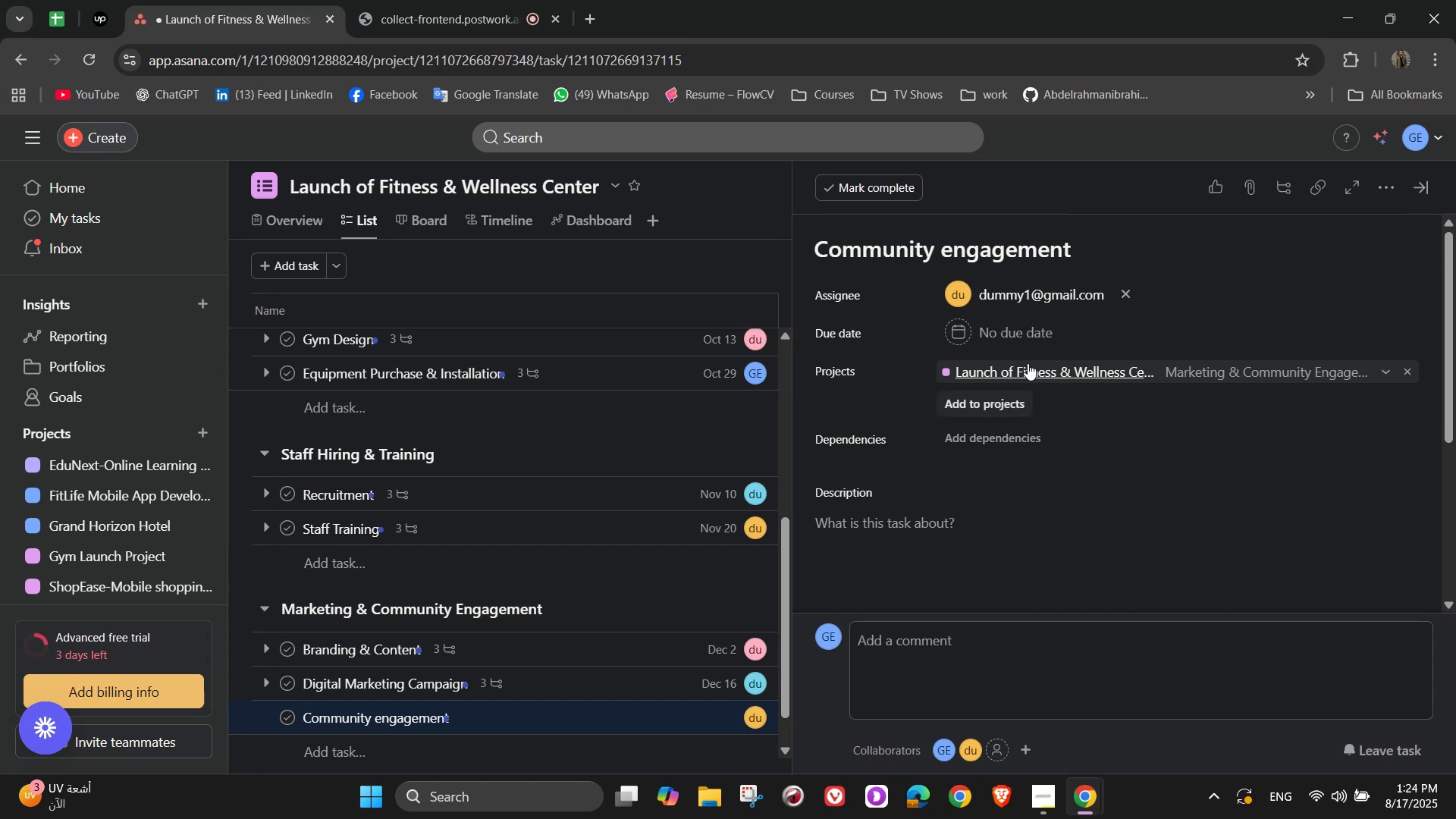 
left_click([1027, 328])
 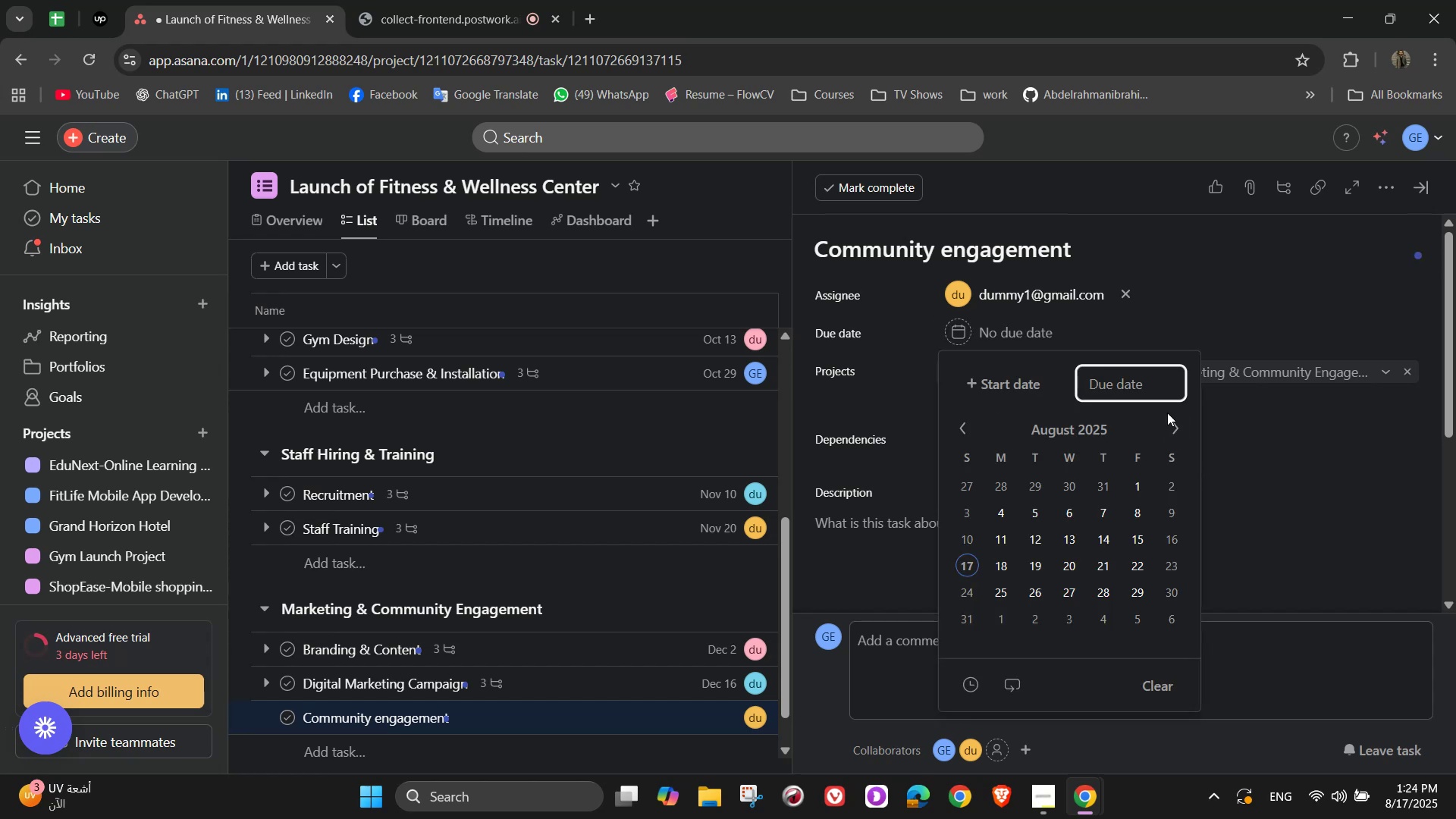 
double_click([1169, 434])
 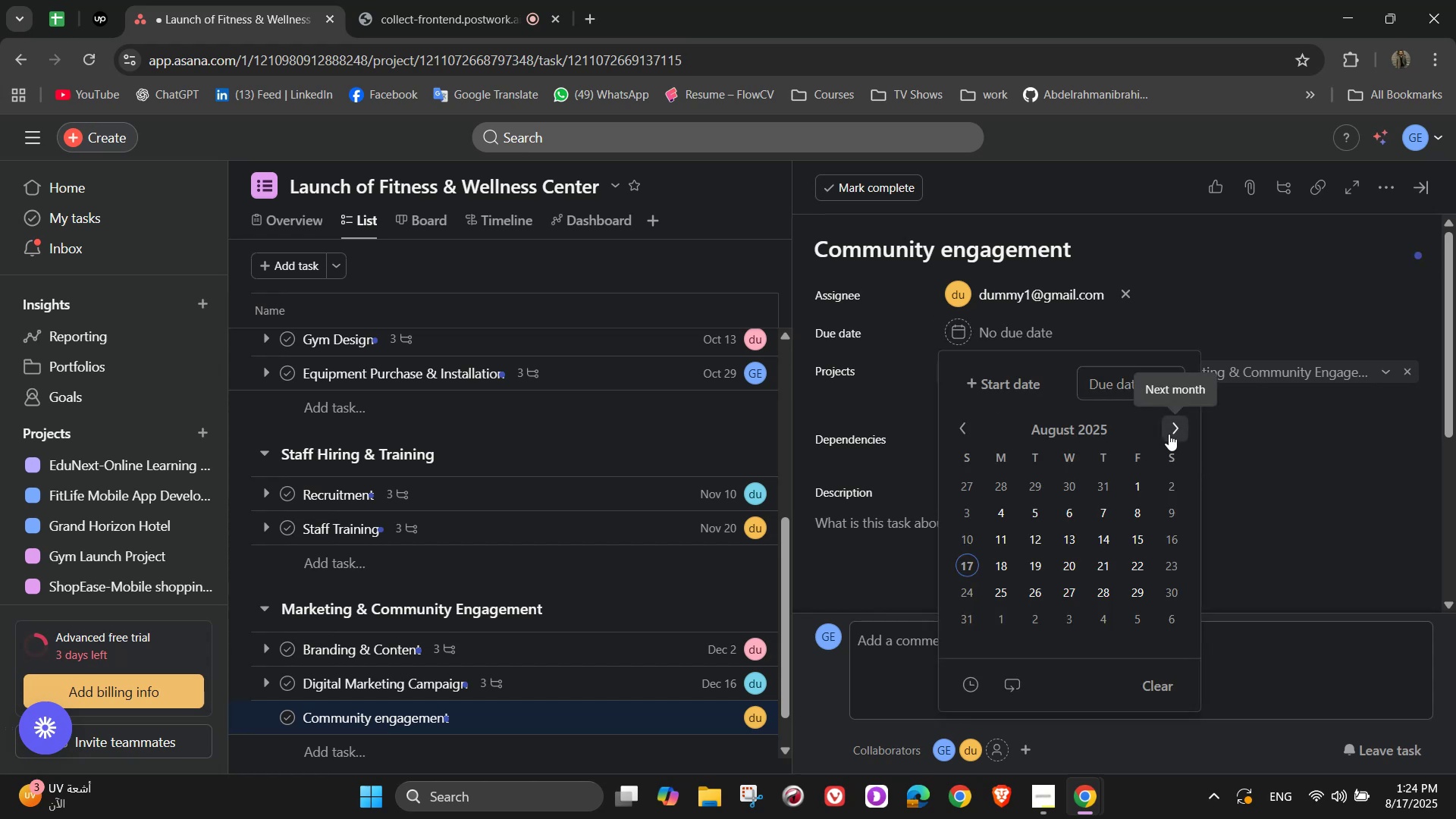 
triple_click([1169, 434])
 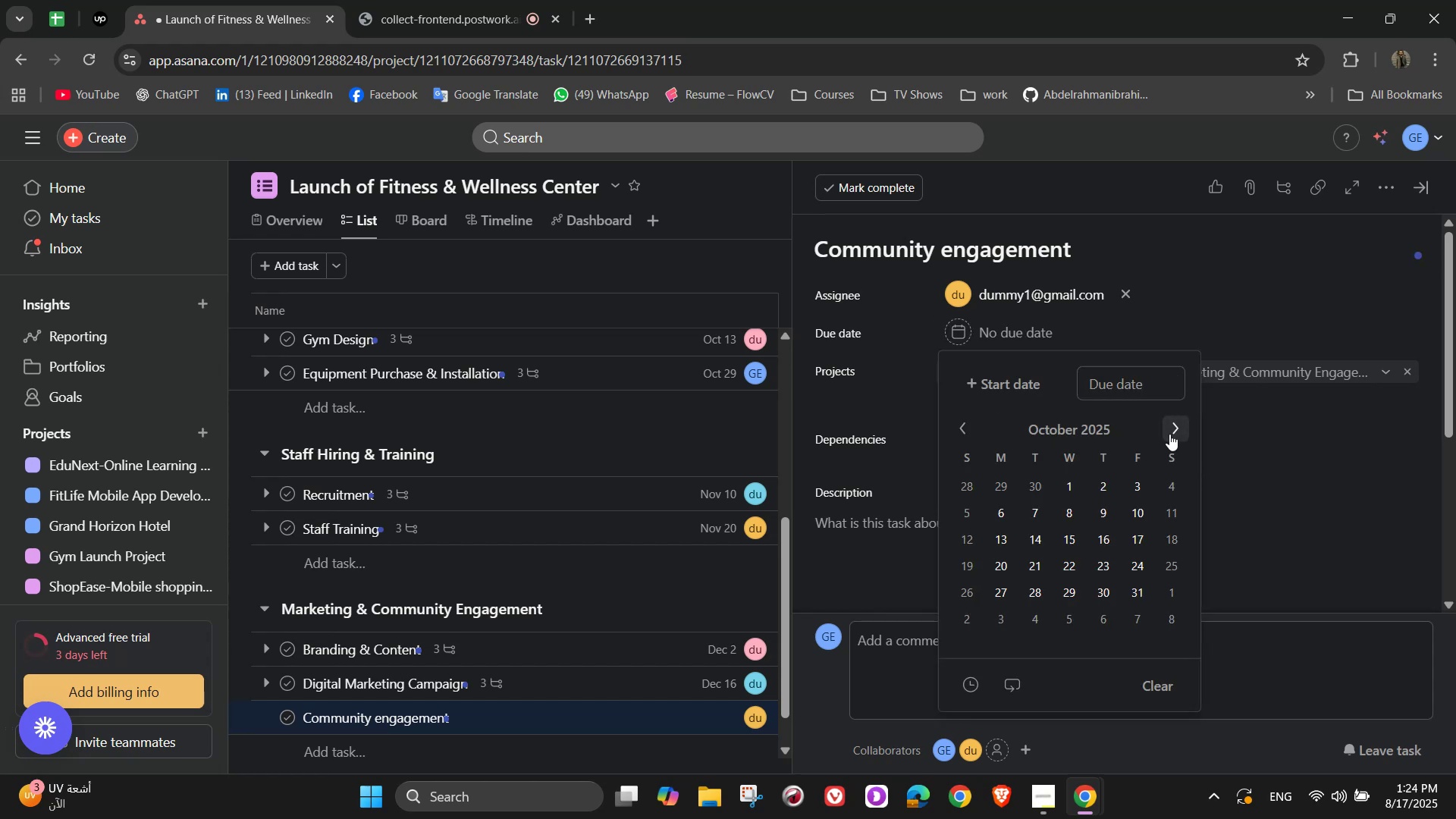 
triple_click([1169, 434])
 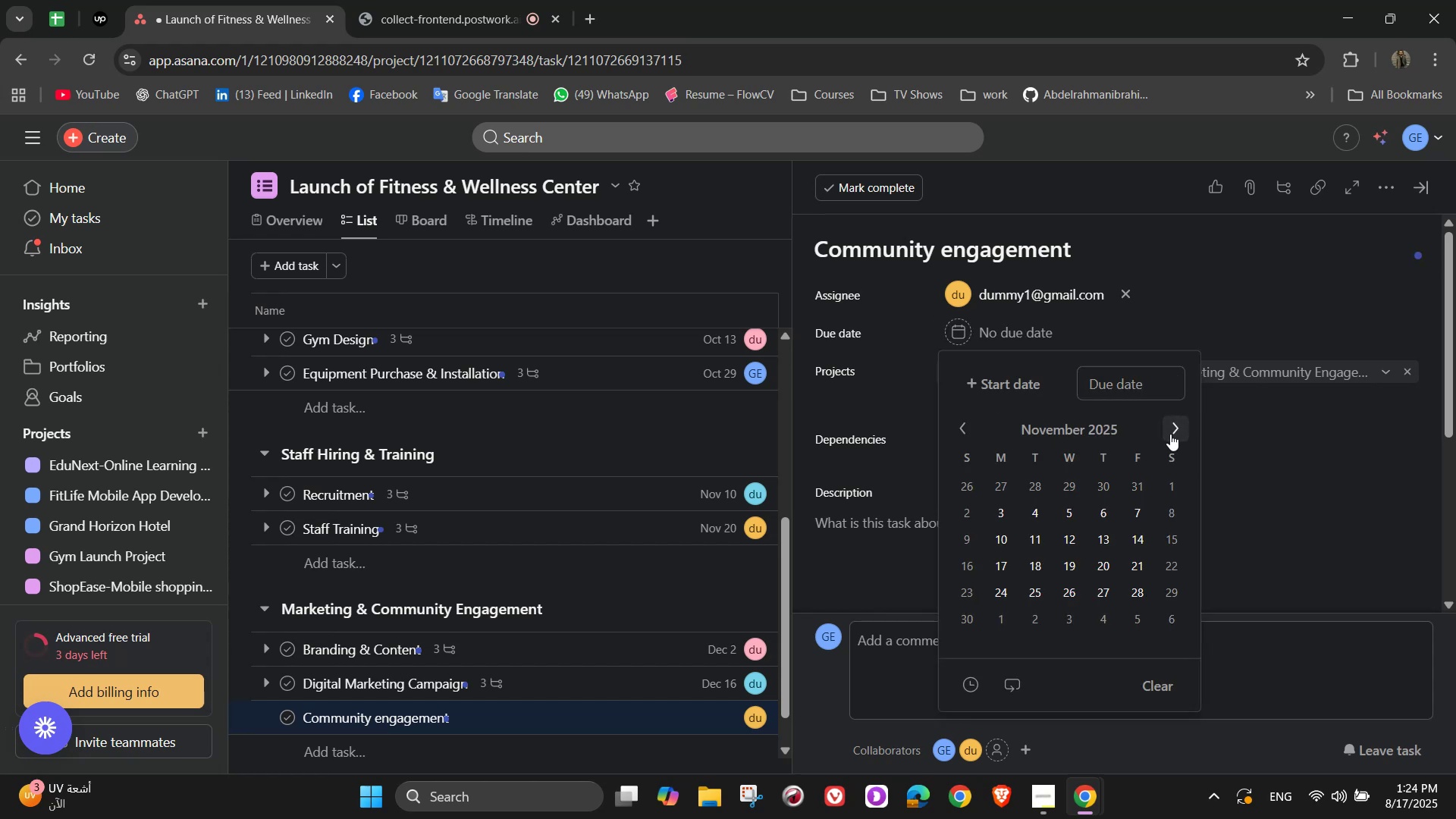 
left_click([1170, 434])
 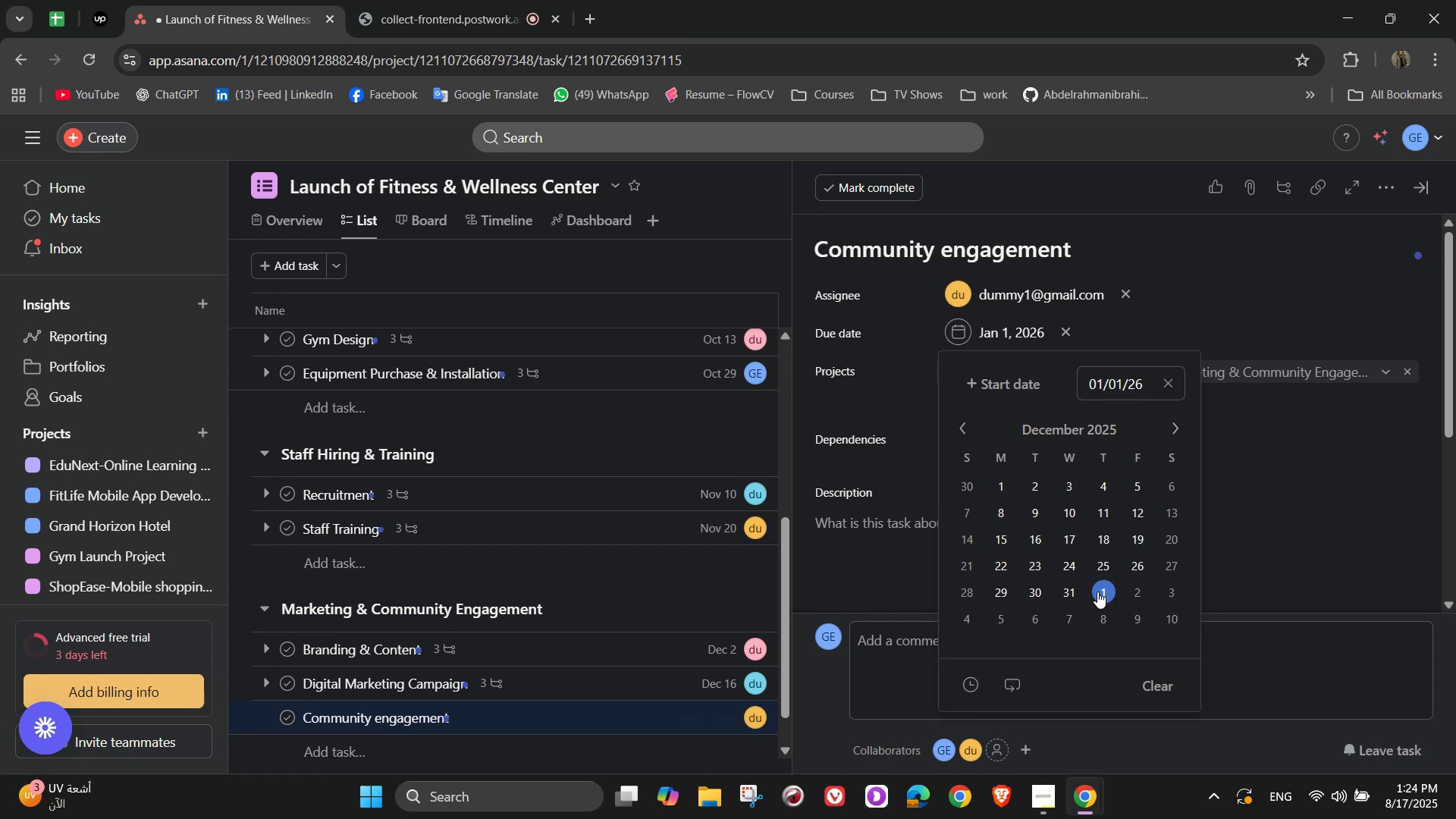 
double_click([1292, 517])
 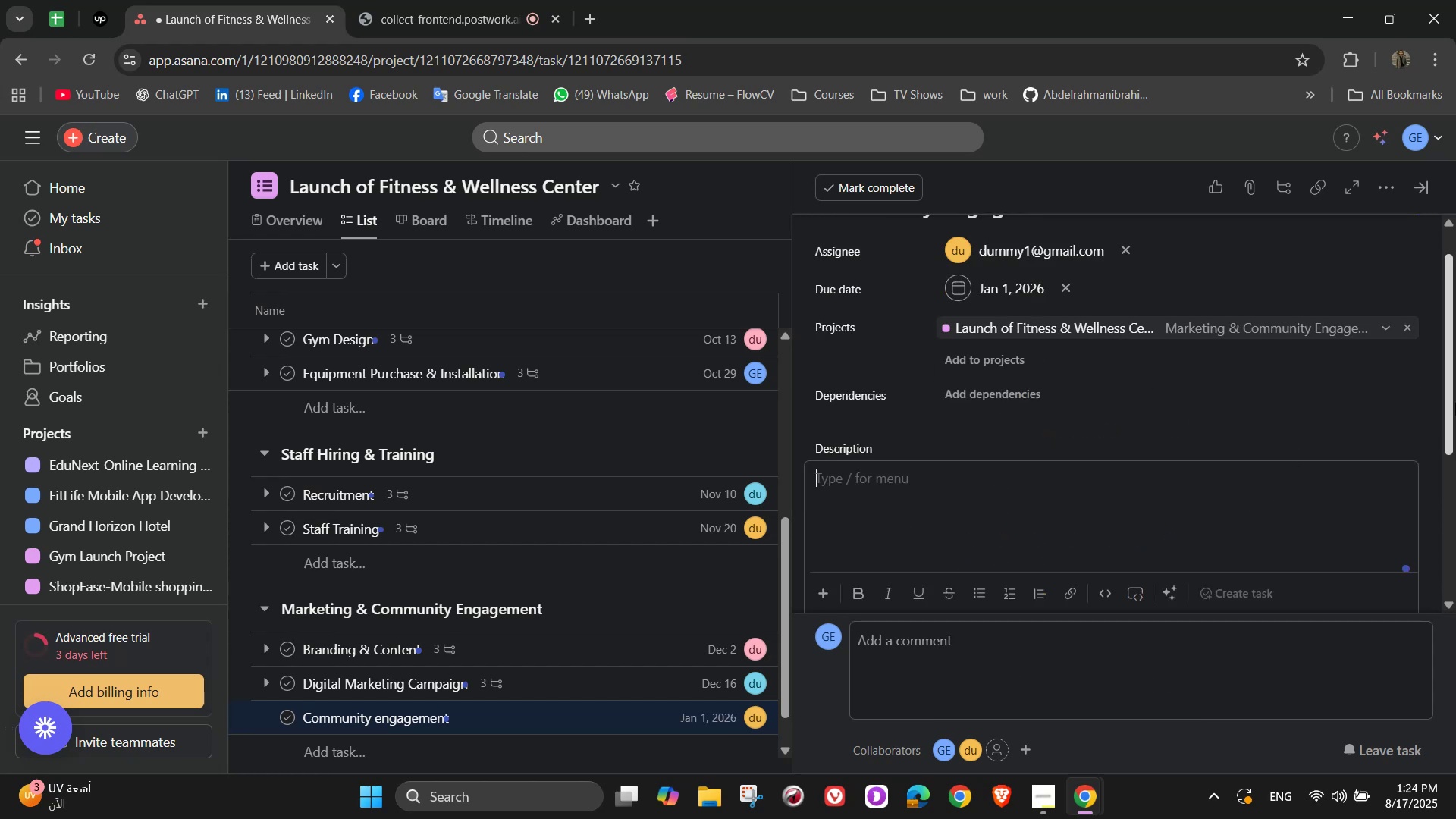 
wait(7.77)
 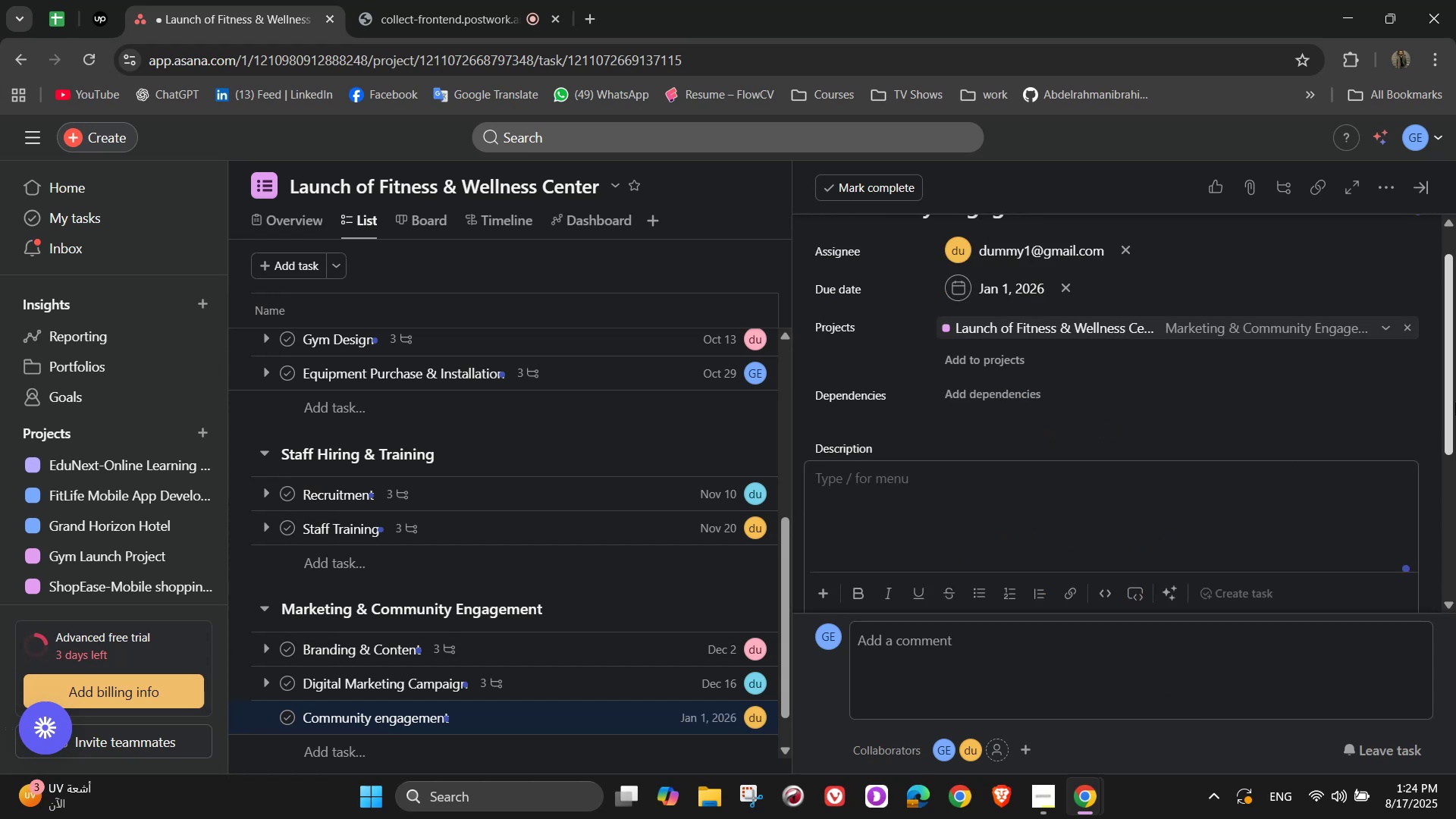 
type(Build a loyal custm)
key(Backspace)
type(omer )
 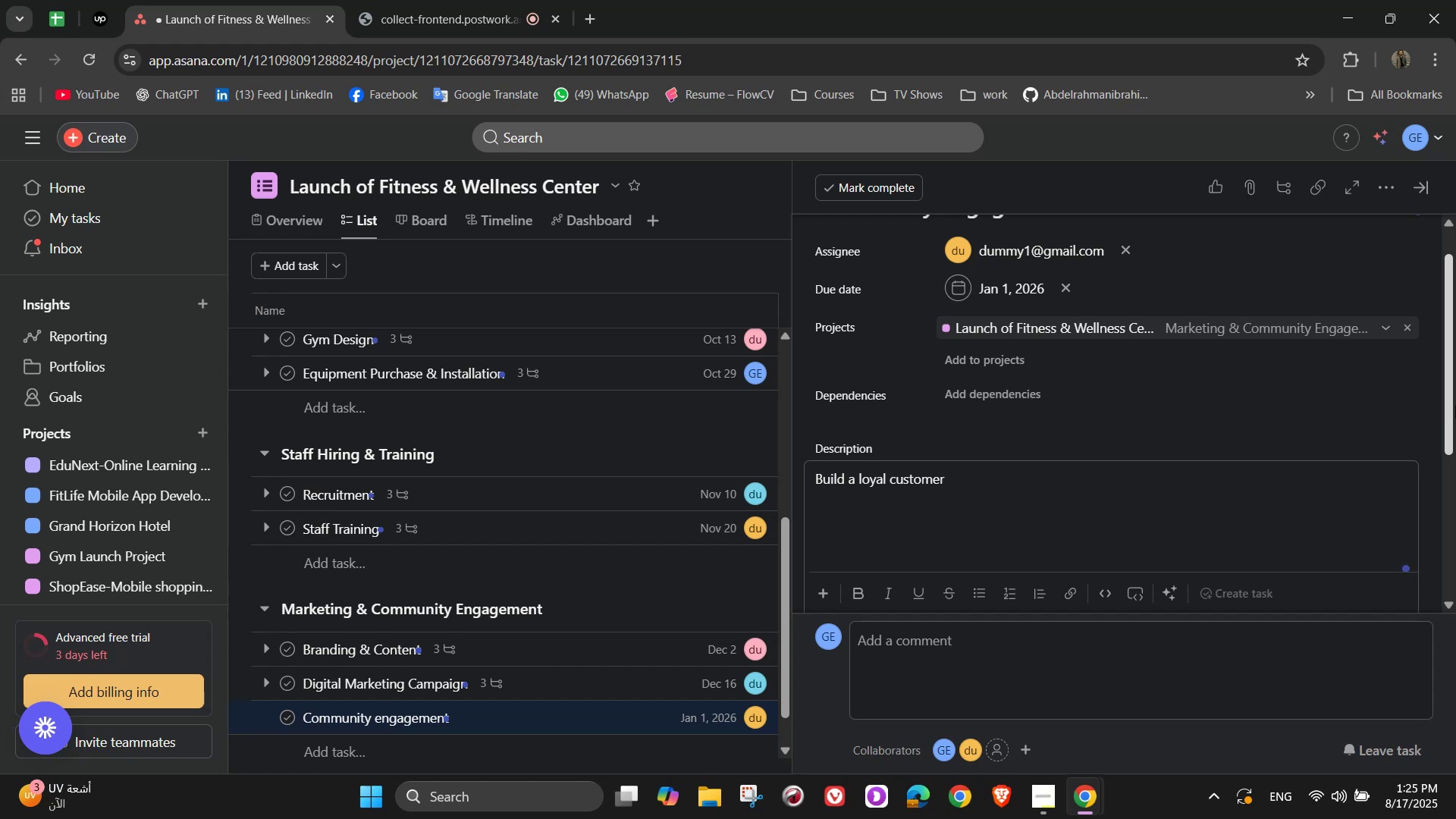 
wait(8.11)
 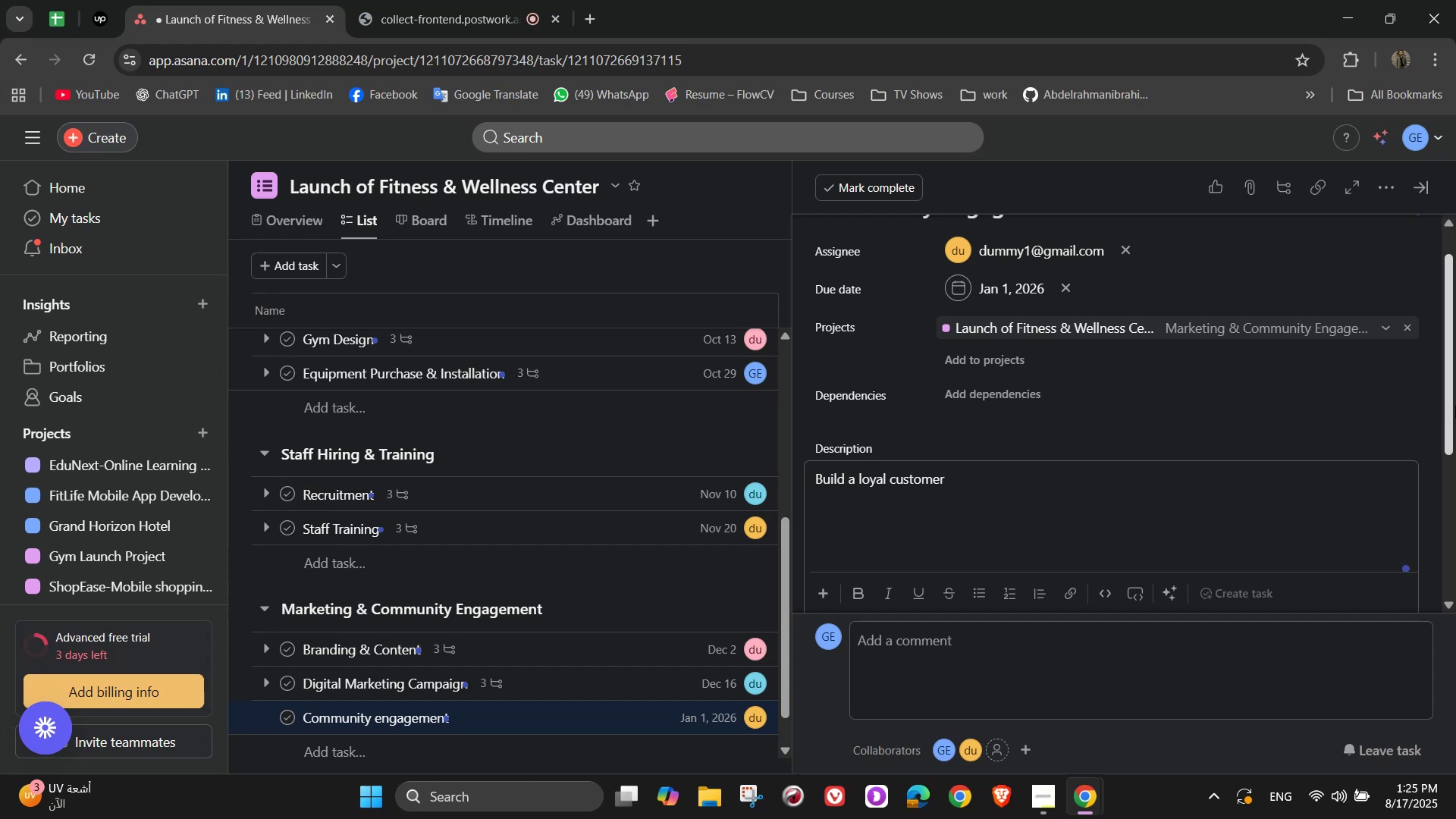 
type(base before launch)
 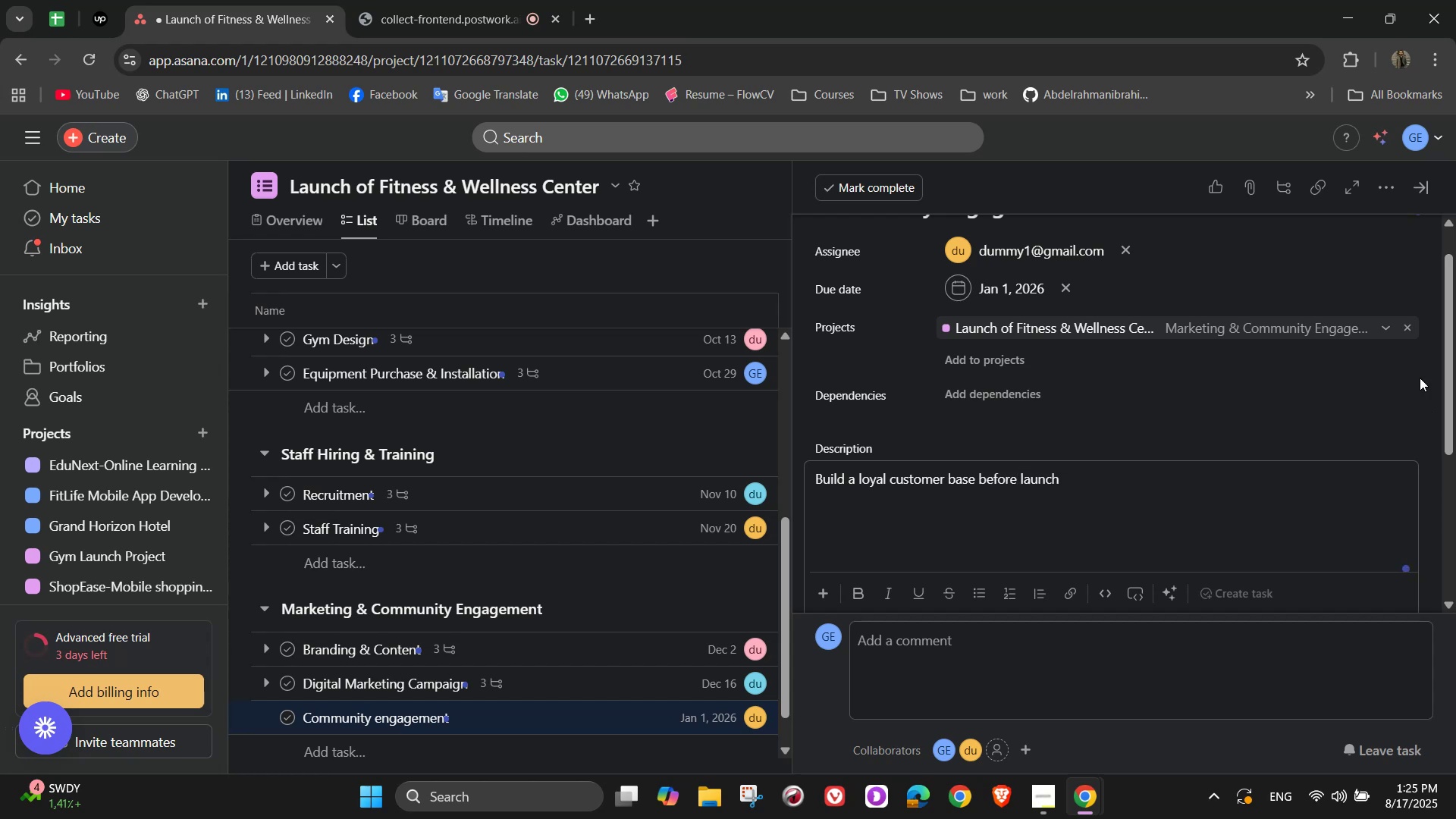 
wait(8.01)
 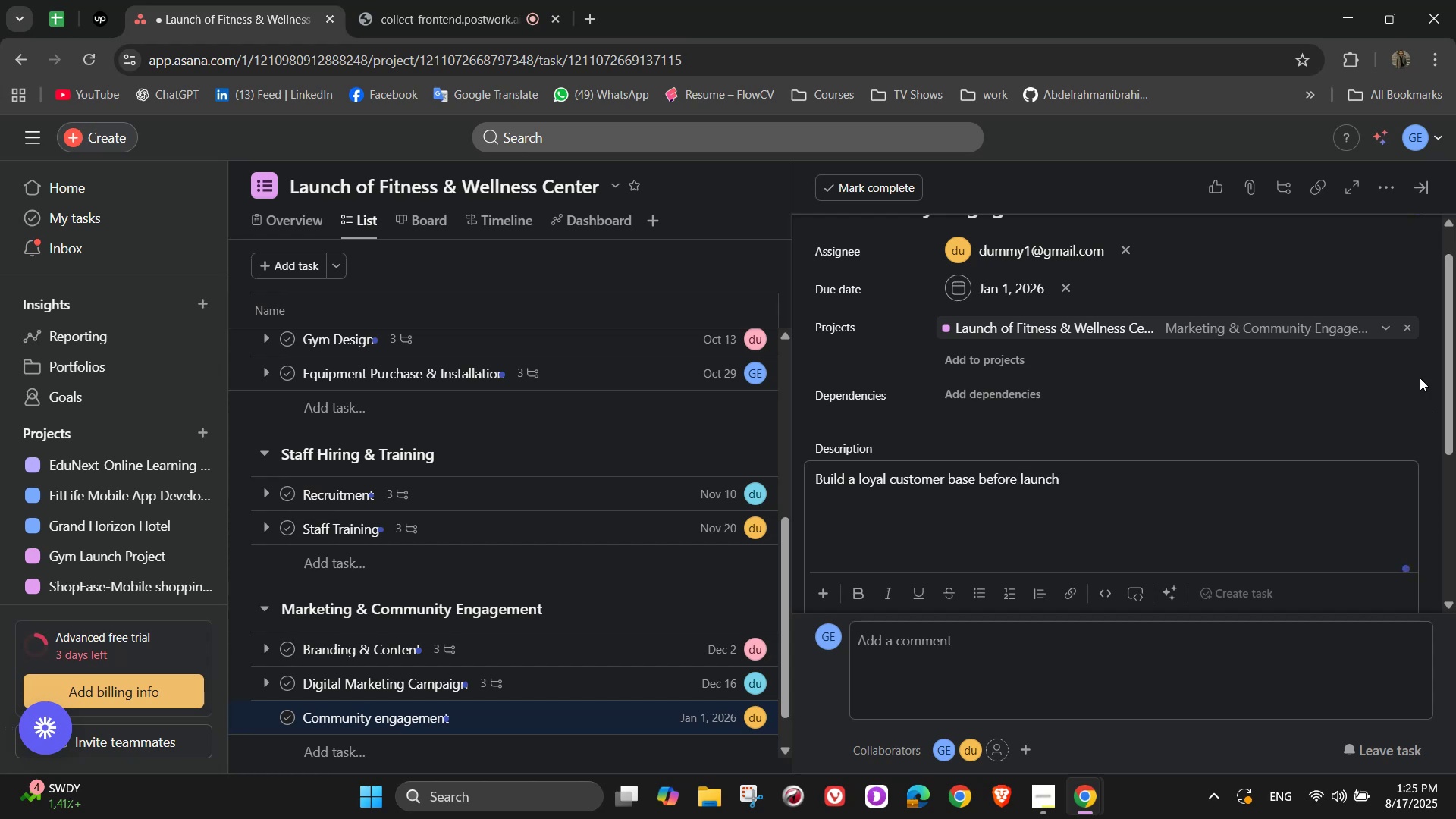 
scroll: coordinate [1026, 534], scroll_direction: down, amount: 2.0
 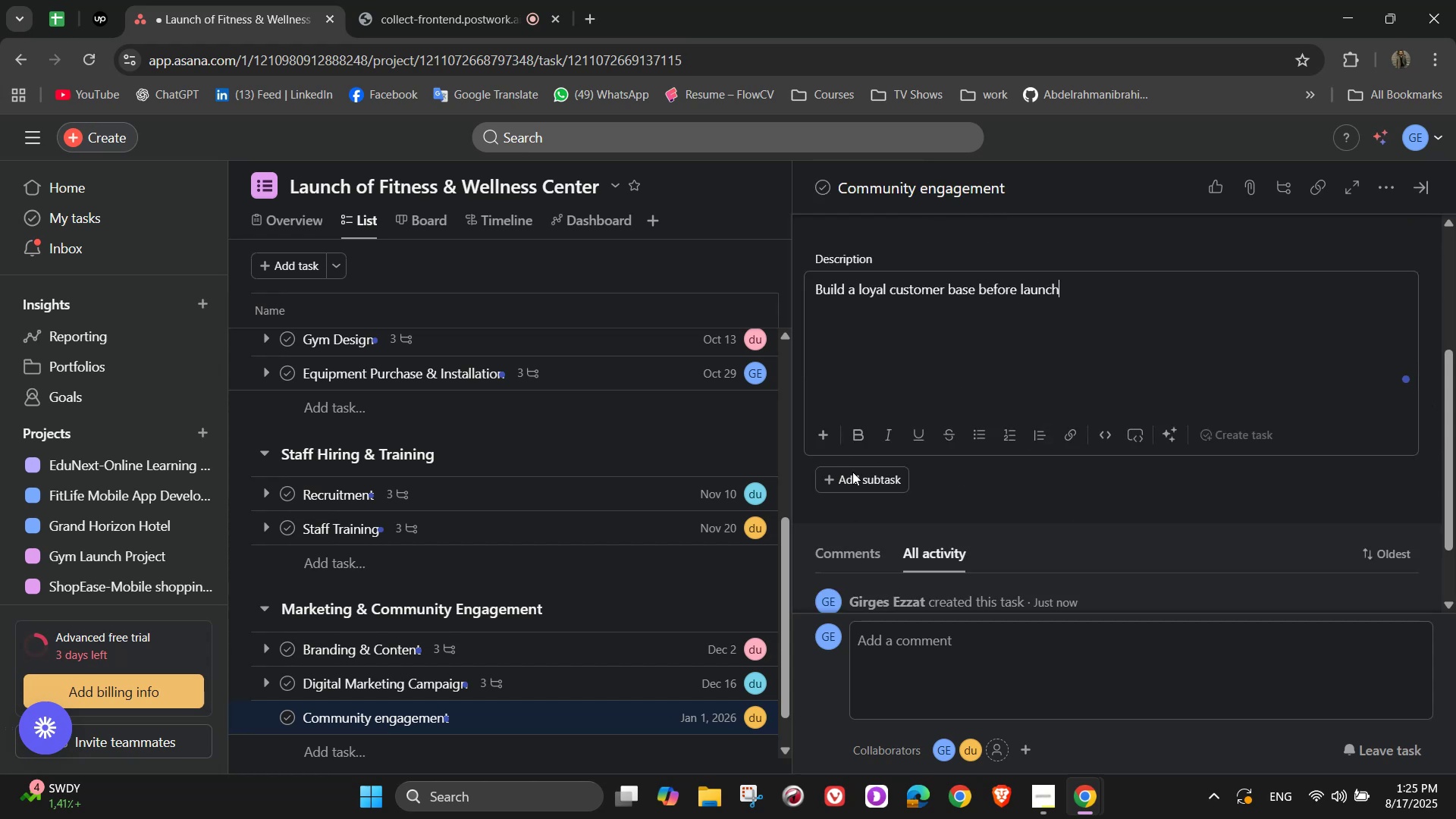 
left_click([867, 476])
 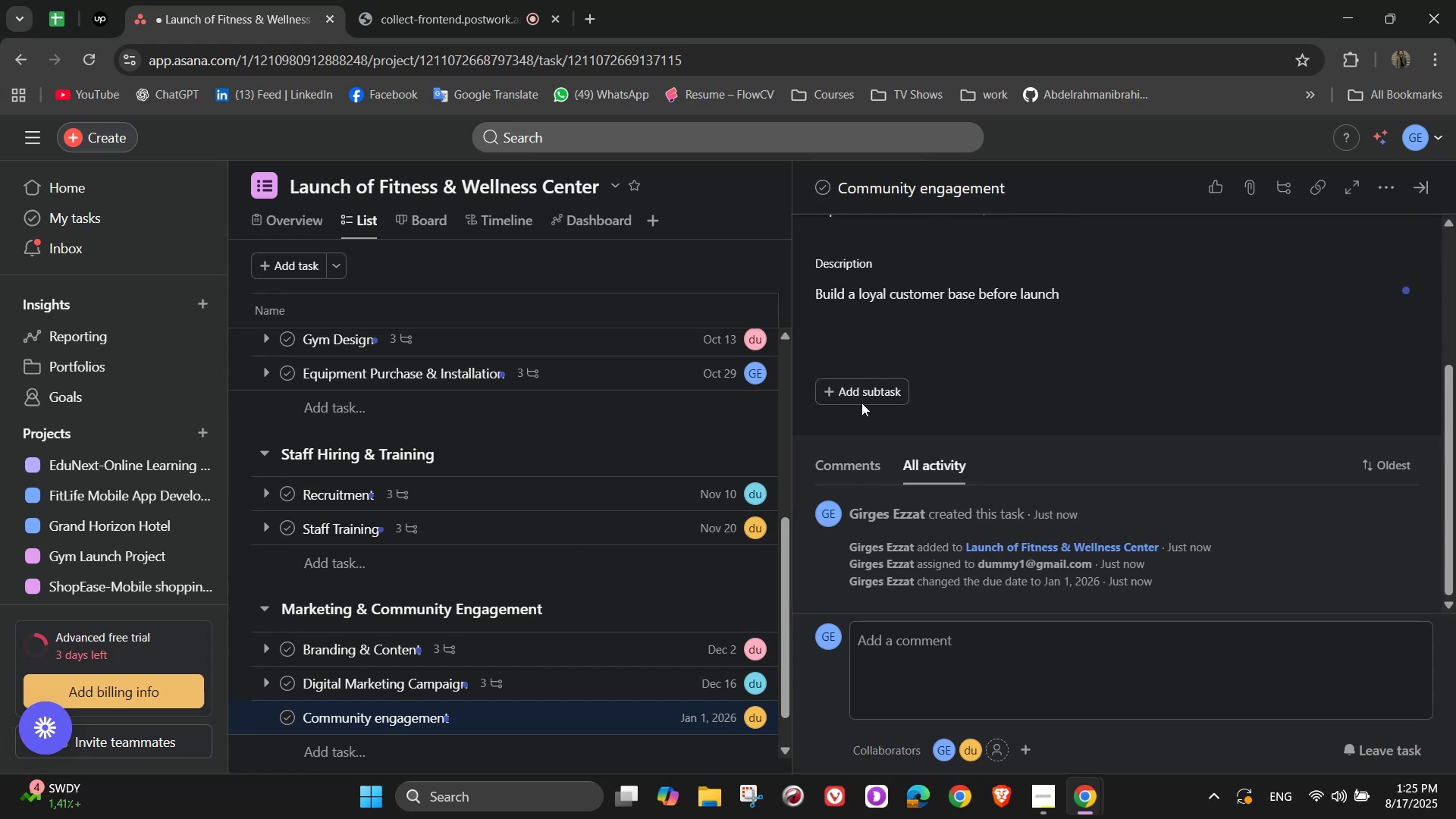 
left_click([860, 399])
 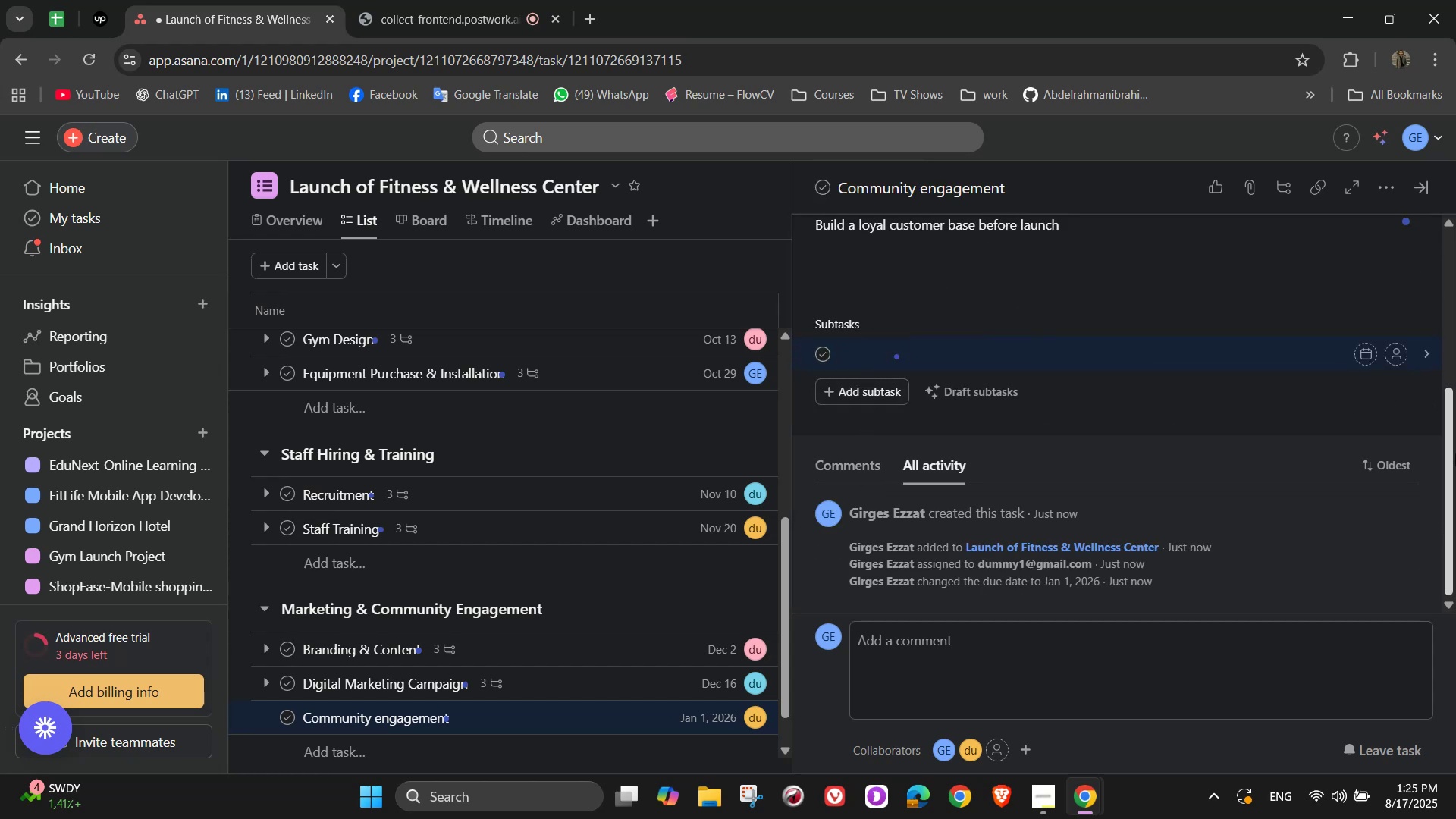 
type(Host )
 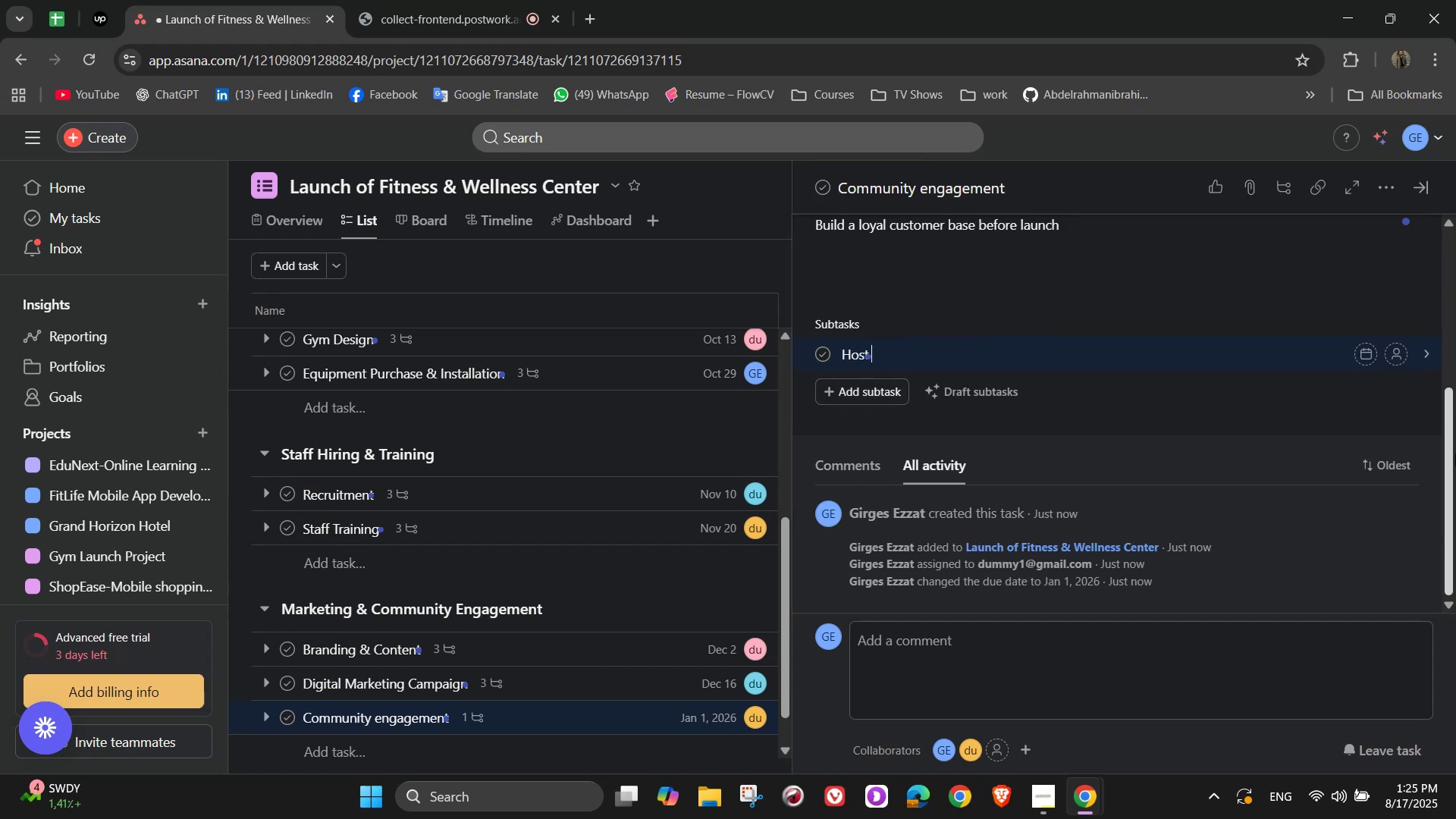 
type(free outdoor workout sessions)
 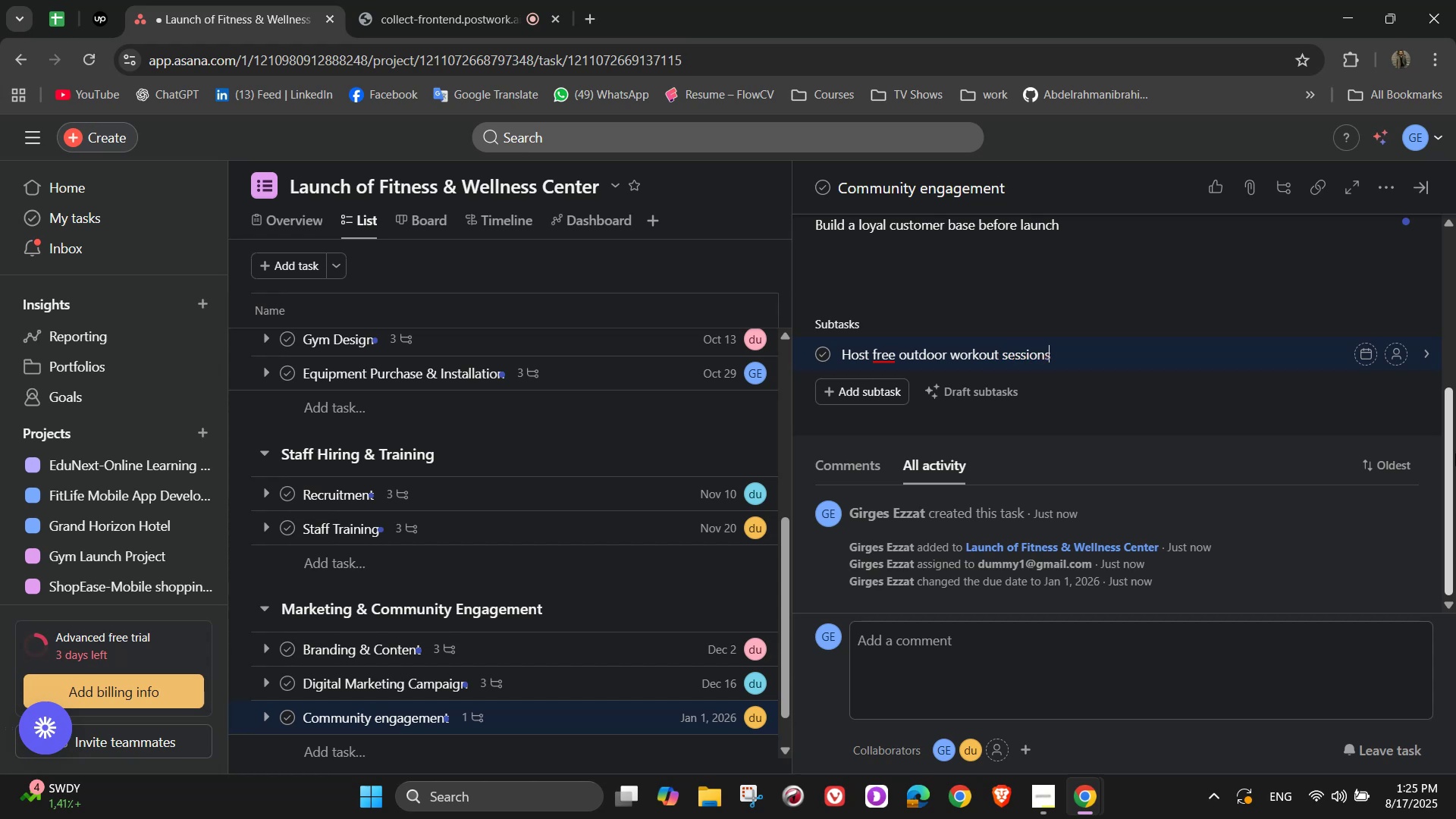 
key(Enter)
 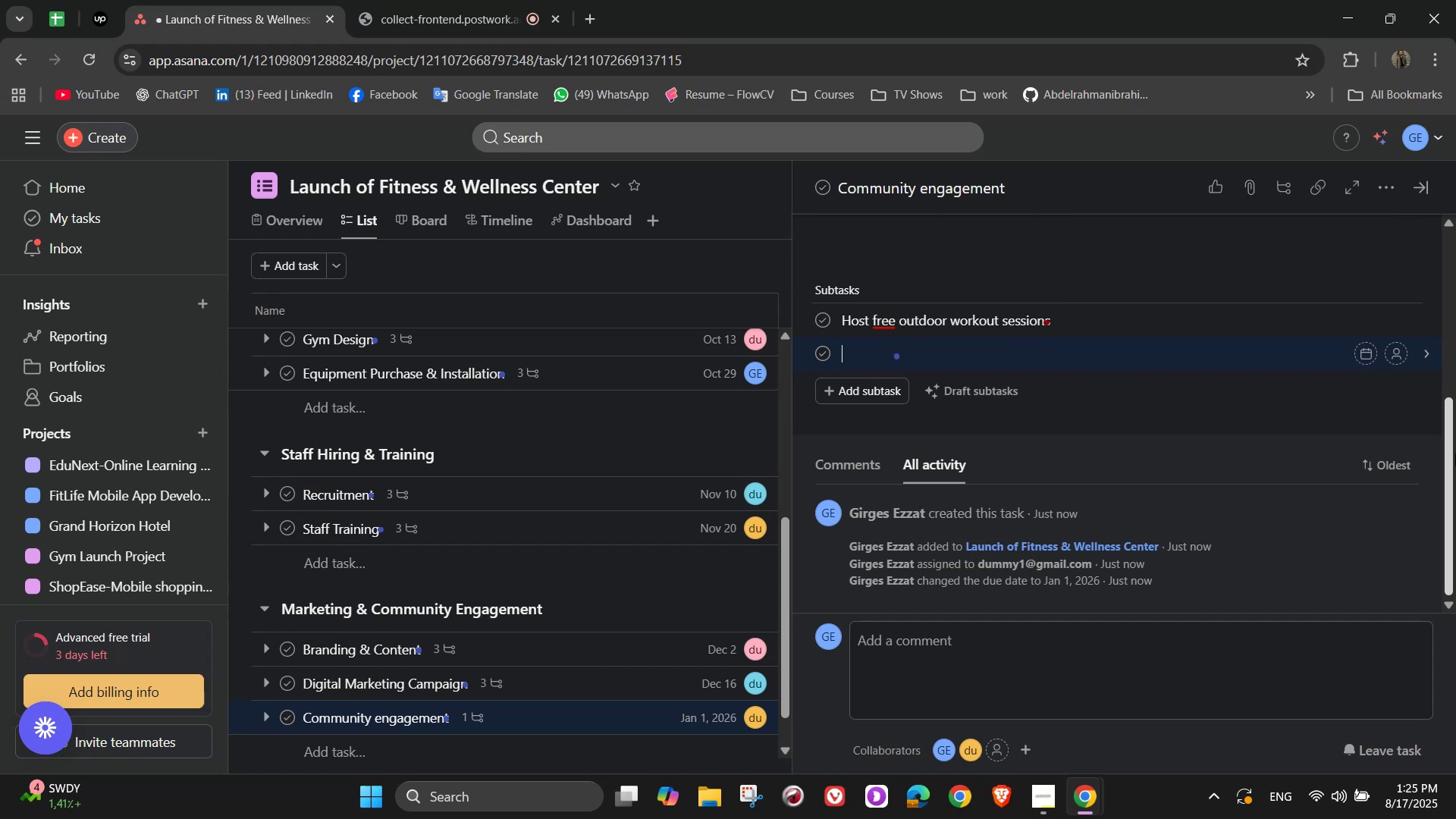 
type(Run a fitness)
 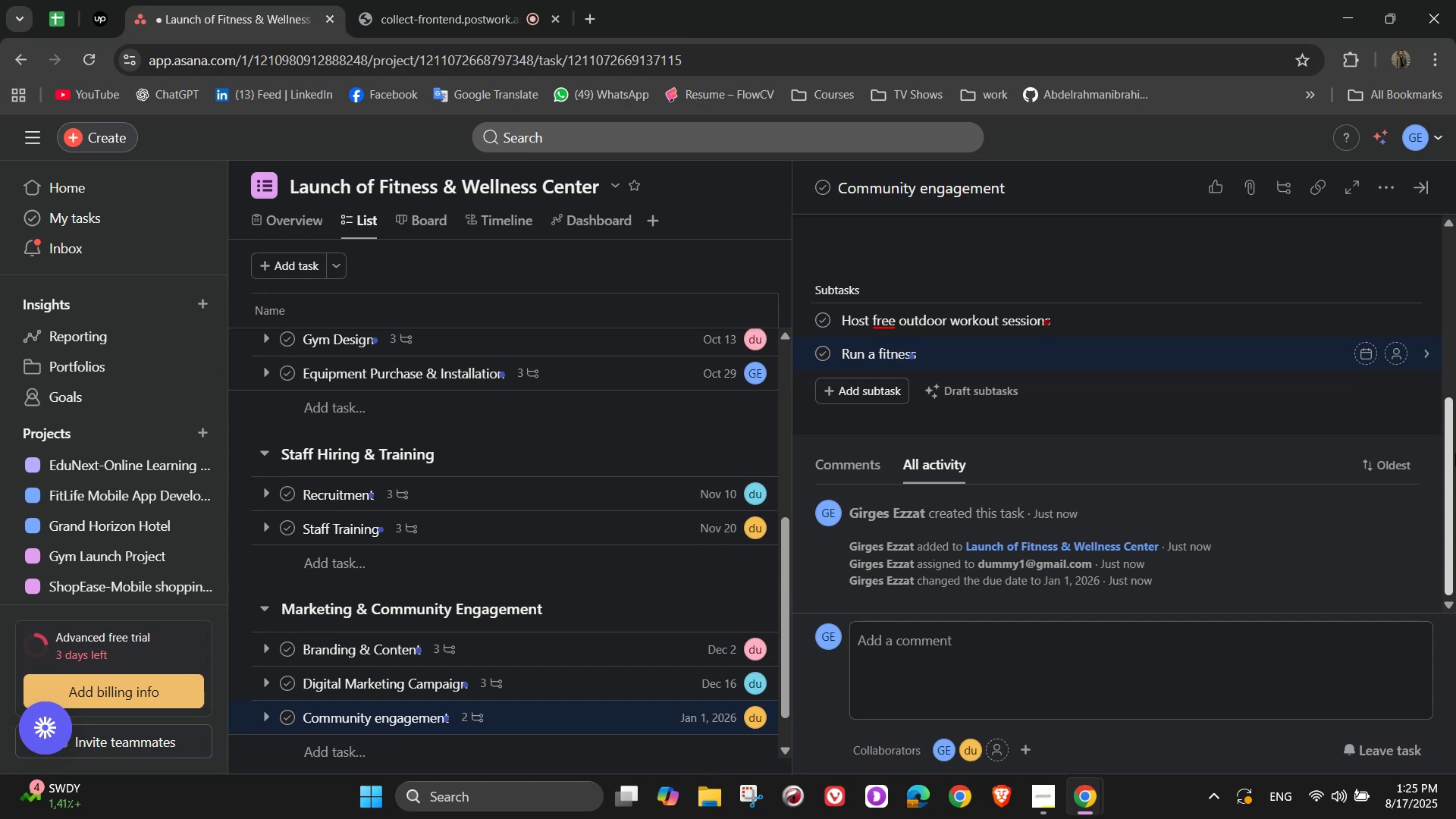 
type( challenge )
 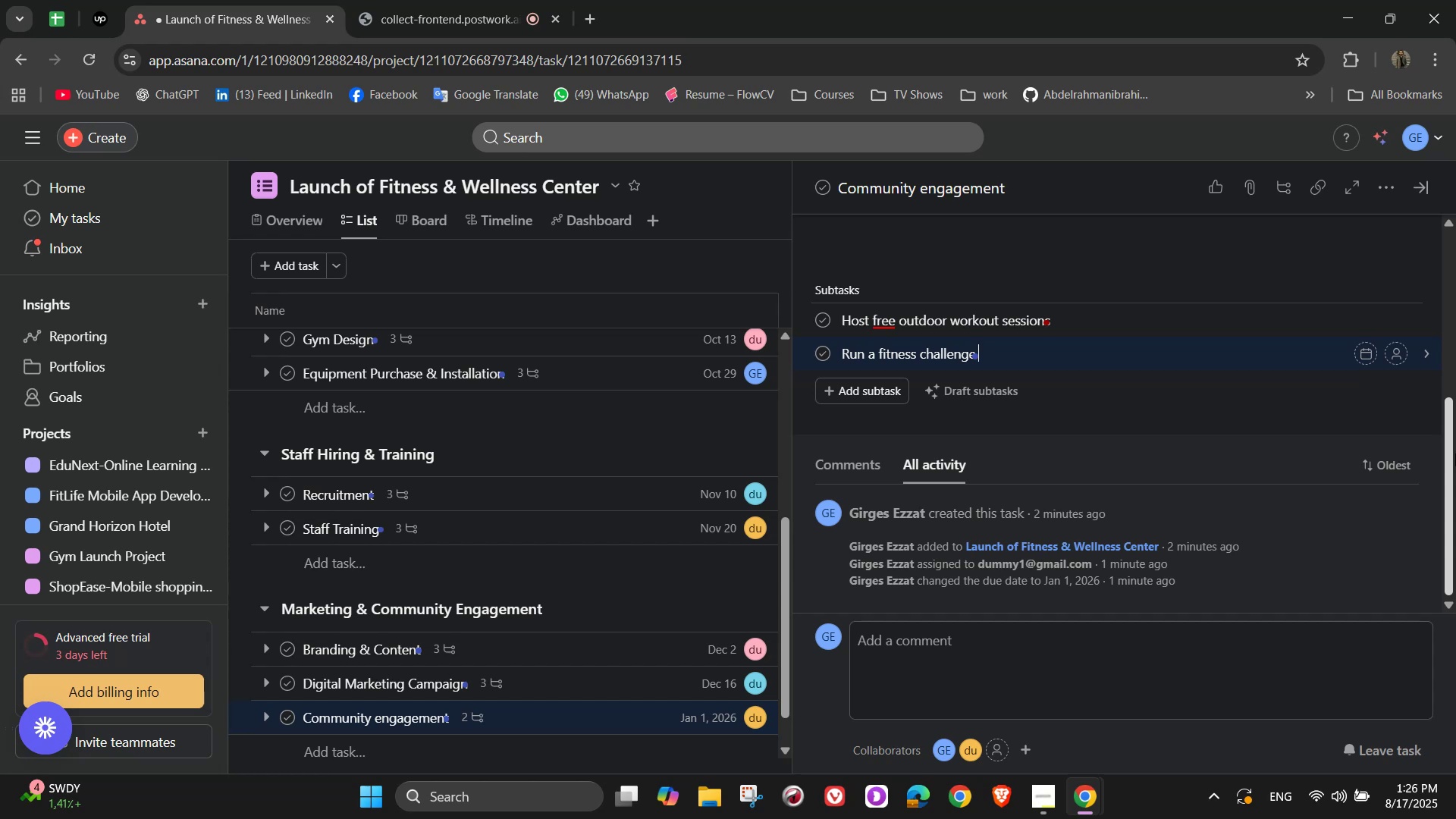 
type(a)
key(Backspace)
type(on social media)
 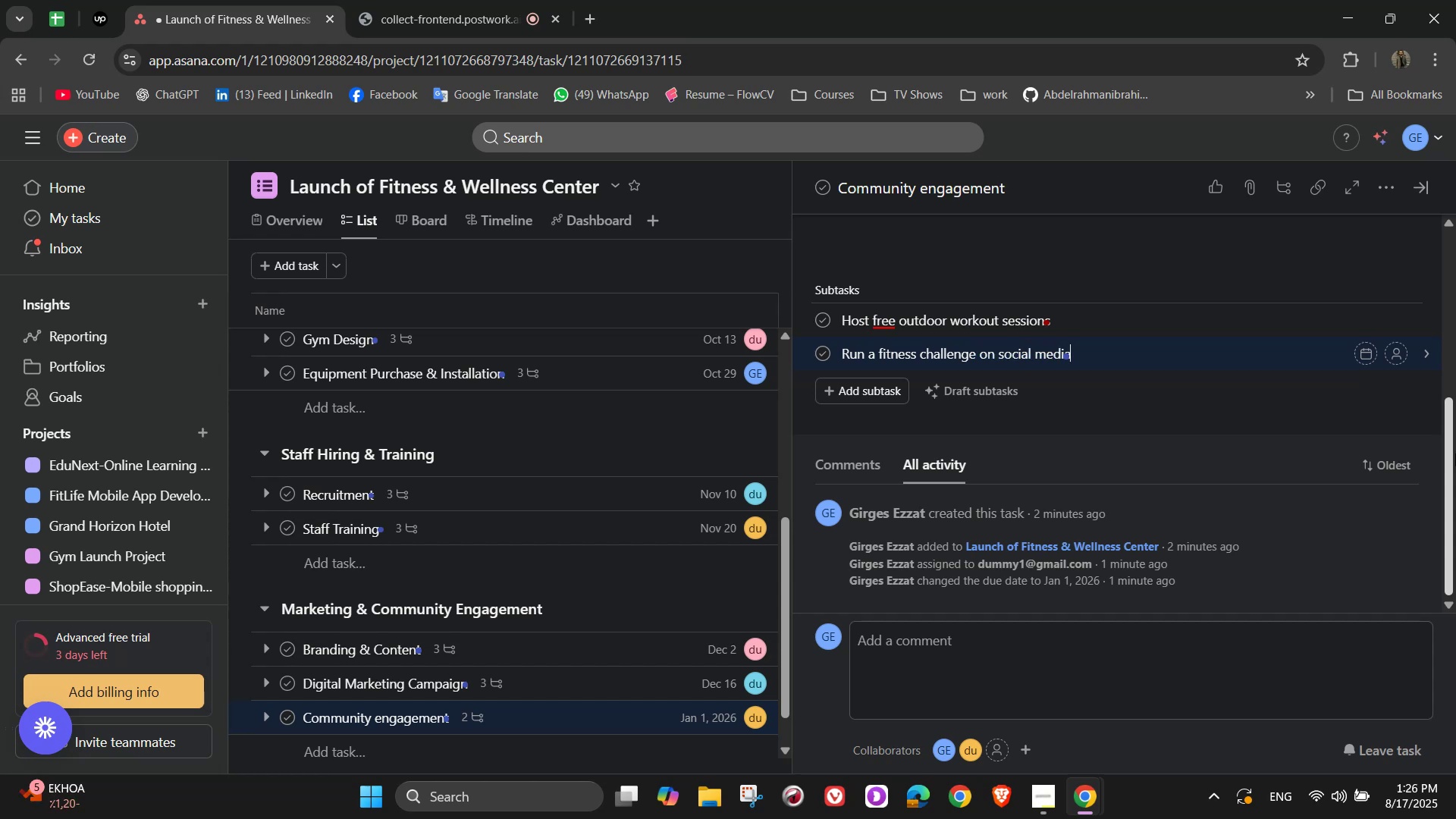 
key(Enter)
 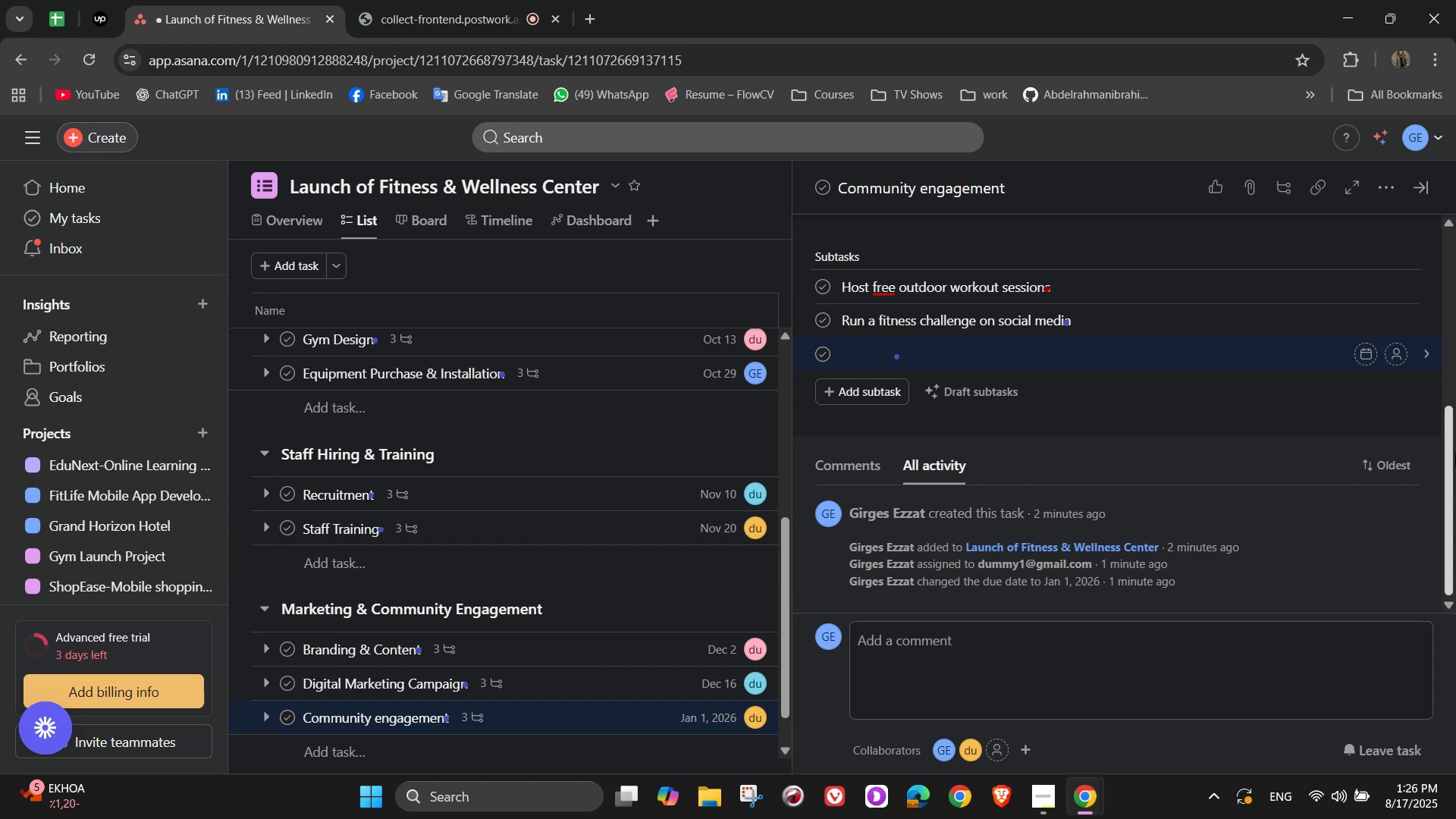 
type(Collaborate with local schools )
 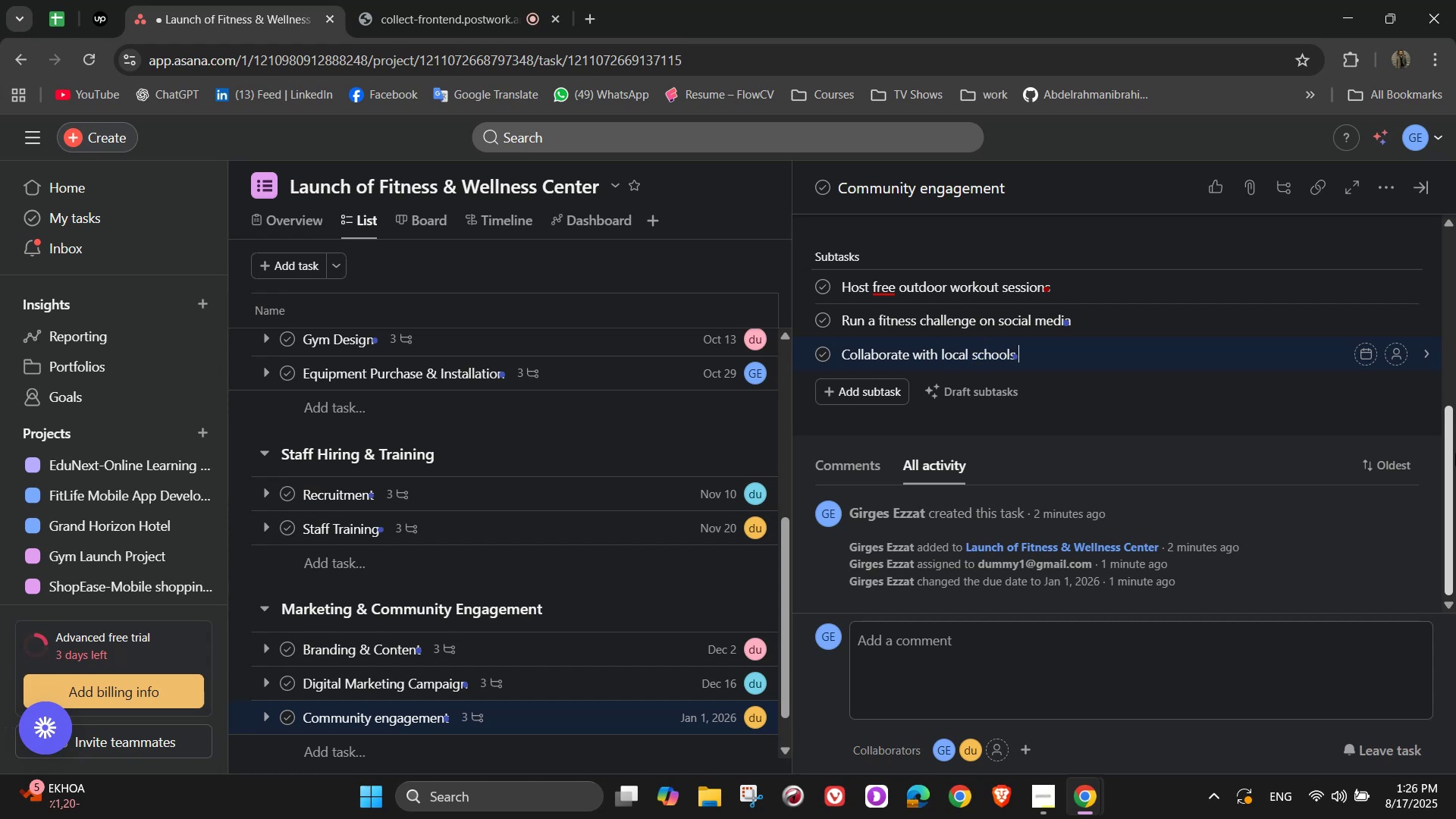 
type(and offices)
 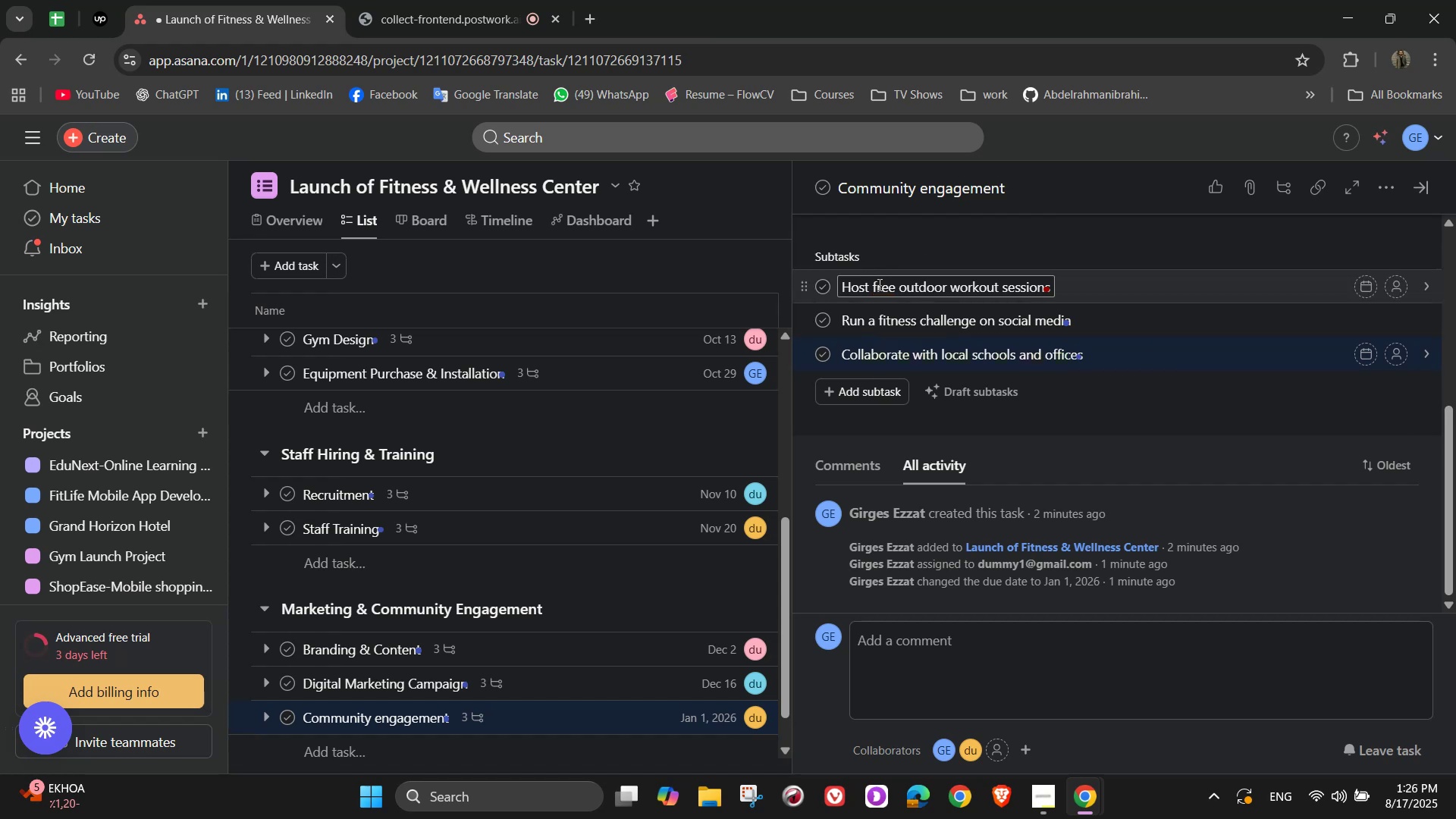 
left_click([898, 304])
 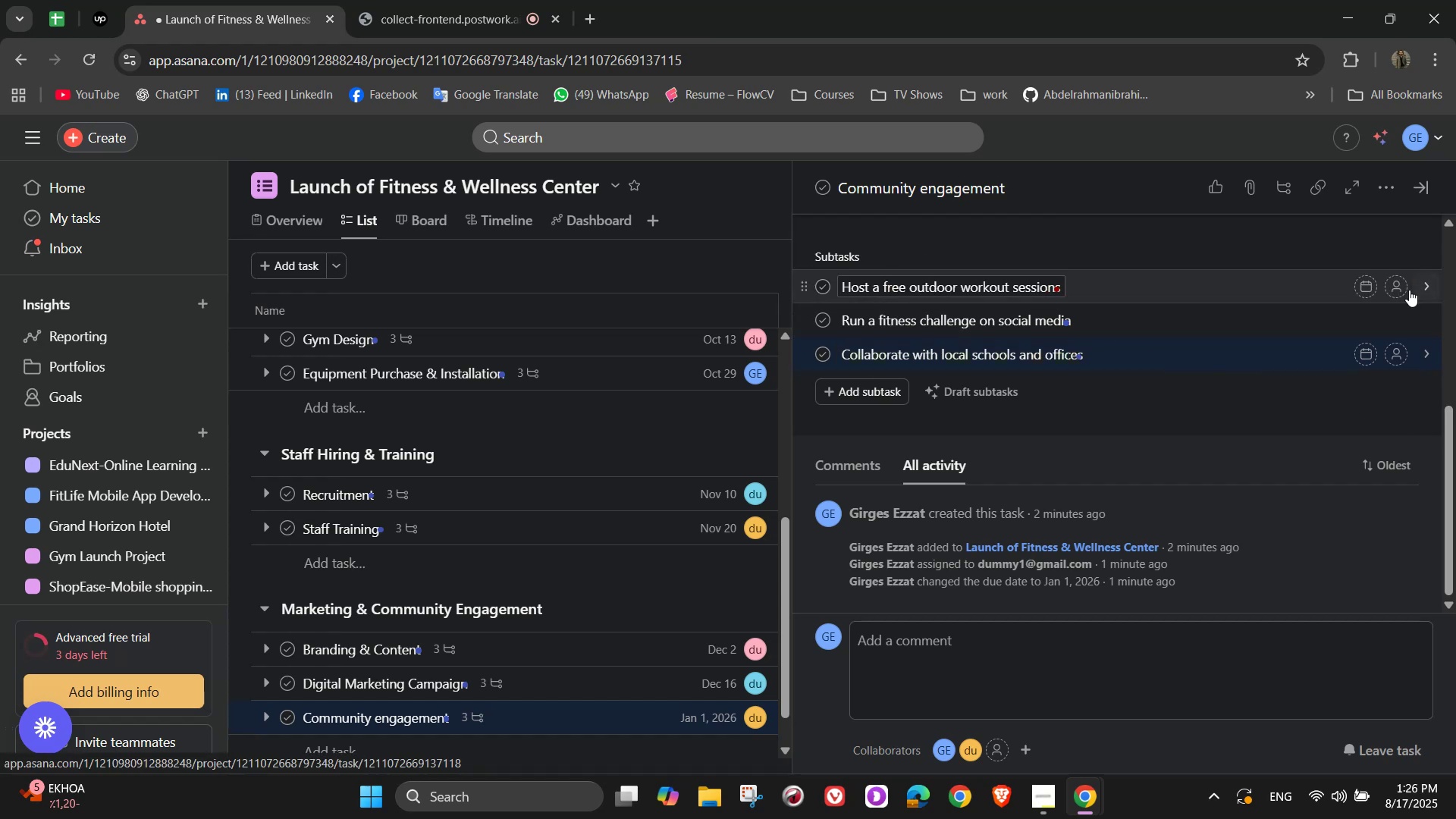 
left_click([1401, 293])
 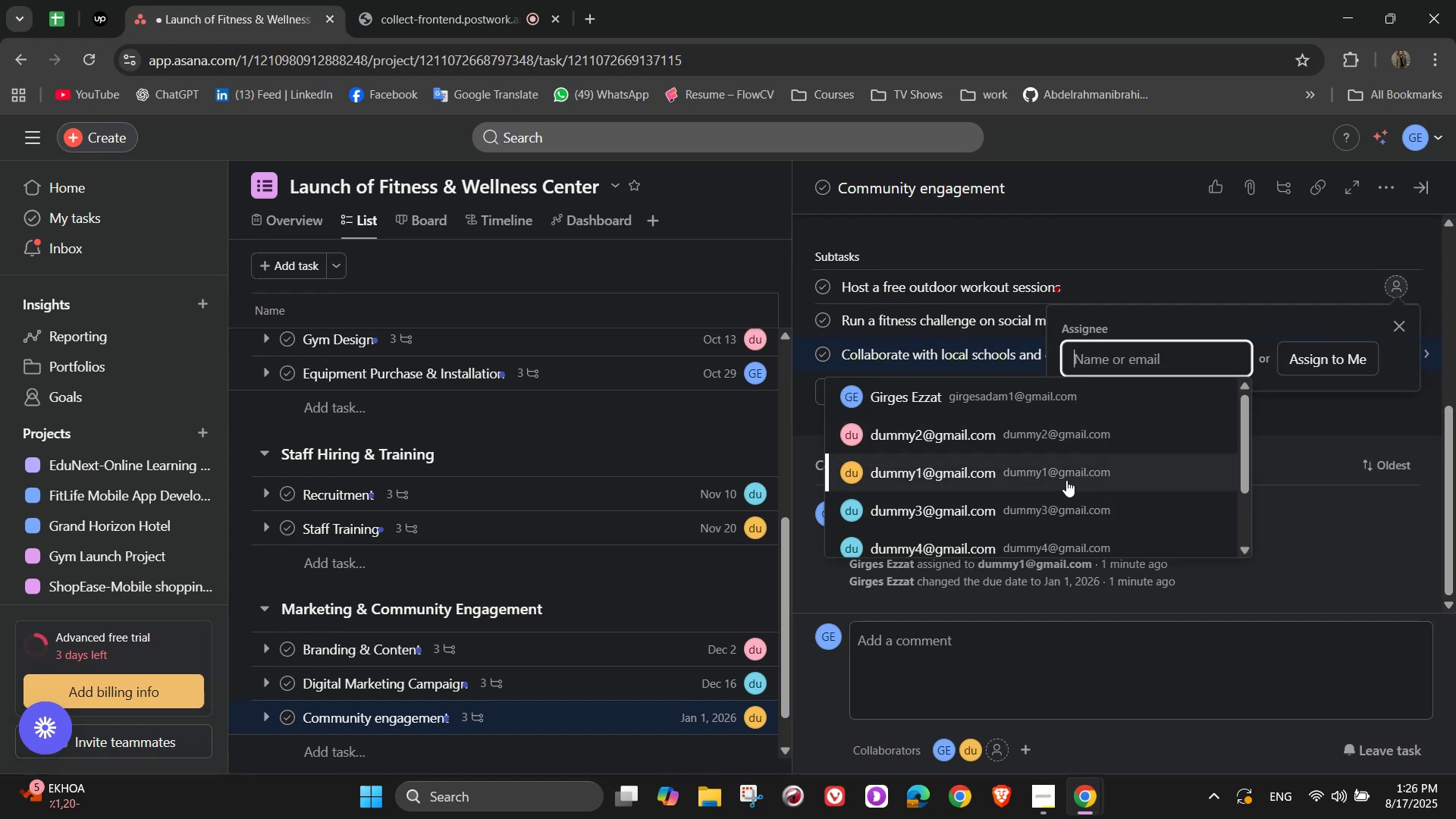 
left_click([1040, 472])
 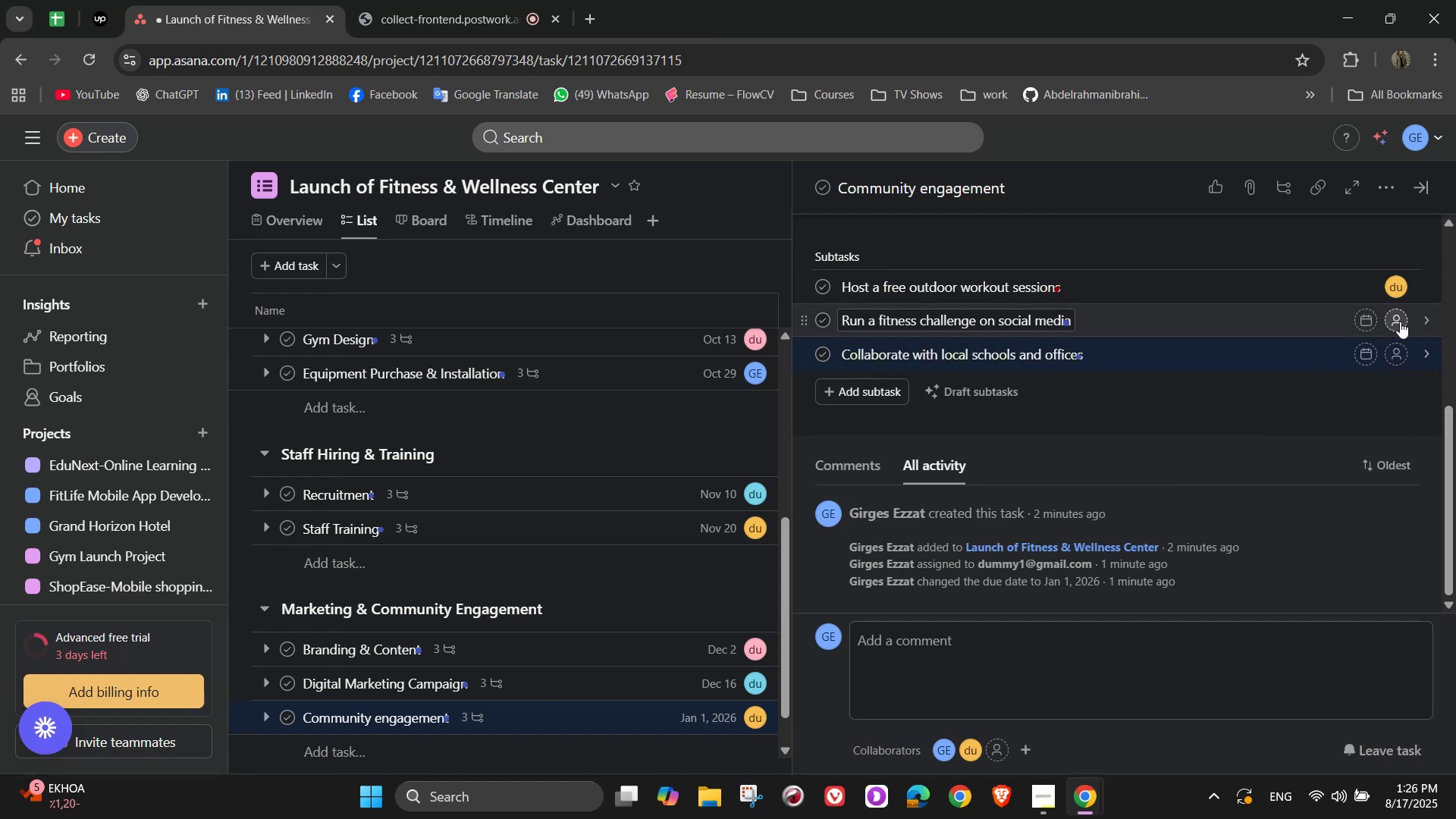 
left_click([1398, 322])
 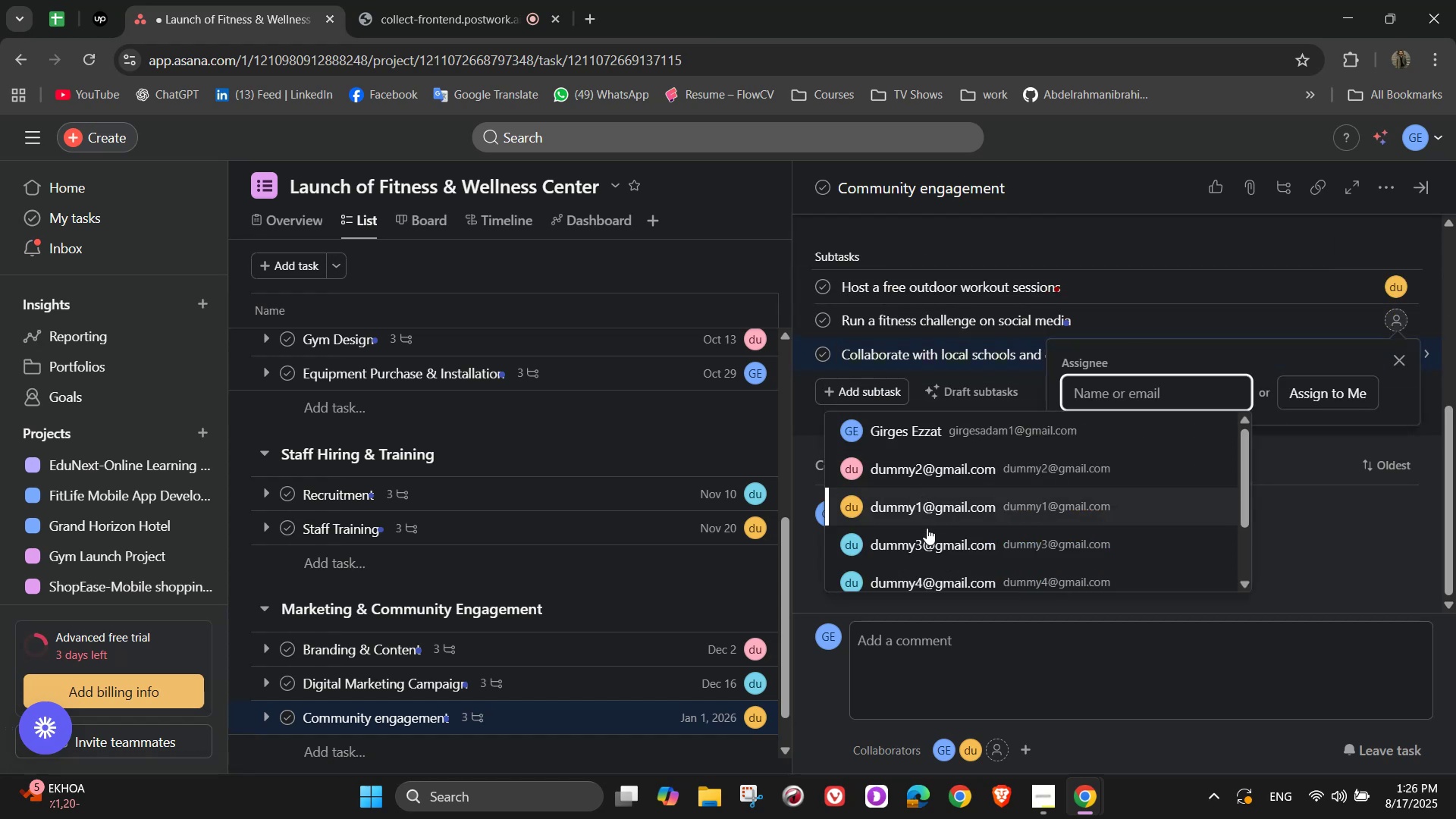 
left_click([937, 535])
 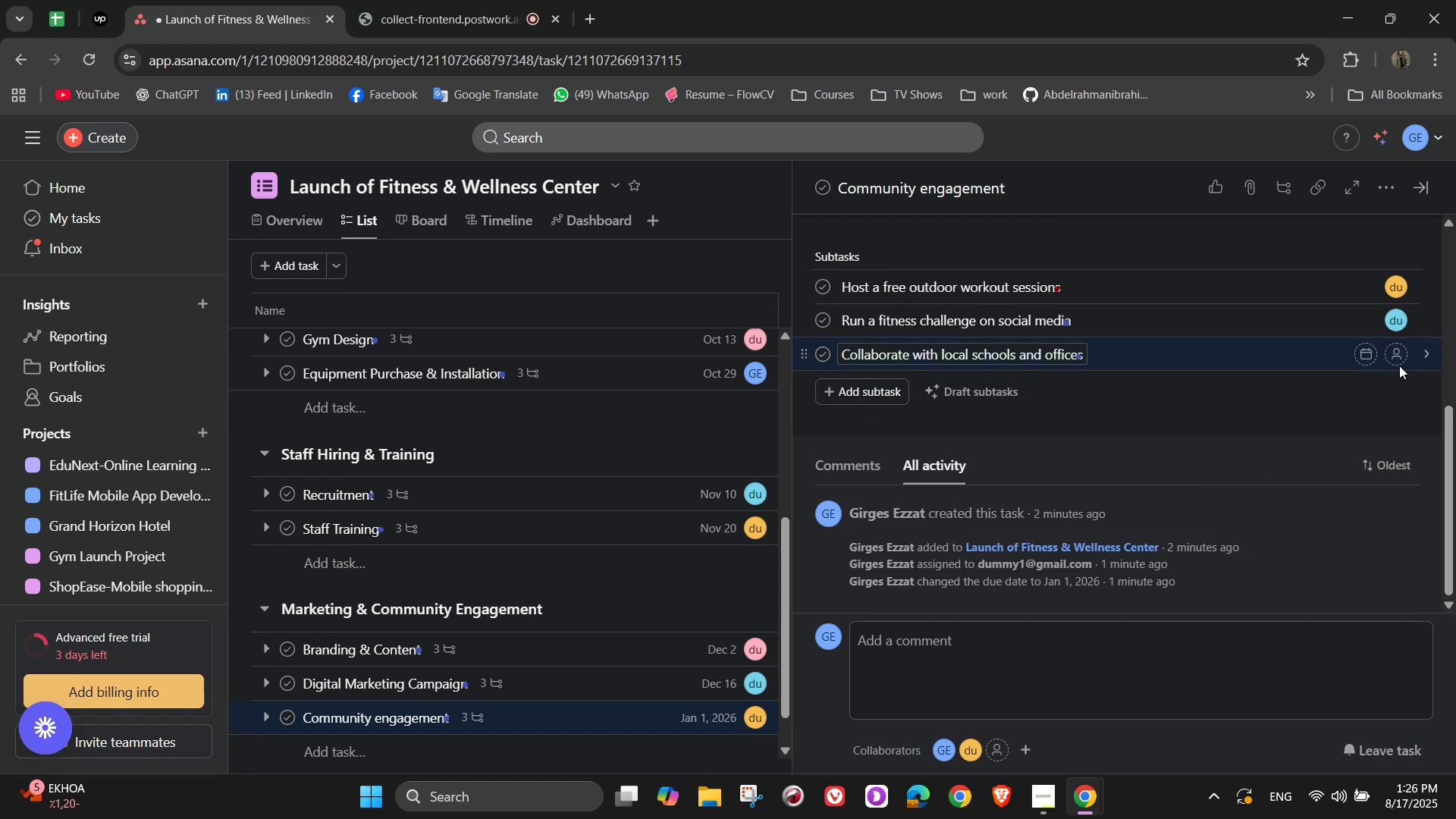 
left_click([1396, 354])
 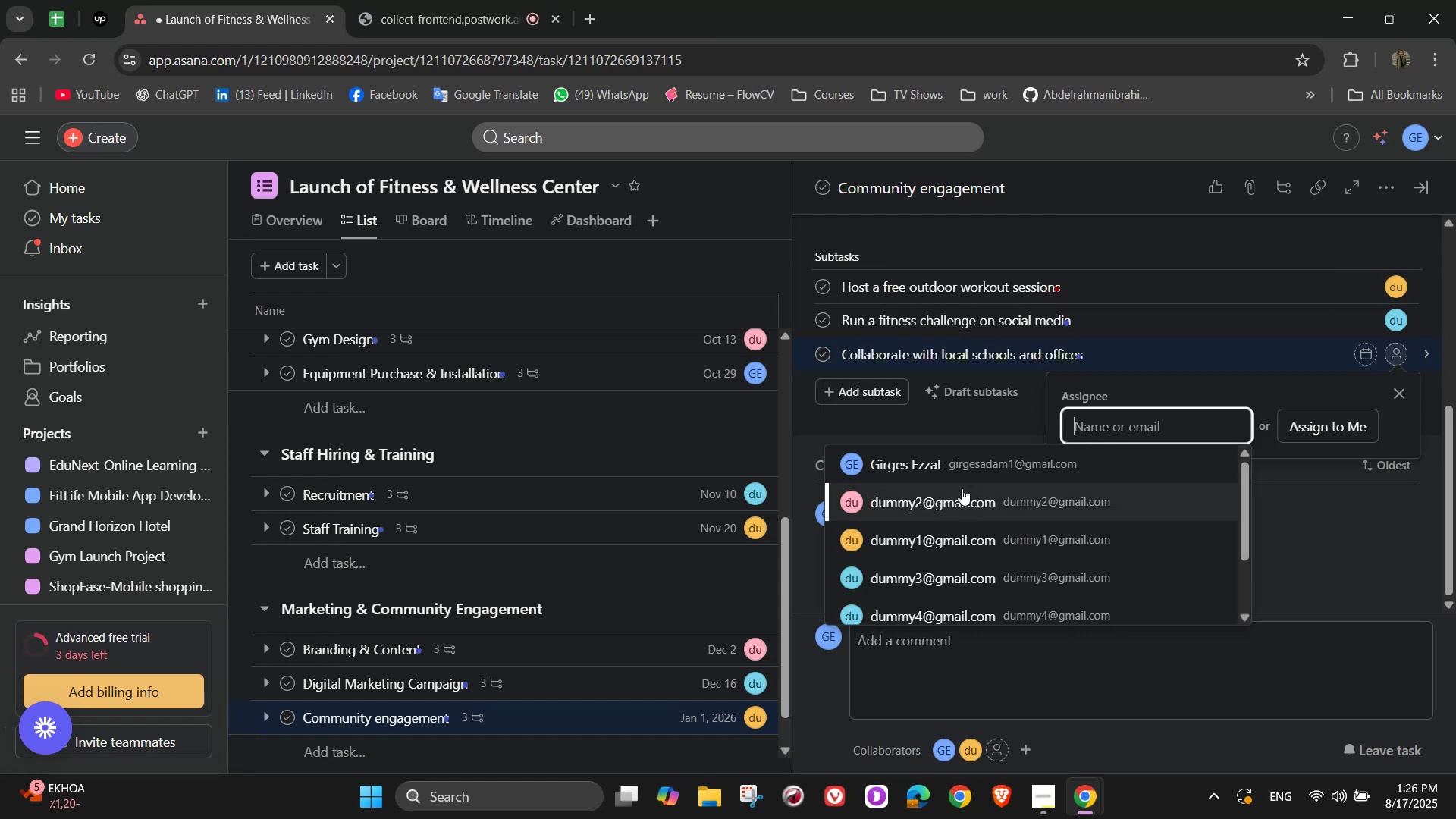 
left_click([962, 461])
 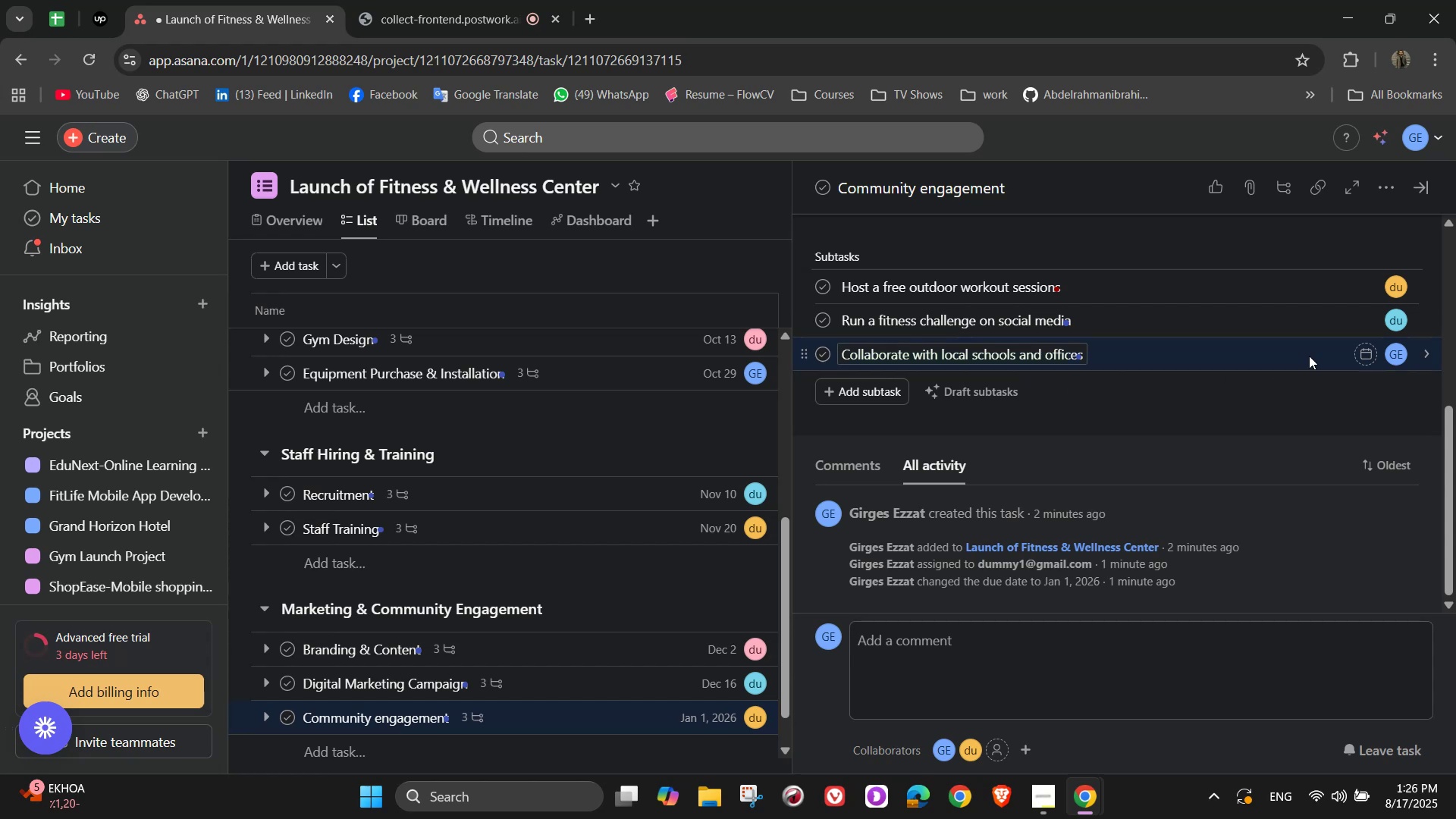 
scroll: coordinate [1372, 357], scroll_direction: up, amount: 5.0
 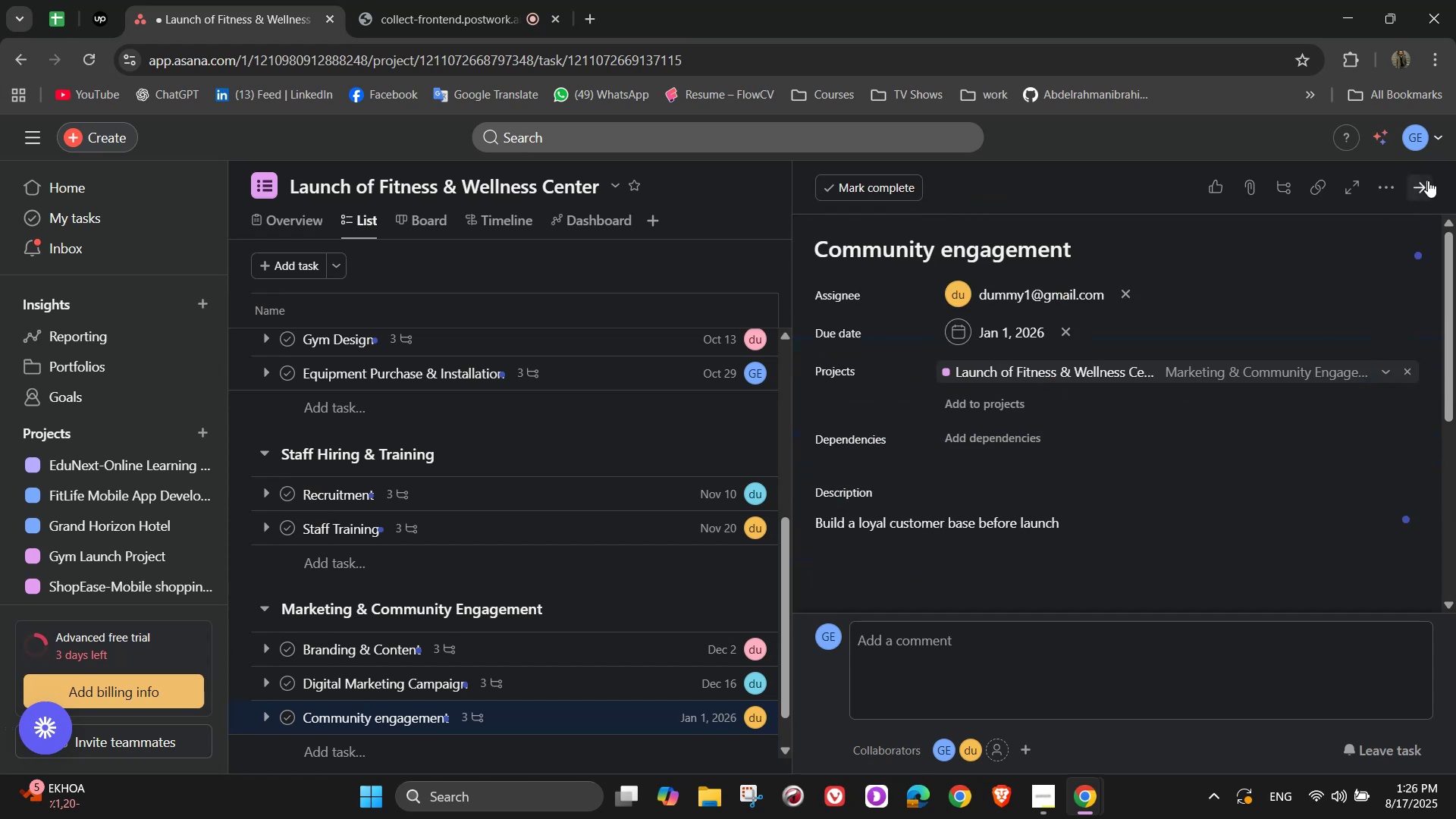 
left_click([1428, 180])
 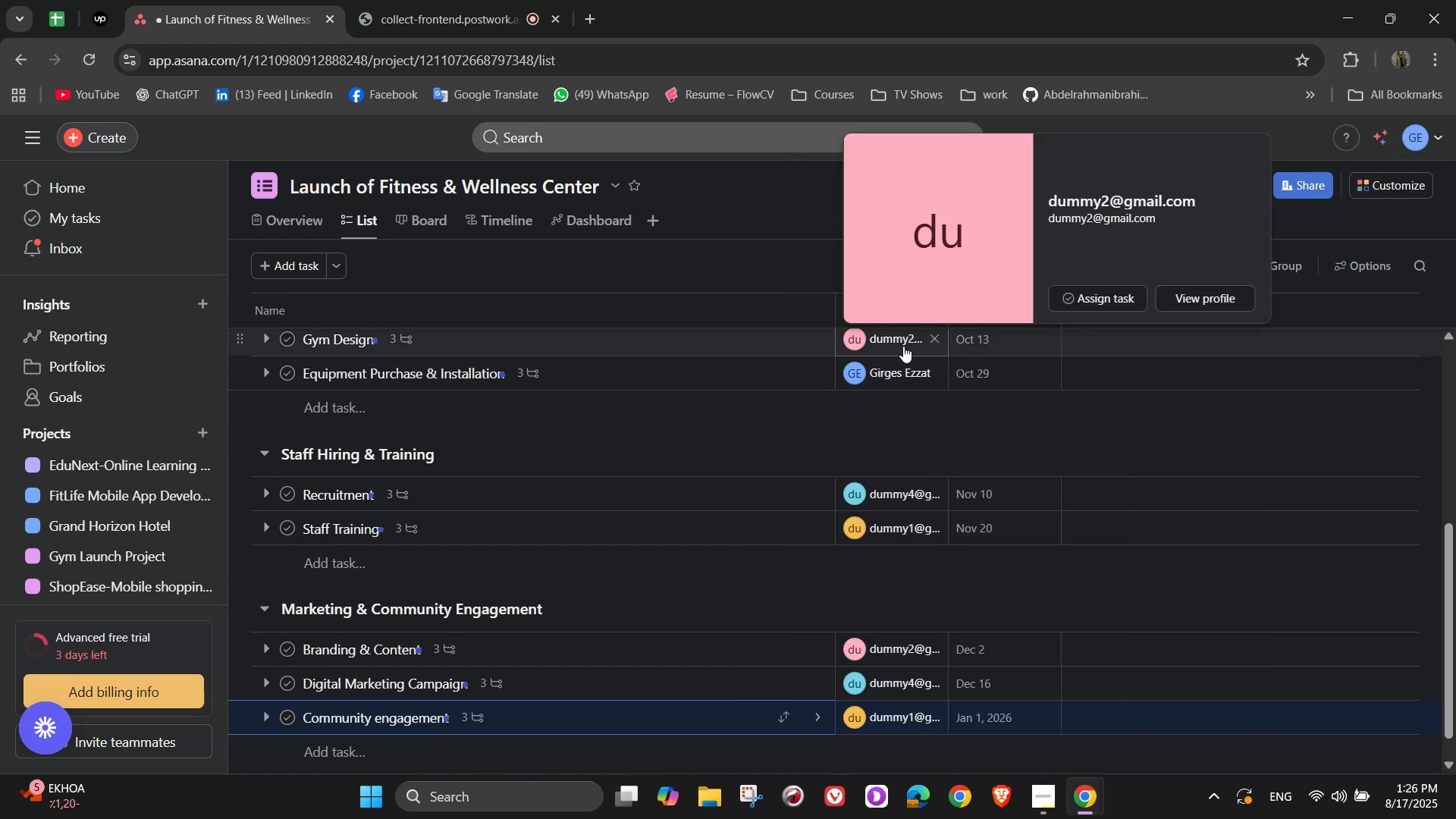 
scroll: coordinate [766, 532], scroll_direction: down, amount: 3.0
 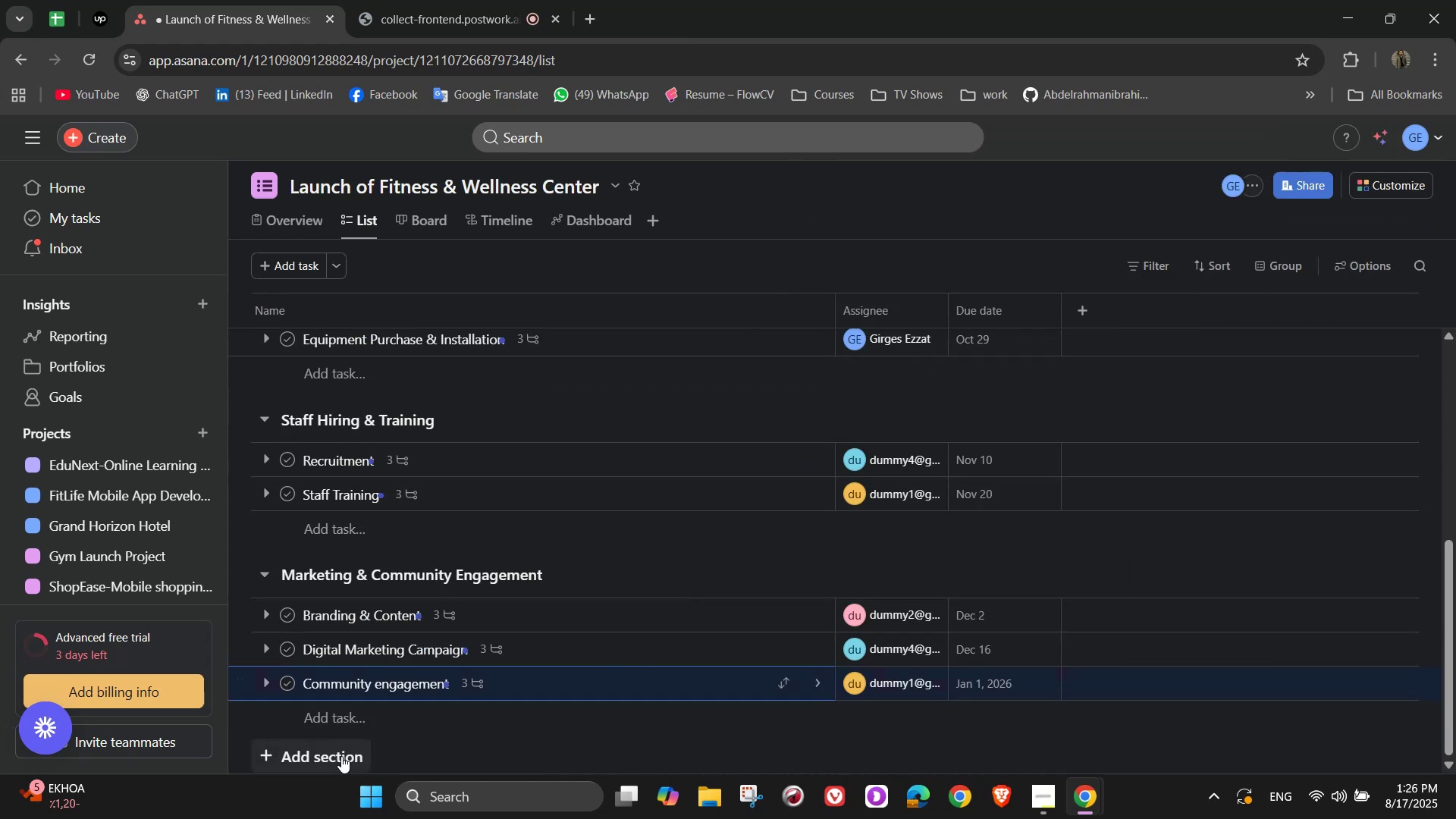 
left_click([341, 756])
 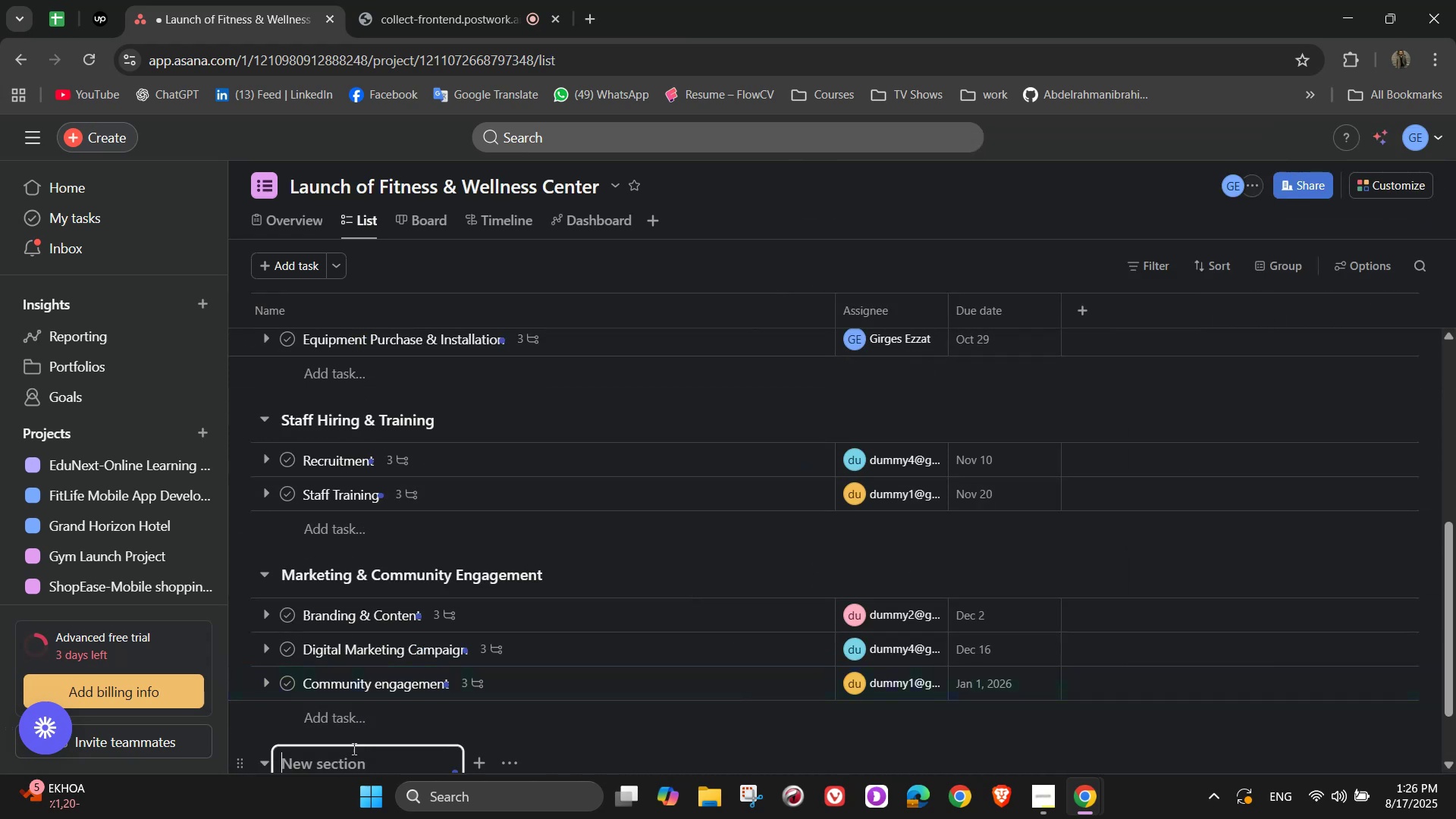 
scroll: coordinate [838, 744], scroll_direction: down, amount: 7.0
 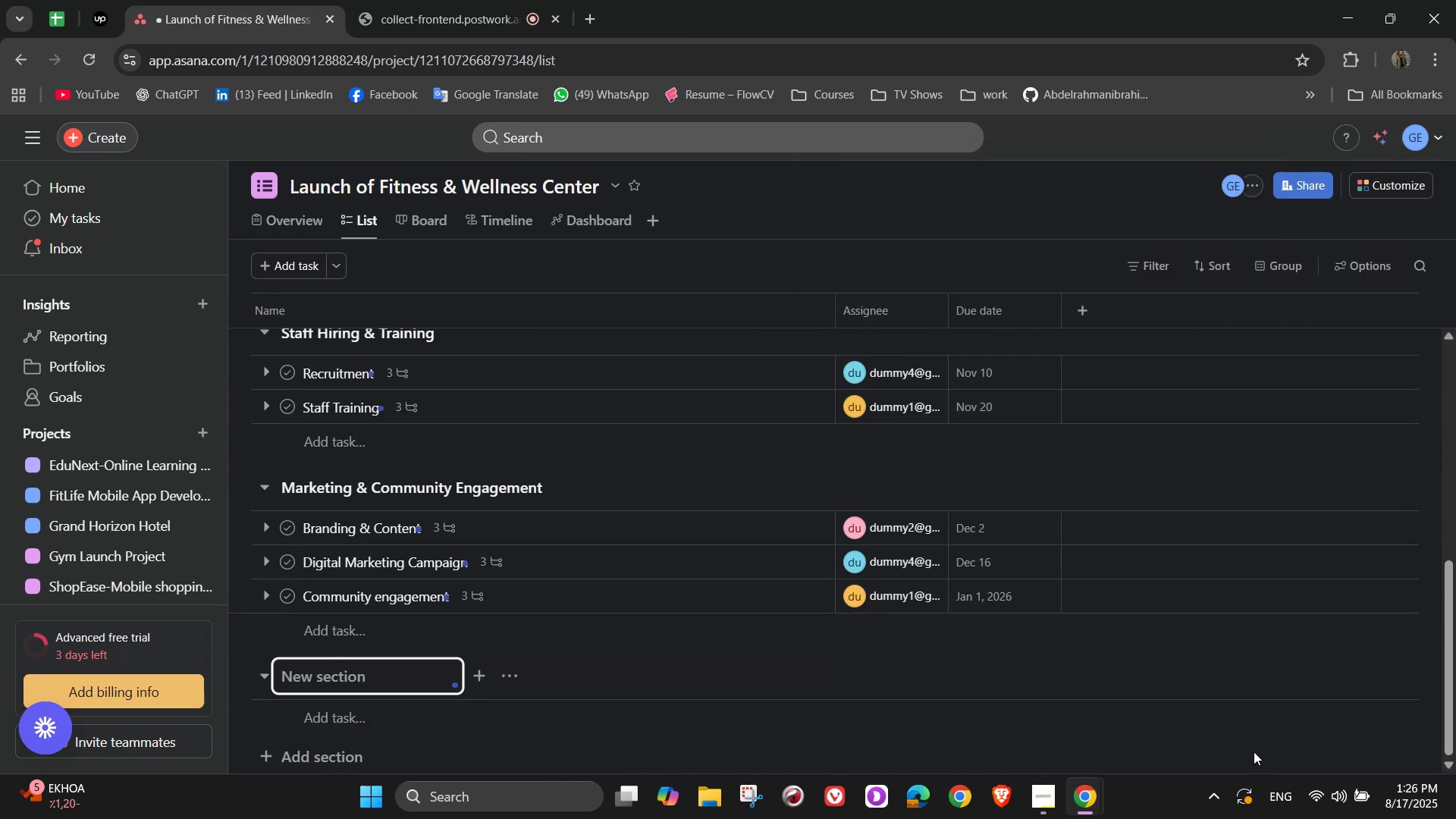 
type(Grand Opening & Operation)
 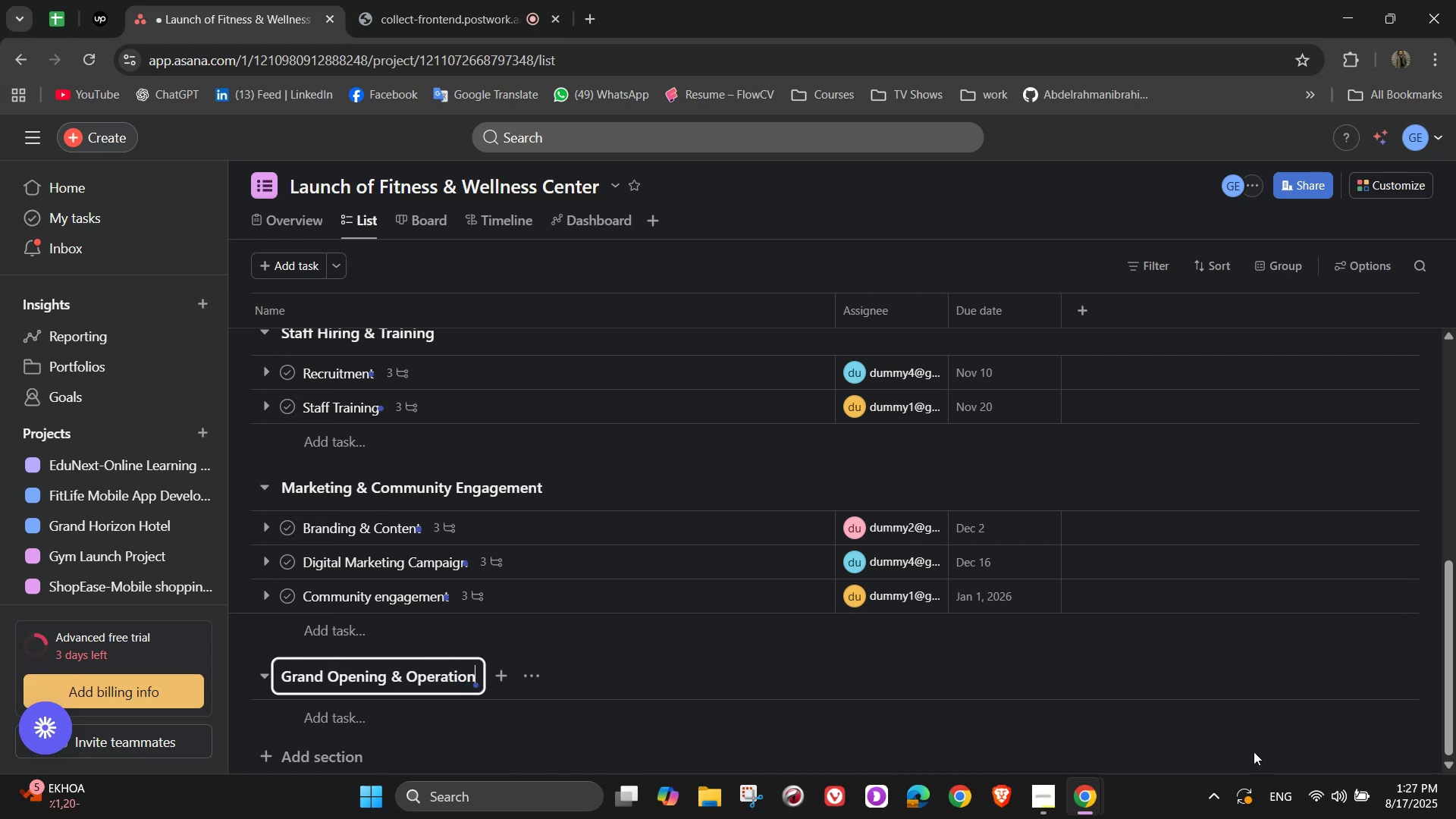 
key(S)
 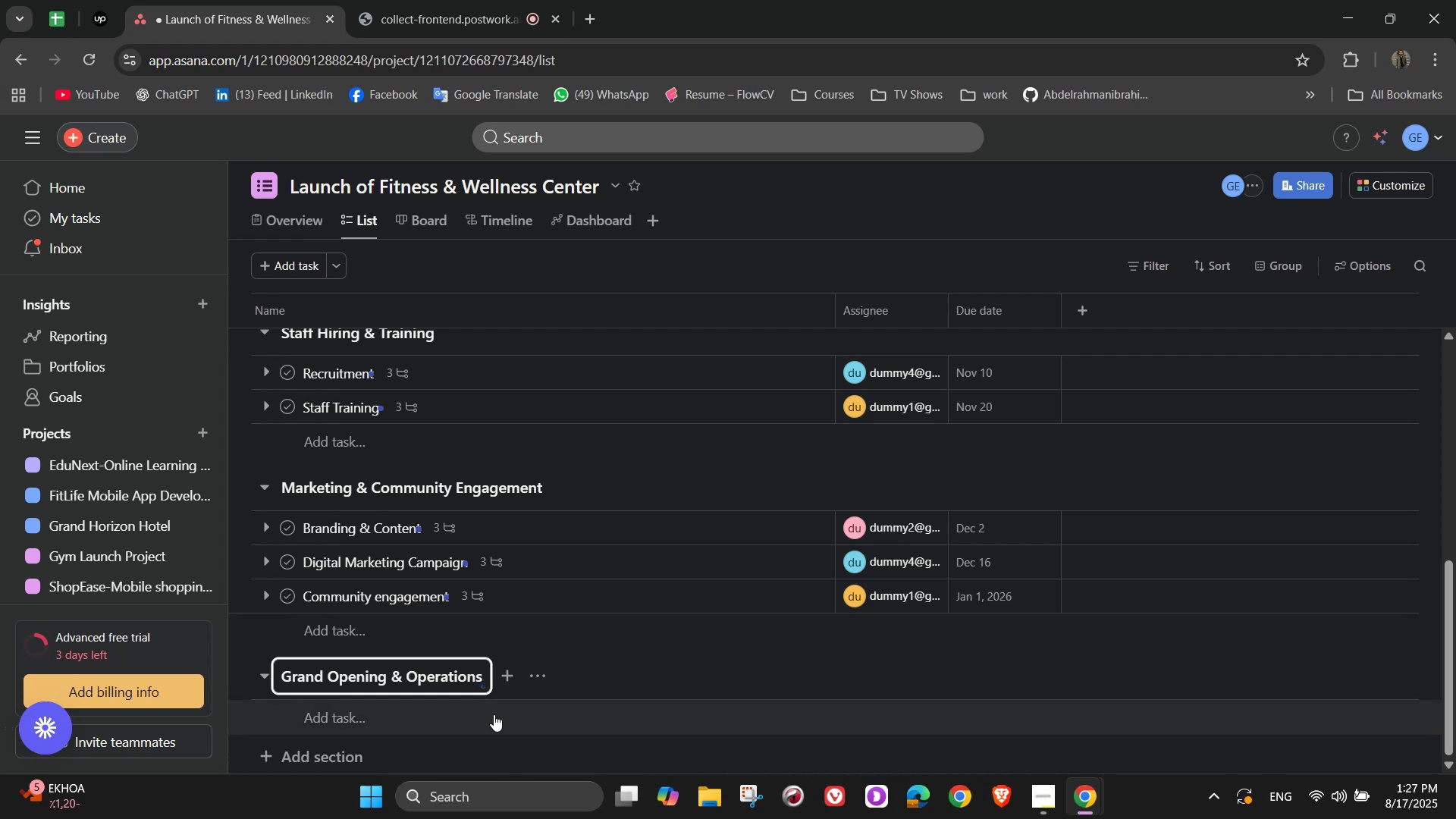 
mouse_move([479, 683])
 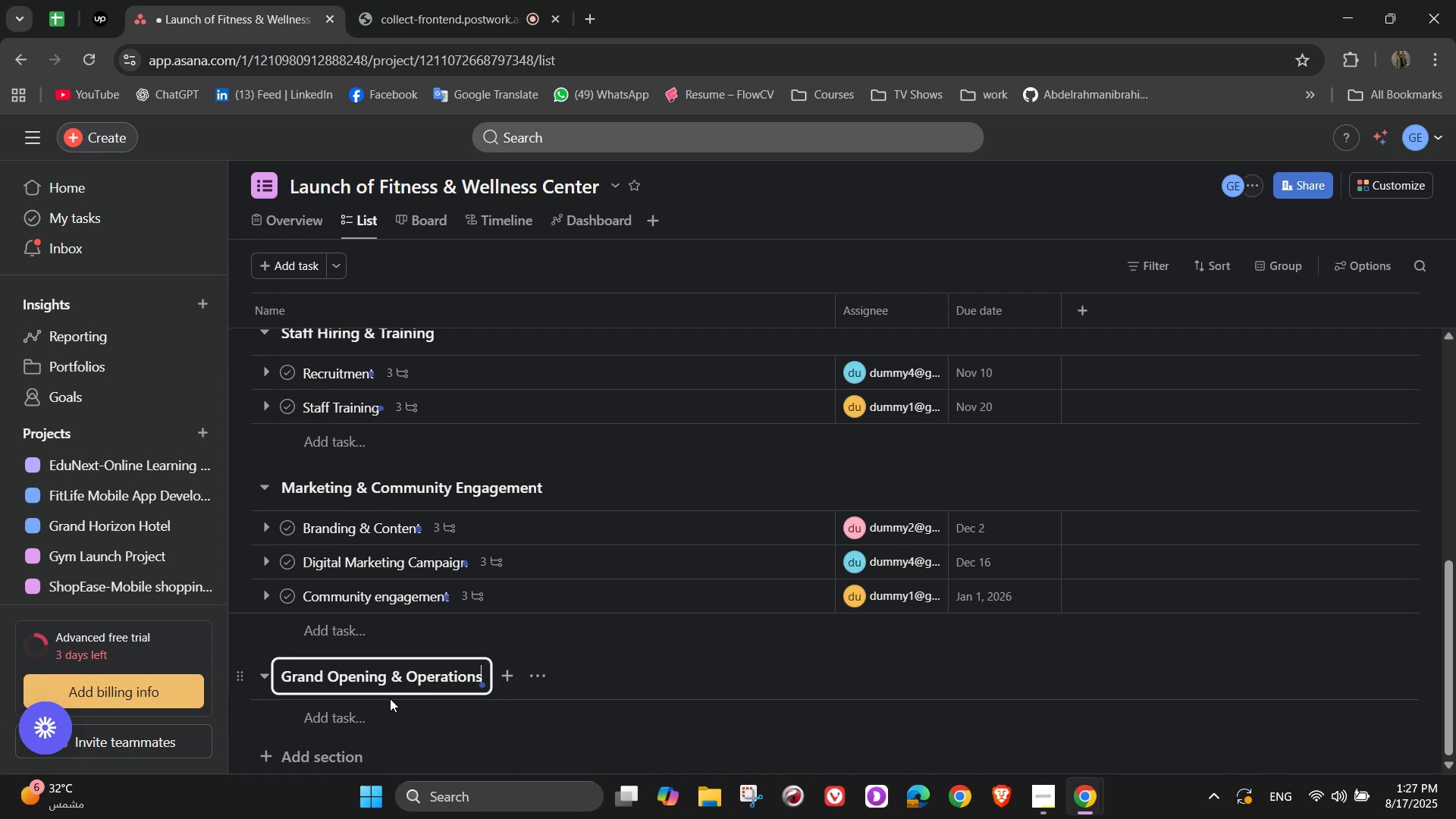 
left_click([395, 717])
 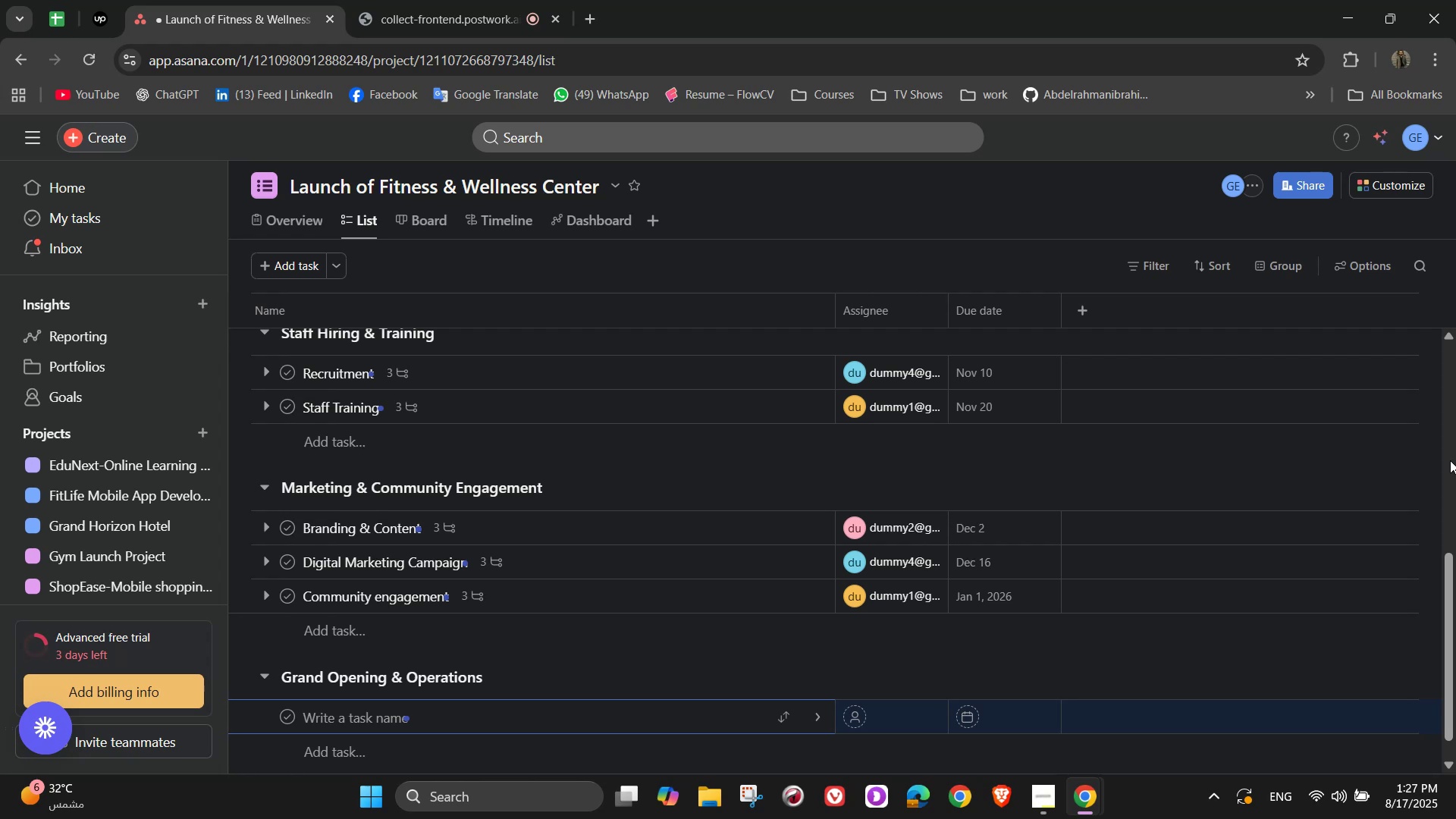 
type(Pre-Launch Trial)
 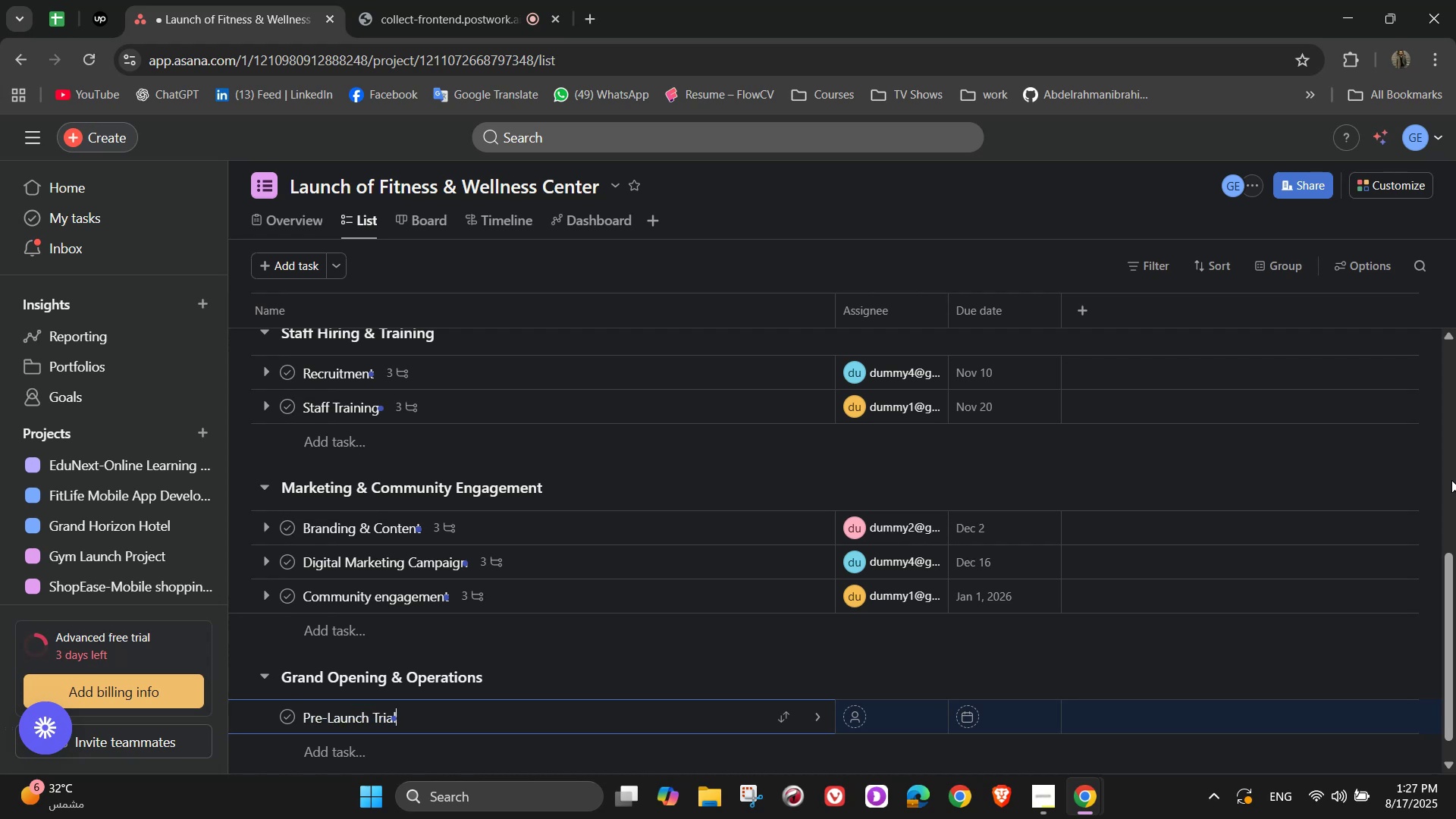 
left_click([817, 726])
 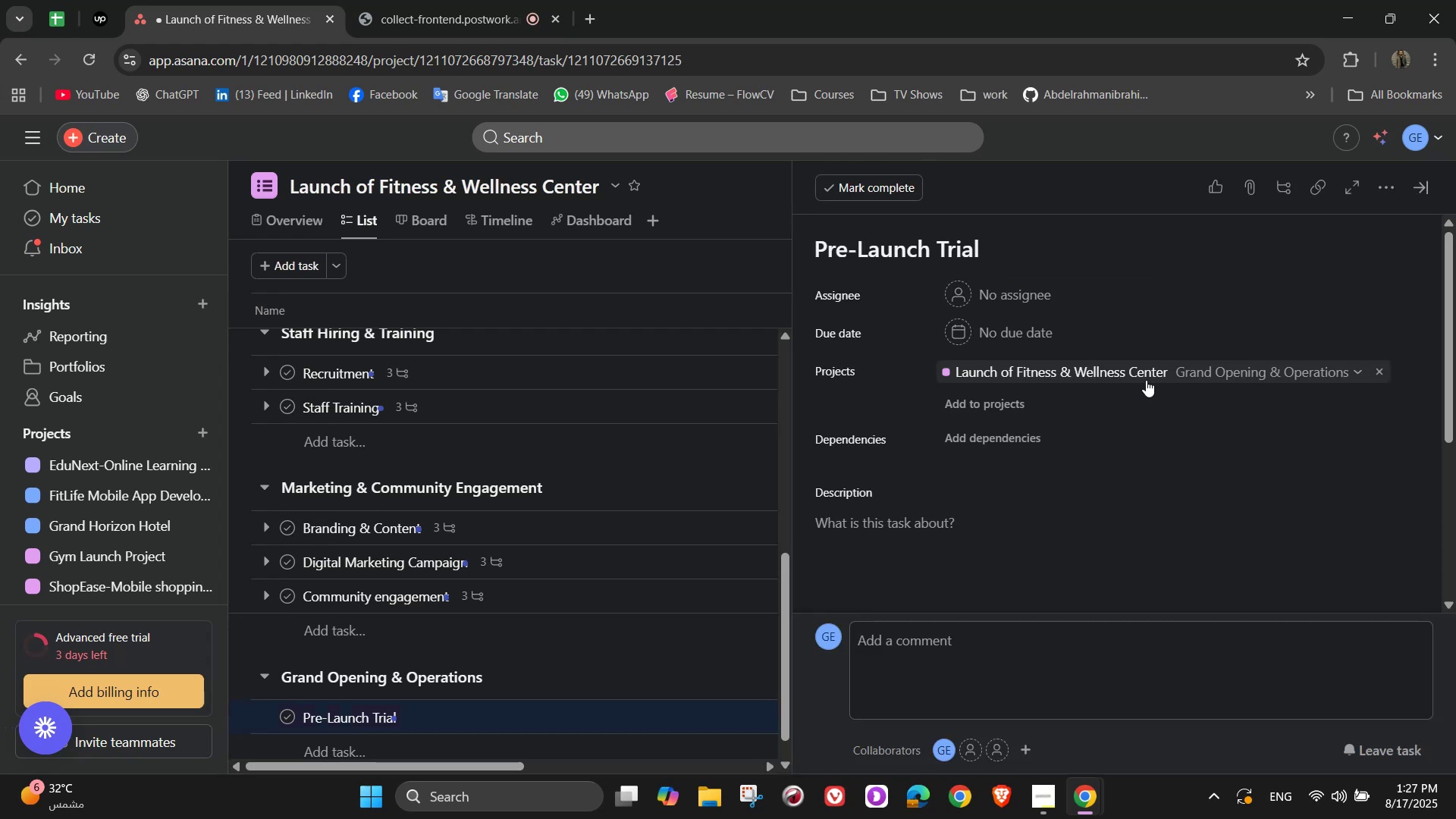 
left_click([1020, 309])
 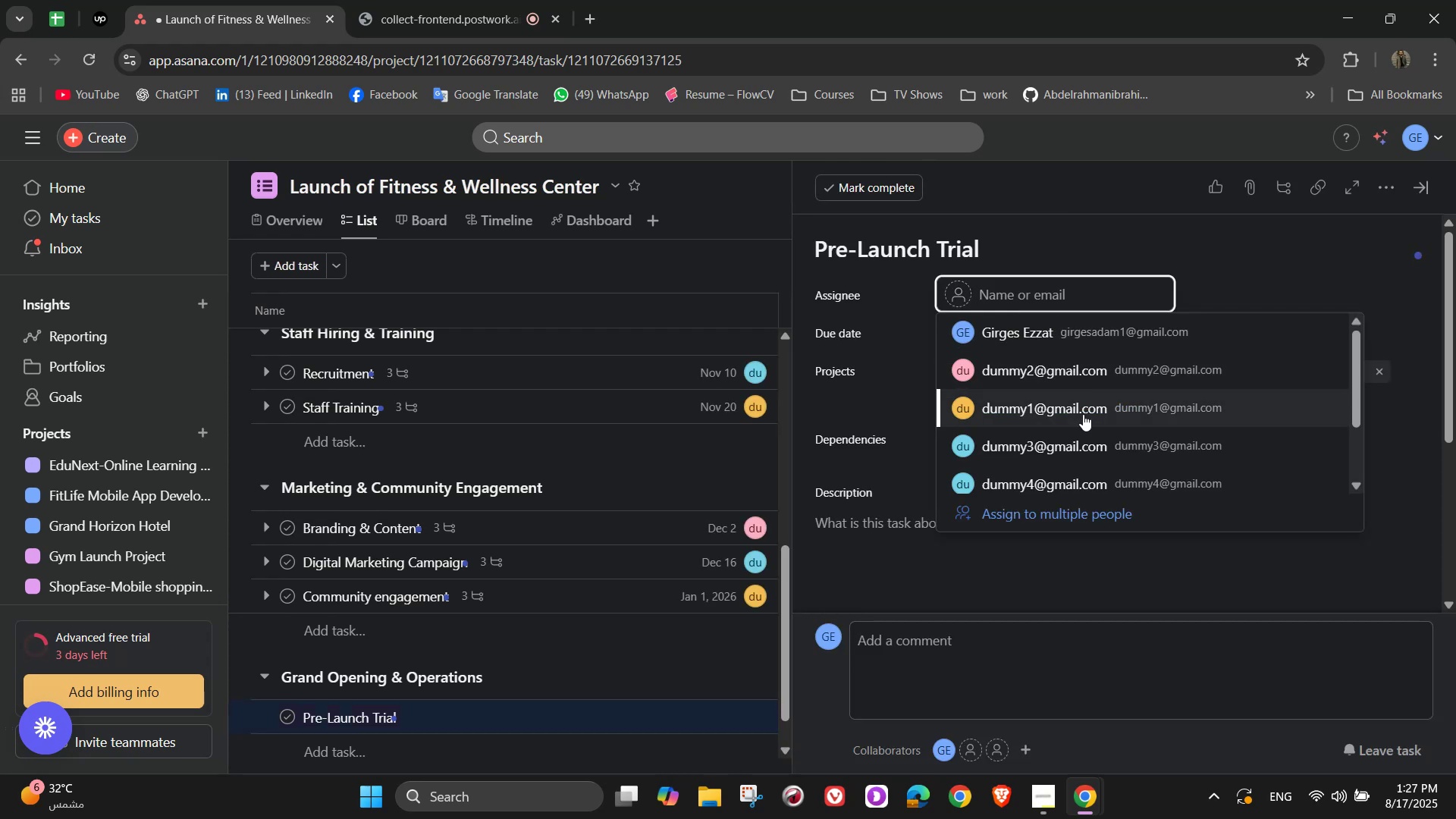 
left_click([1084, 483])
 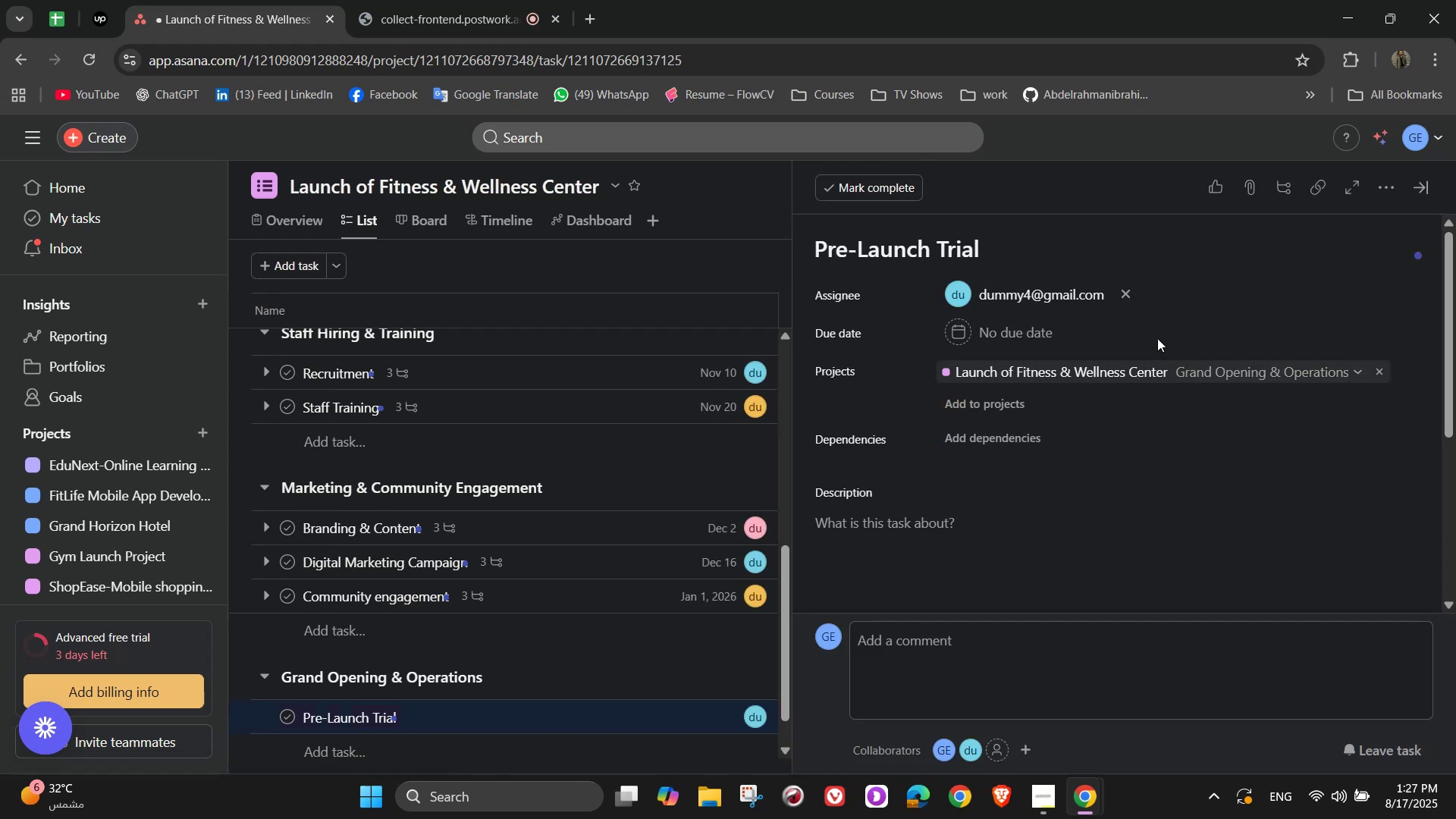 
wait(6.62)
 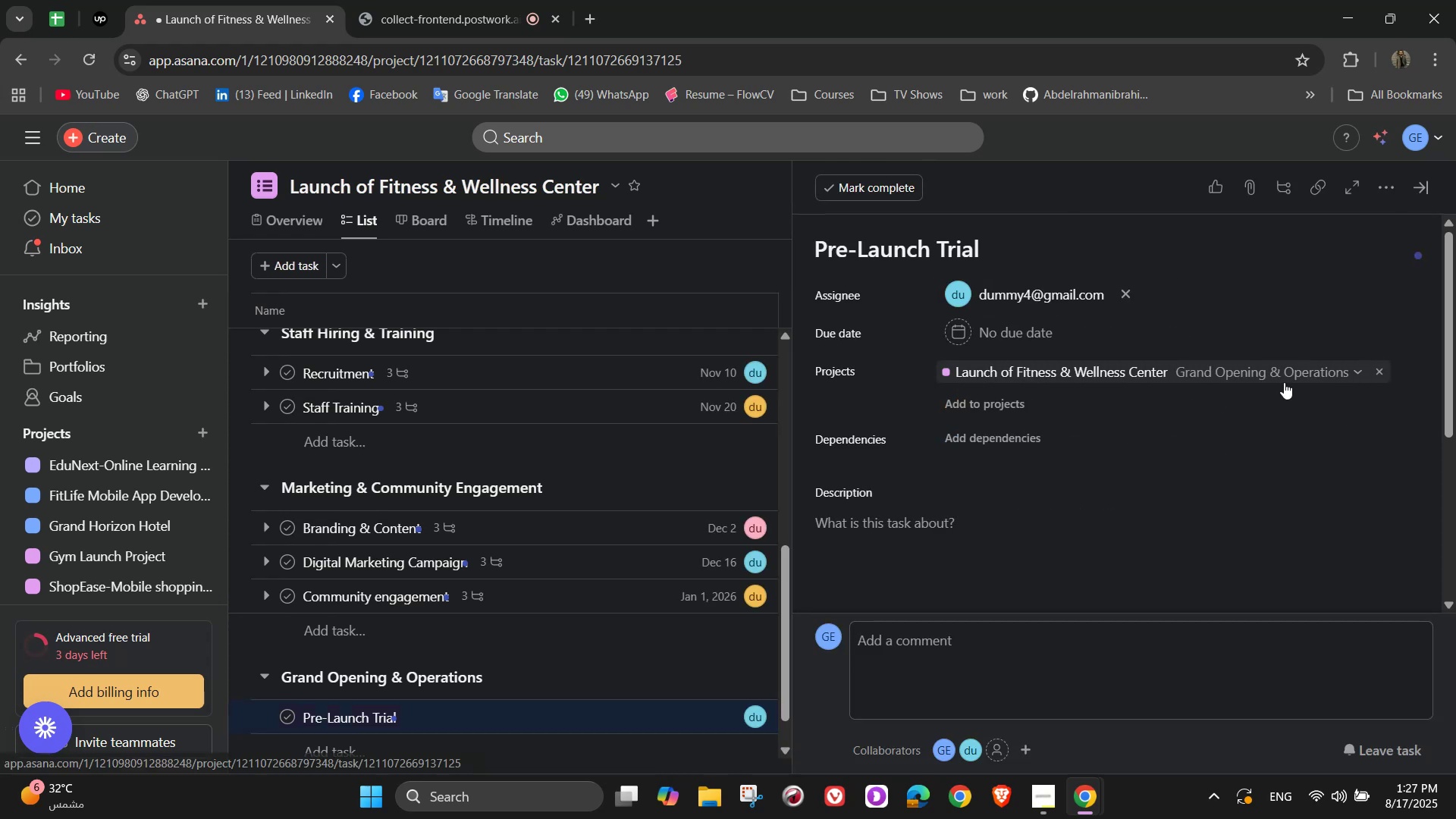 
double_click([1172, 426])
 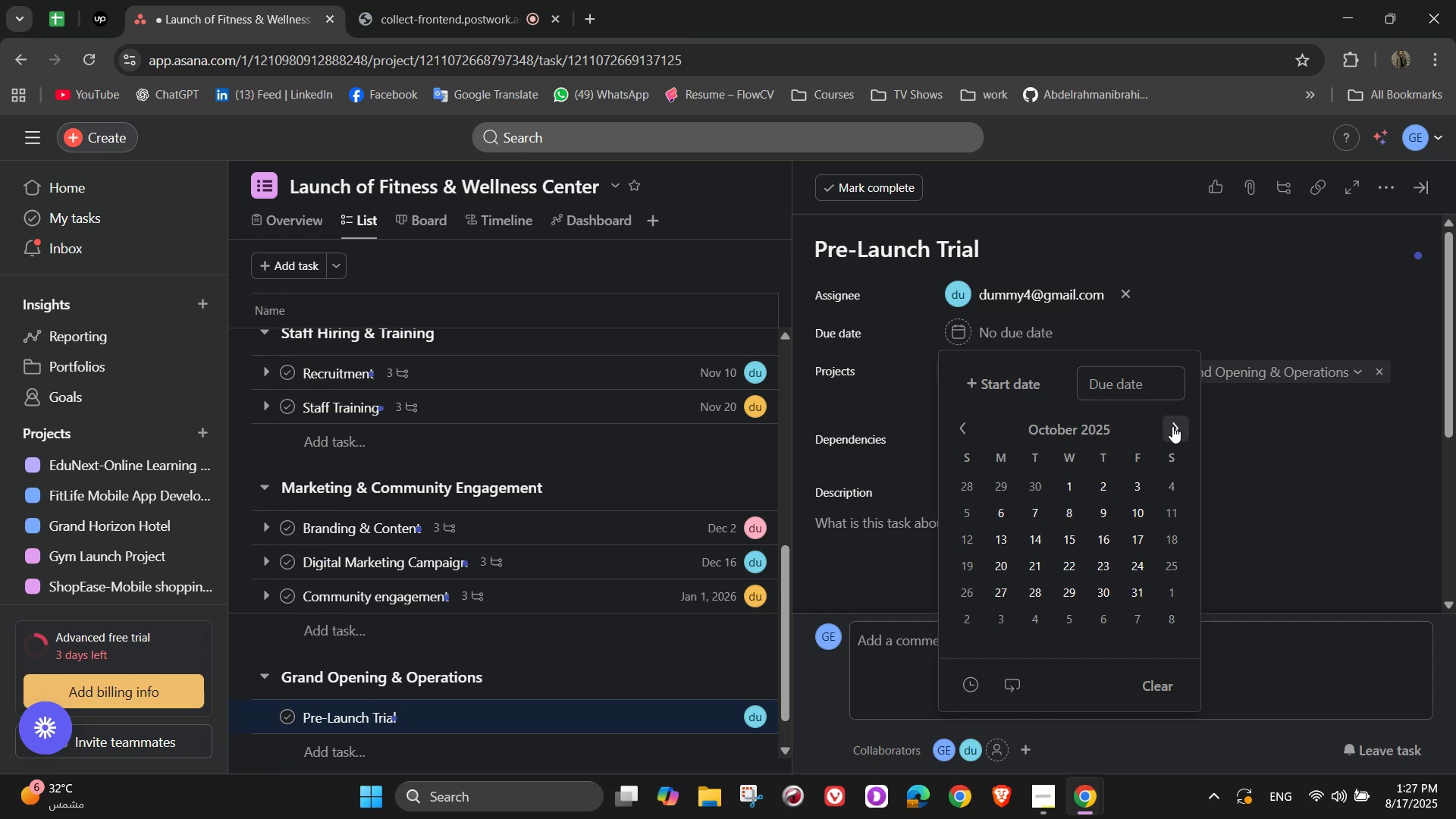 
triple_click([1172, 426])
 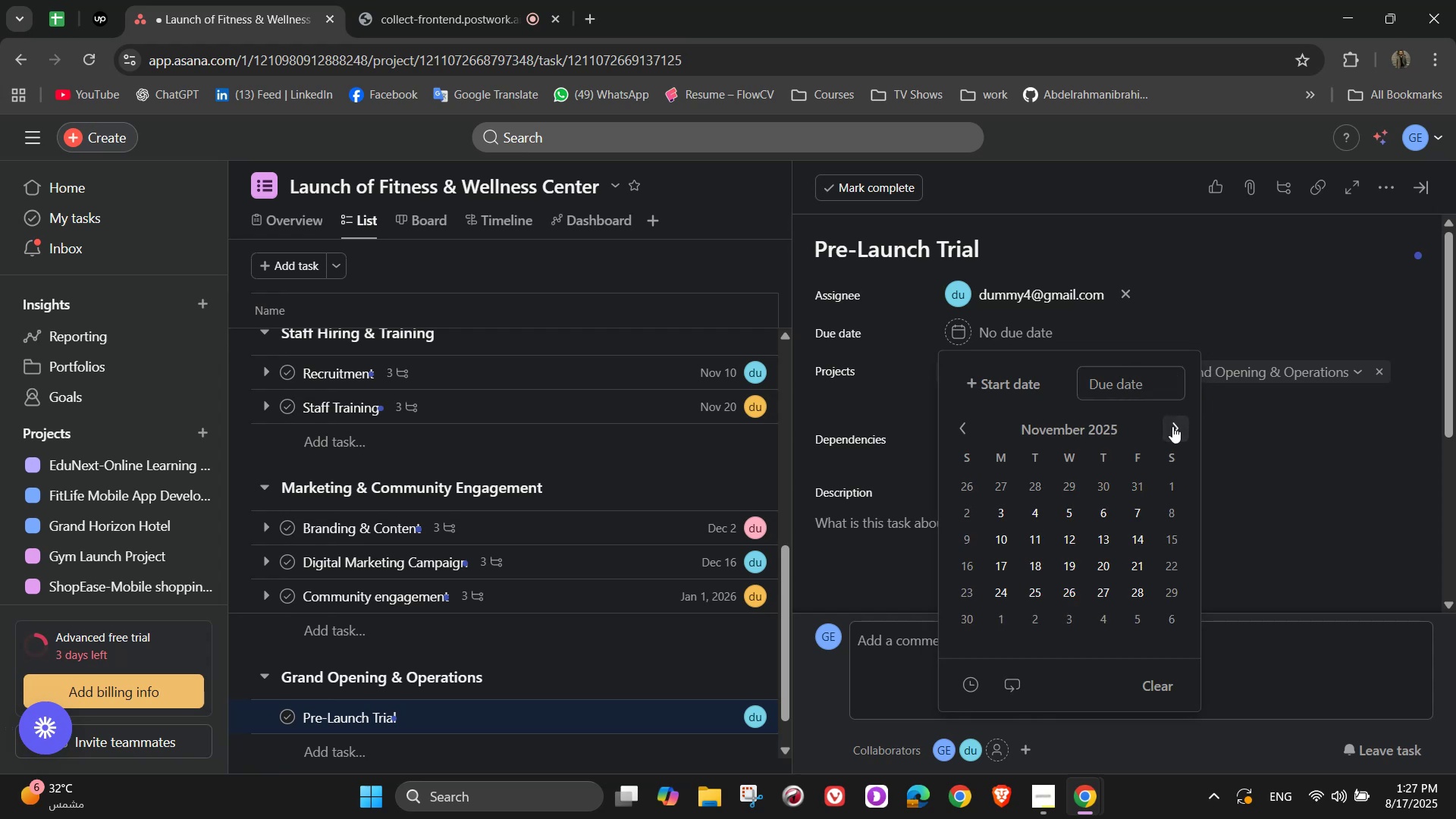 
left_click([1172, 426])
 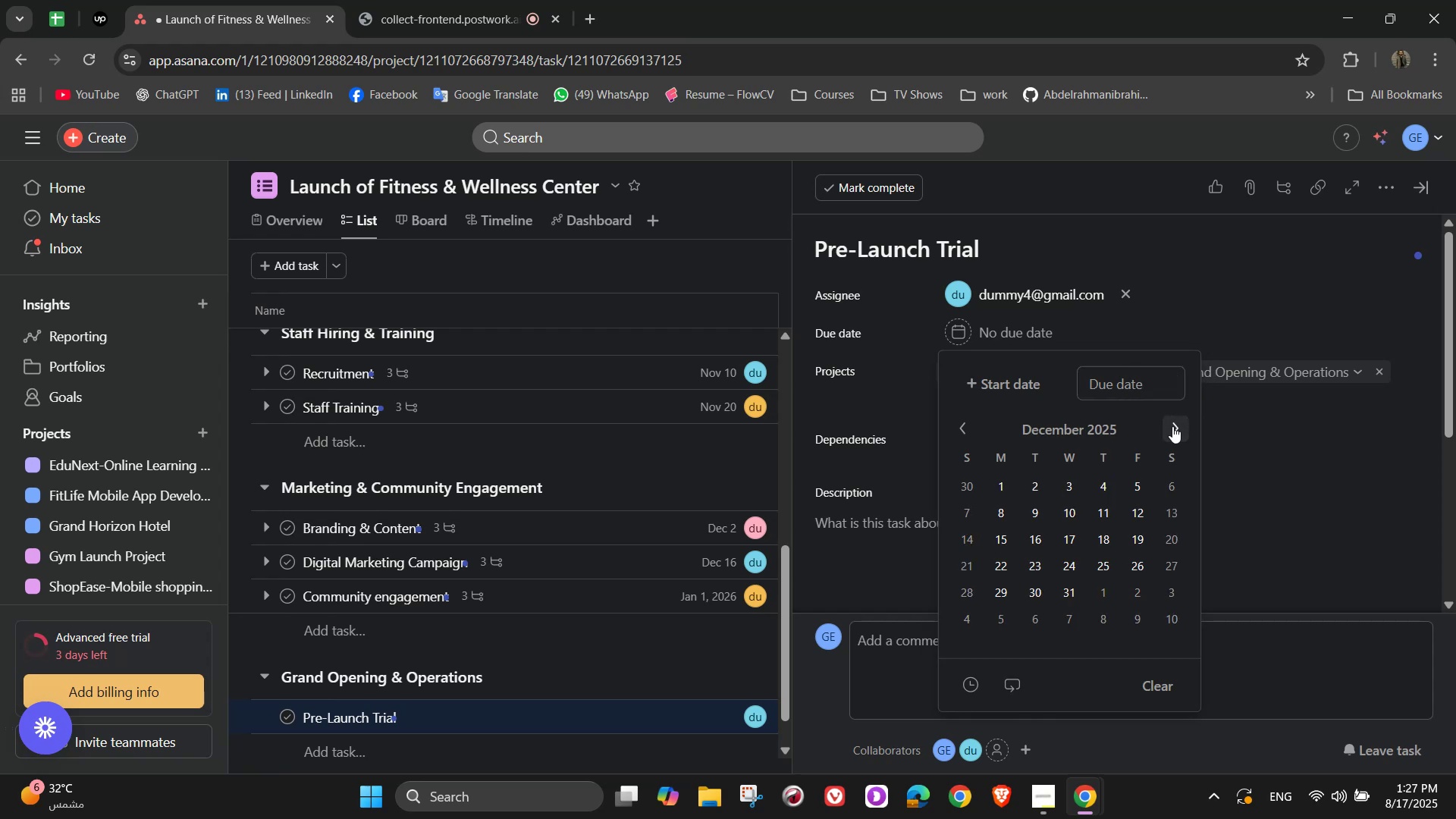 
left_click([1172, 426])
 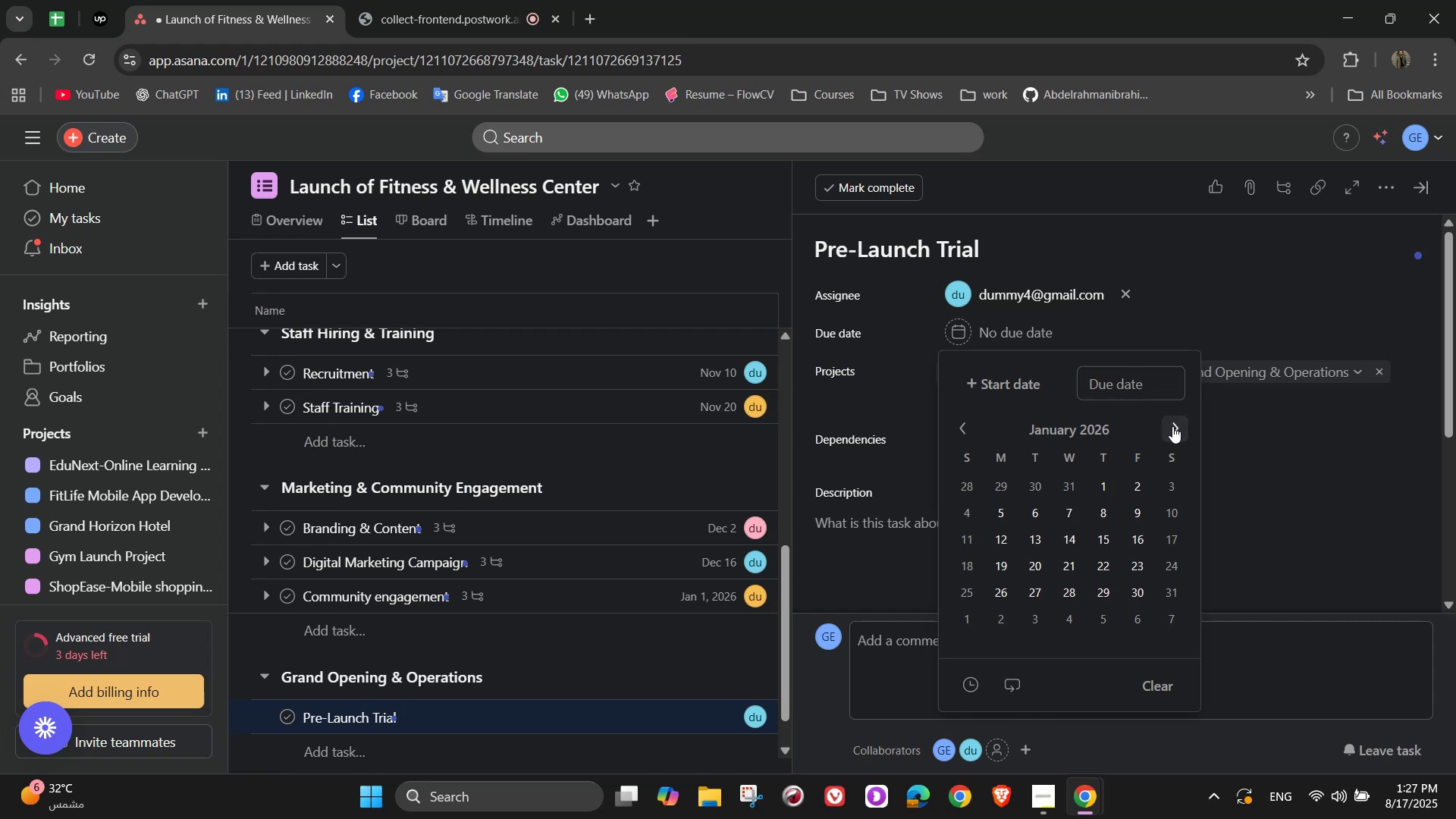 
left_click_drag(start_coordinate=[1172, 426], to_coordinate=[1081, 423])
 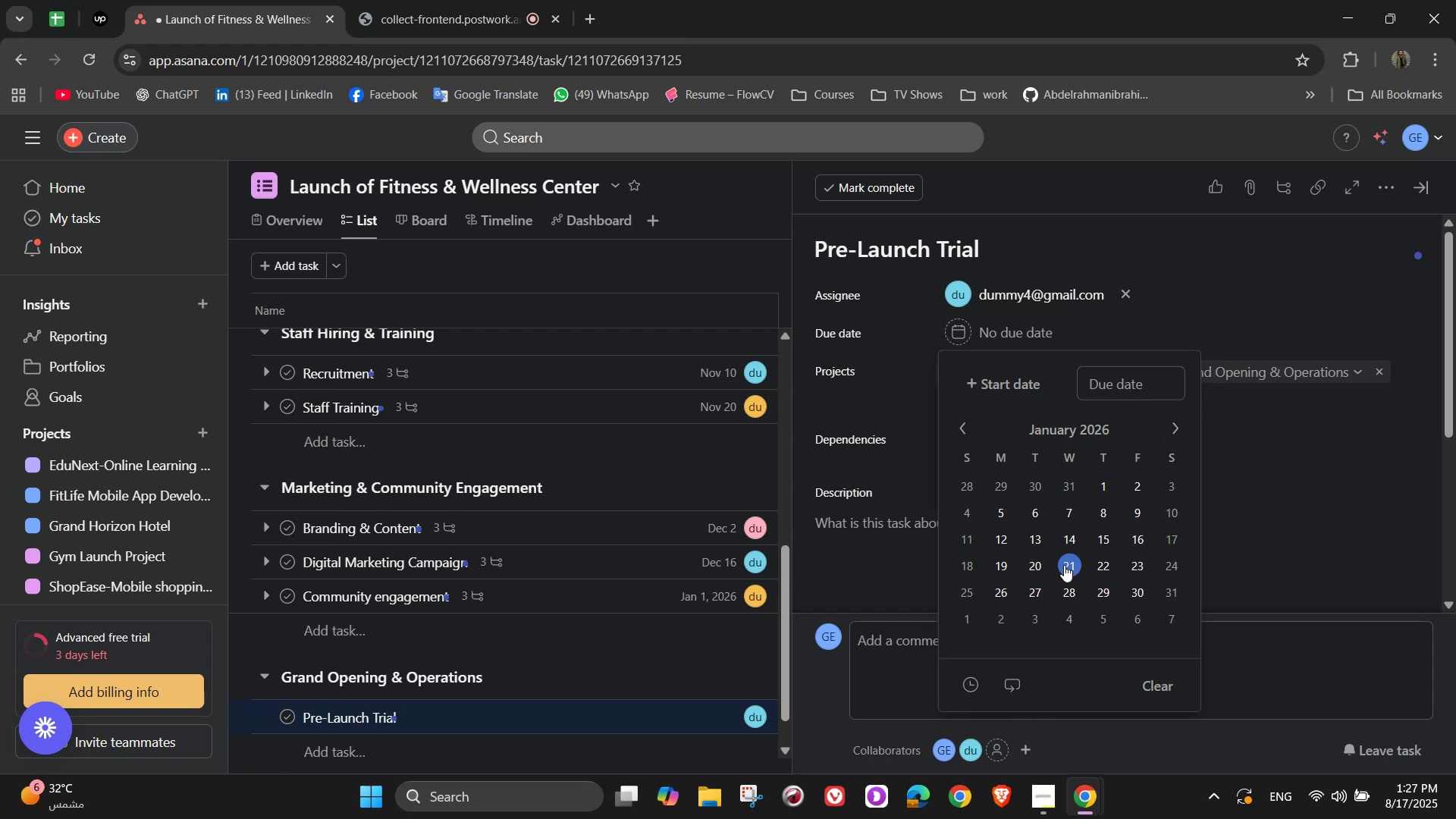 
left_click([1040, 538])
 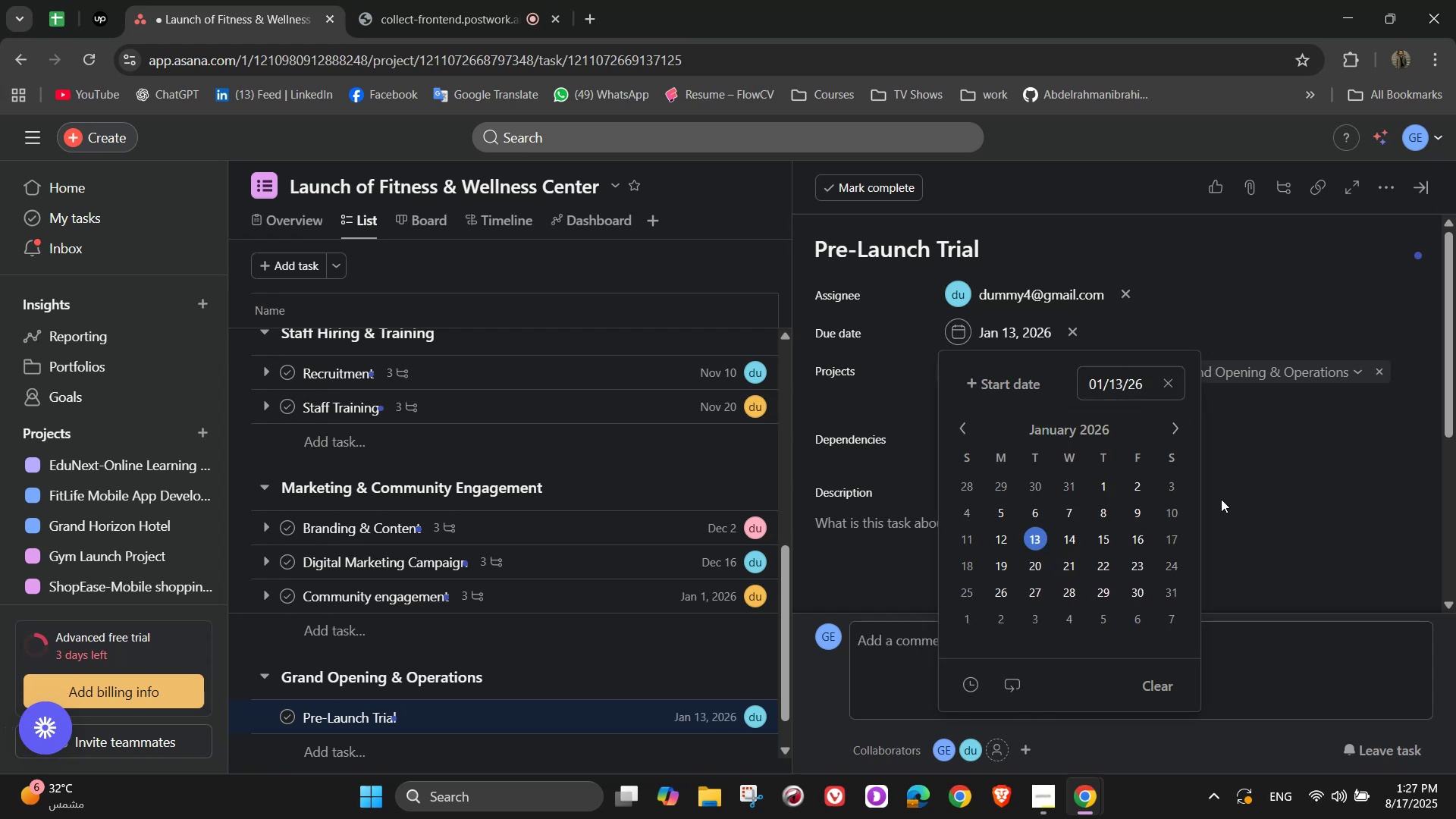 
left_click([1207, 526])
 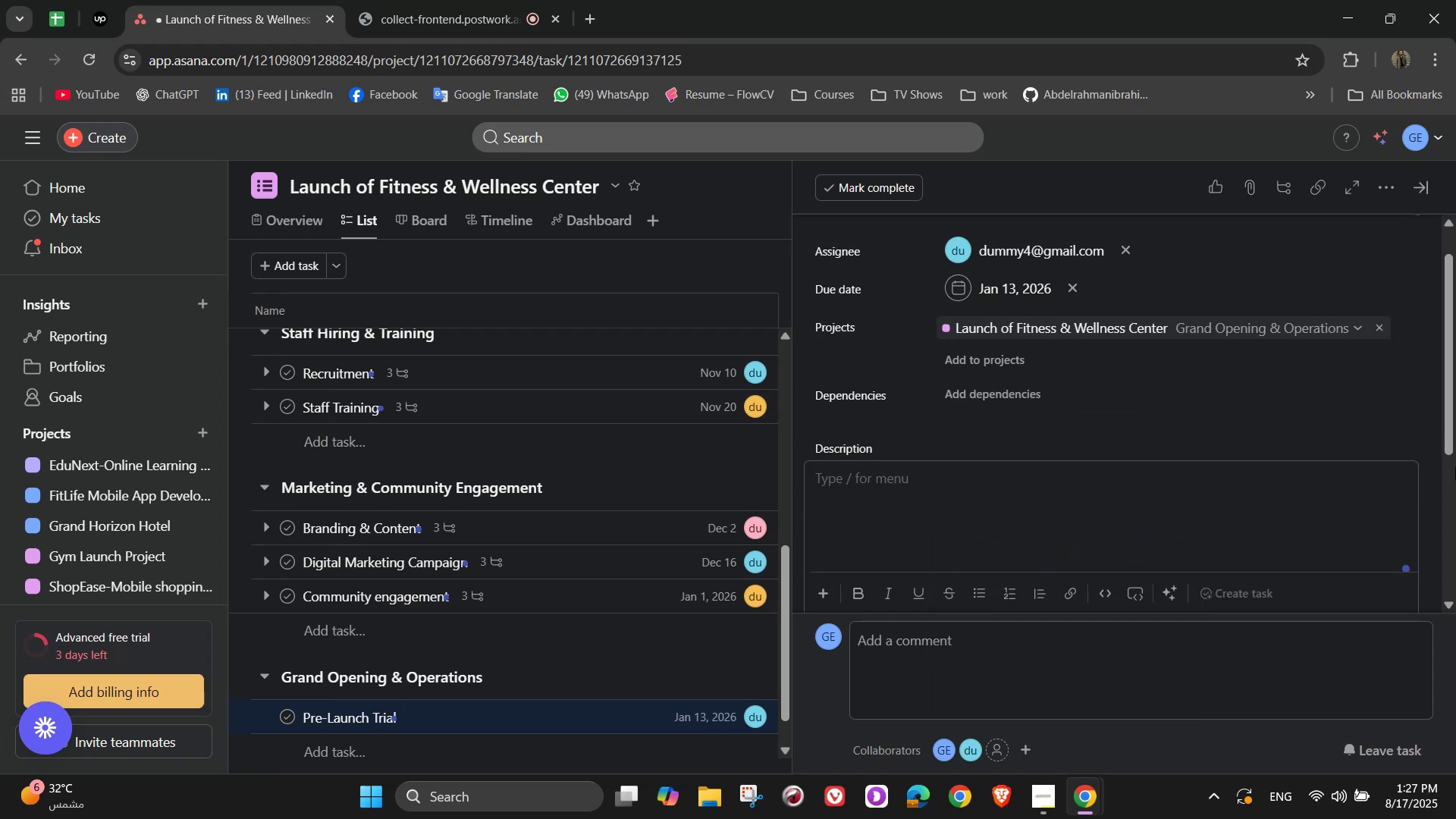 
type(Test opet)
key(Backspace)
type(rations)
 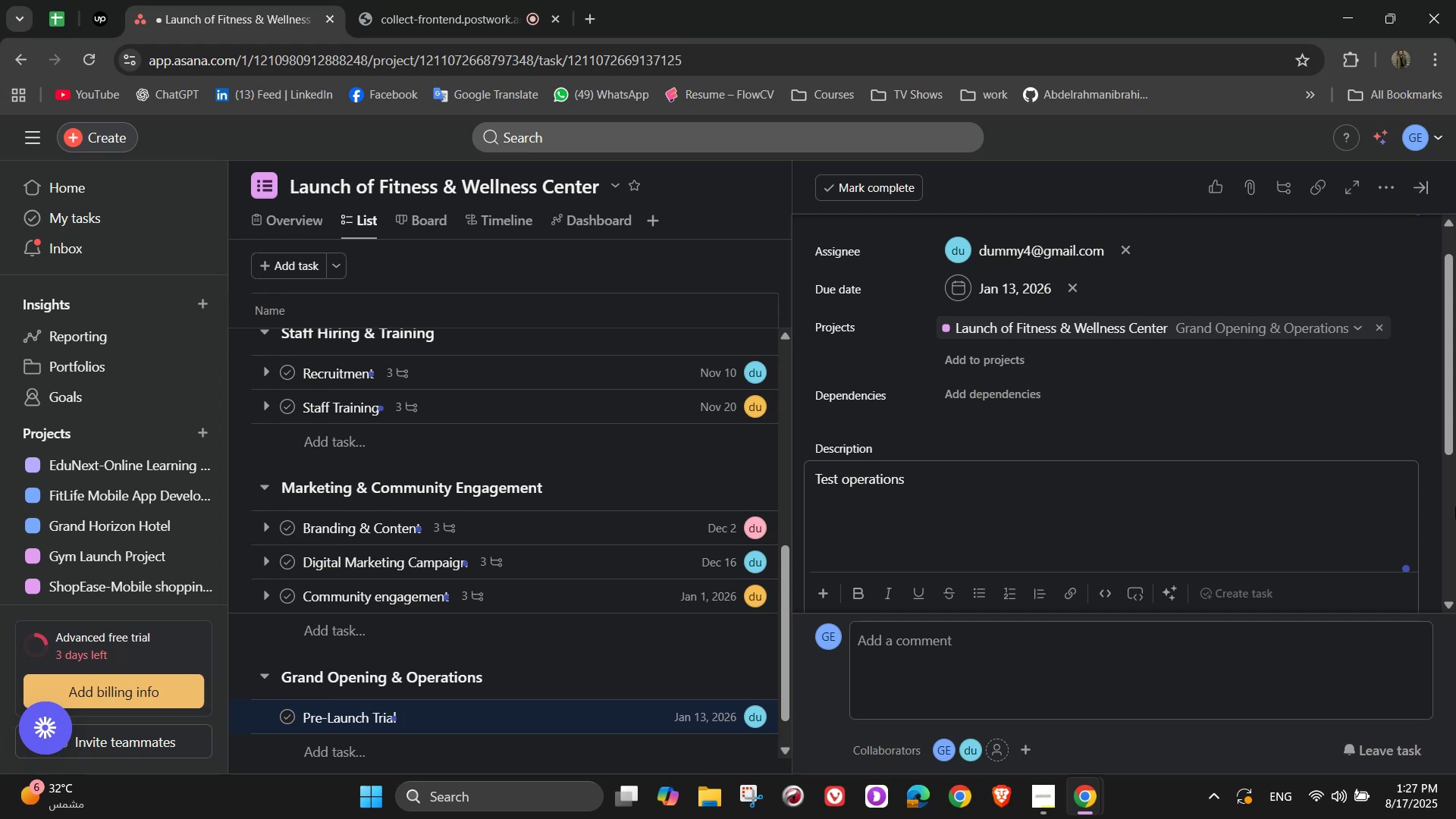 
type( with selected)
 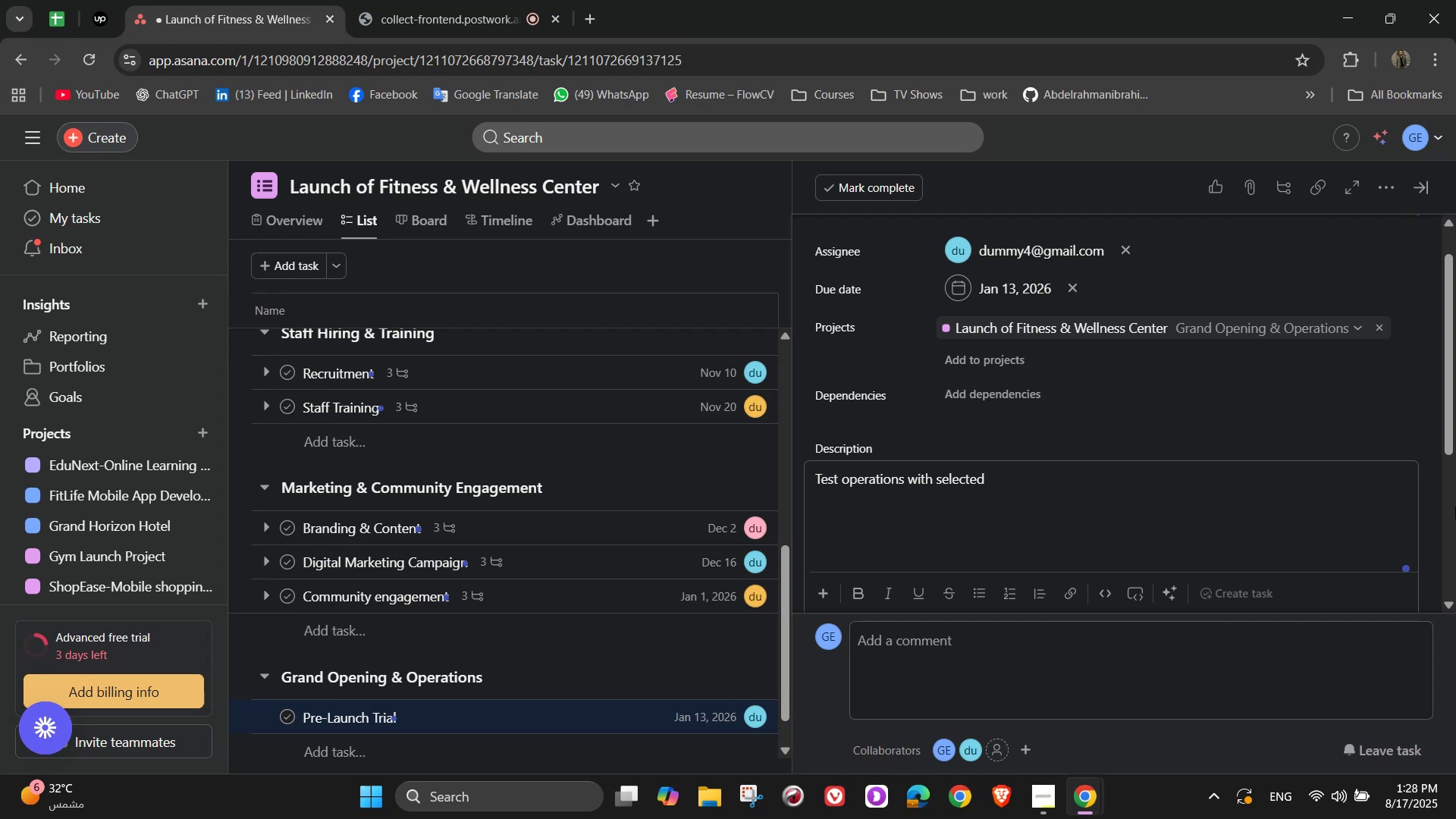 
wait(12.33)
 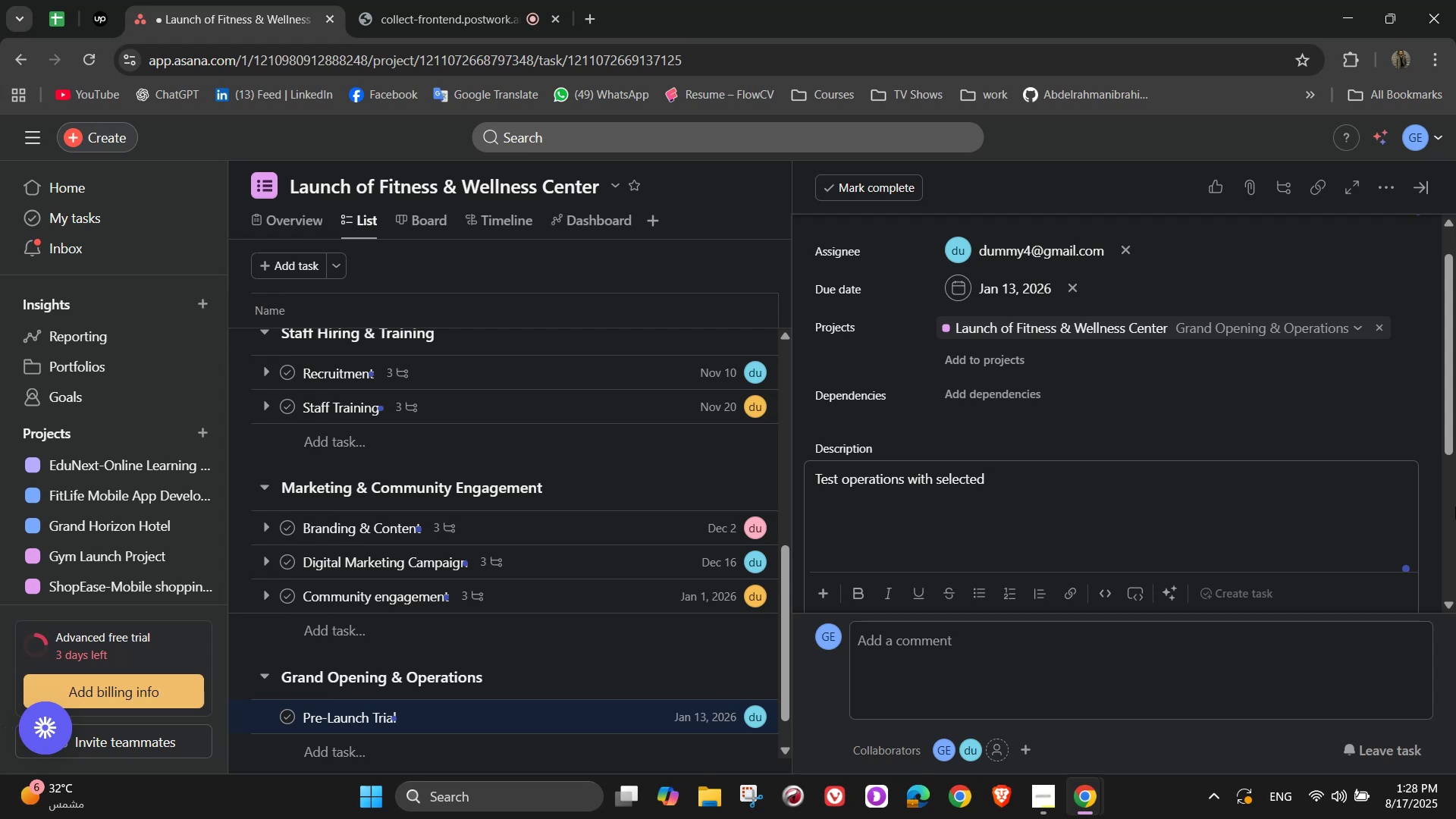 
type( beta)
 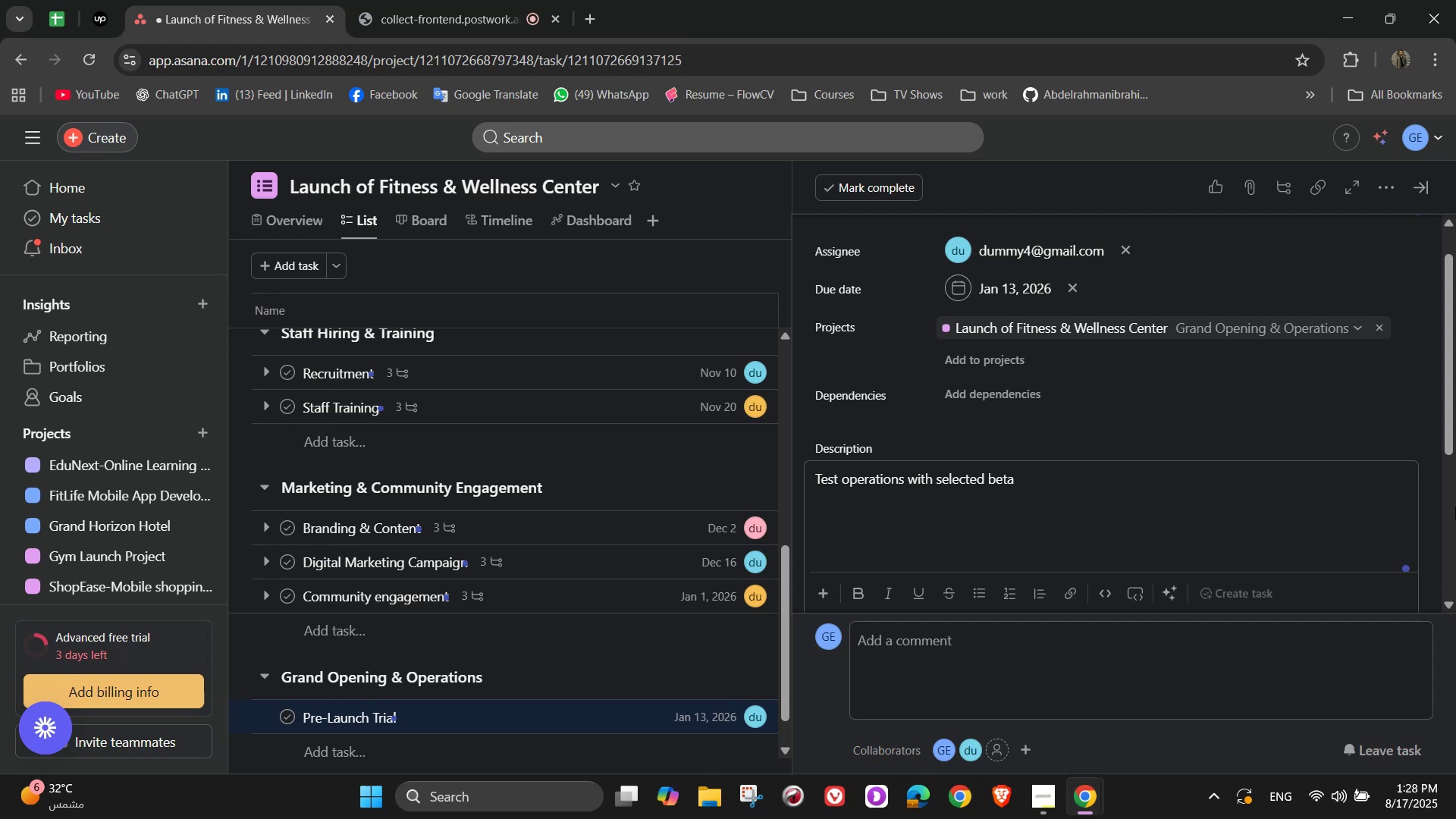 
wait(5.42)
 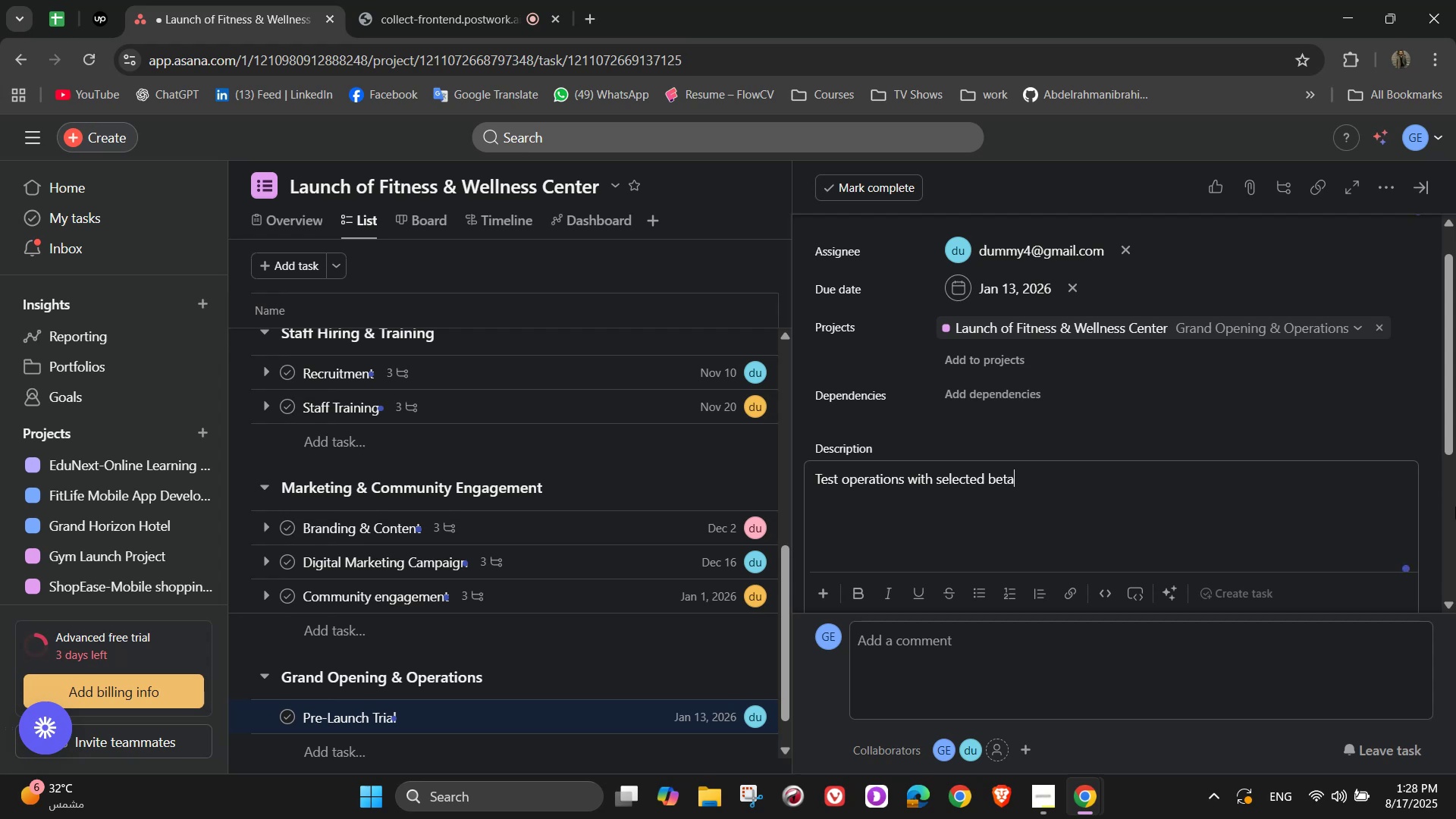 
type( men)
key(Backspace)
type(mbers)
 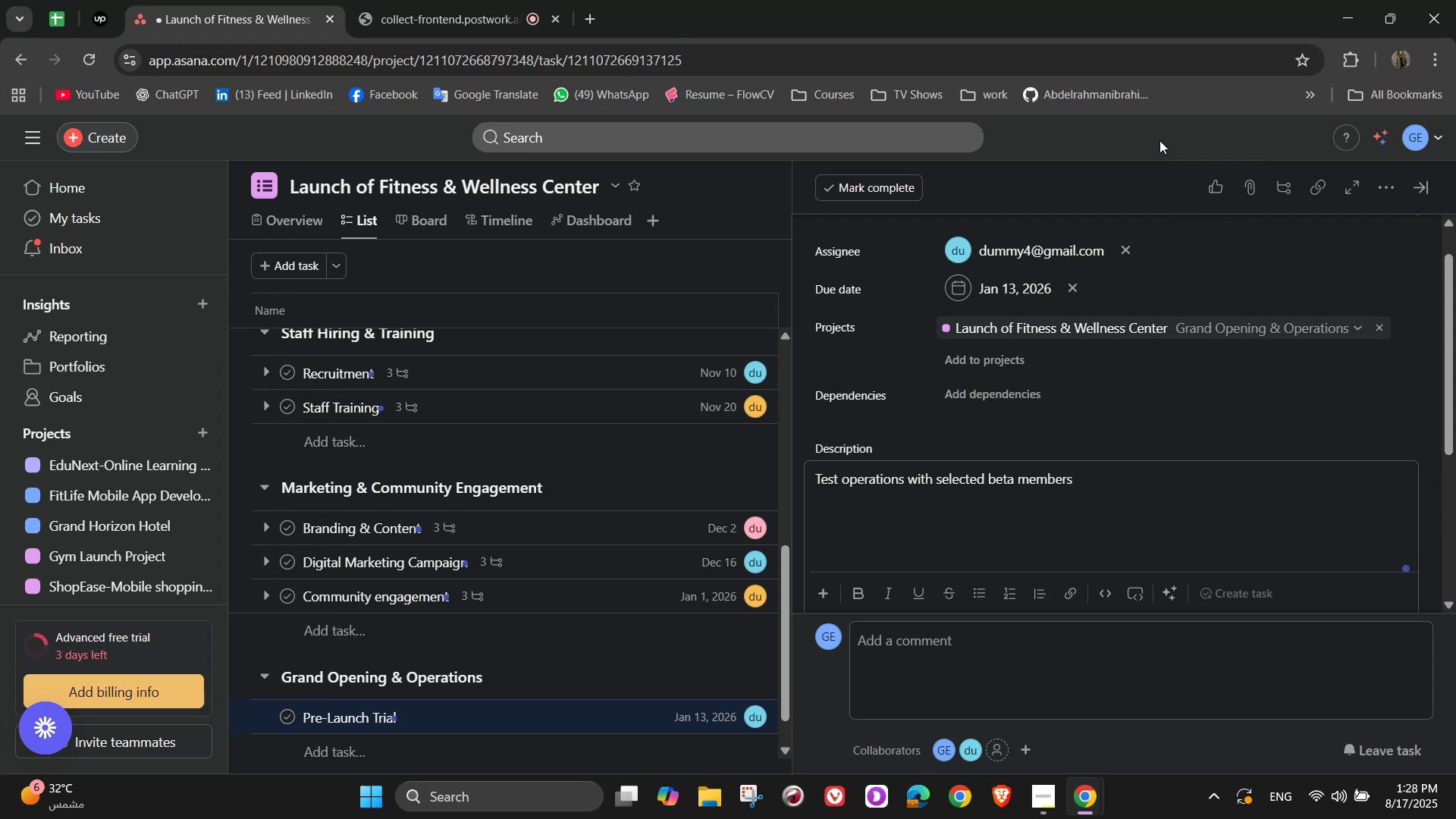 
wait(13.11)
 